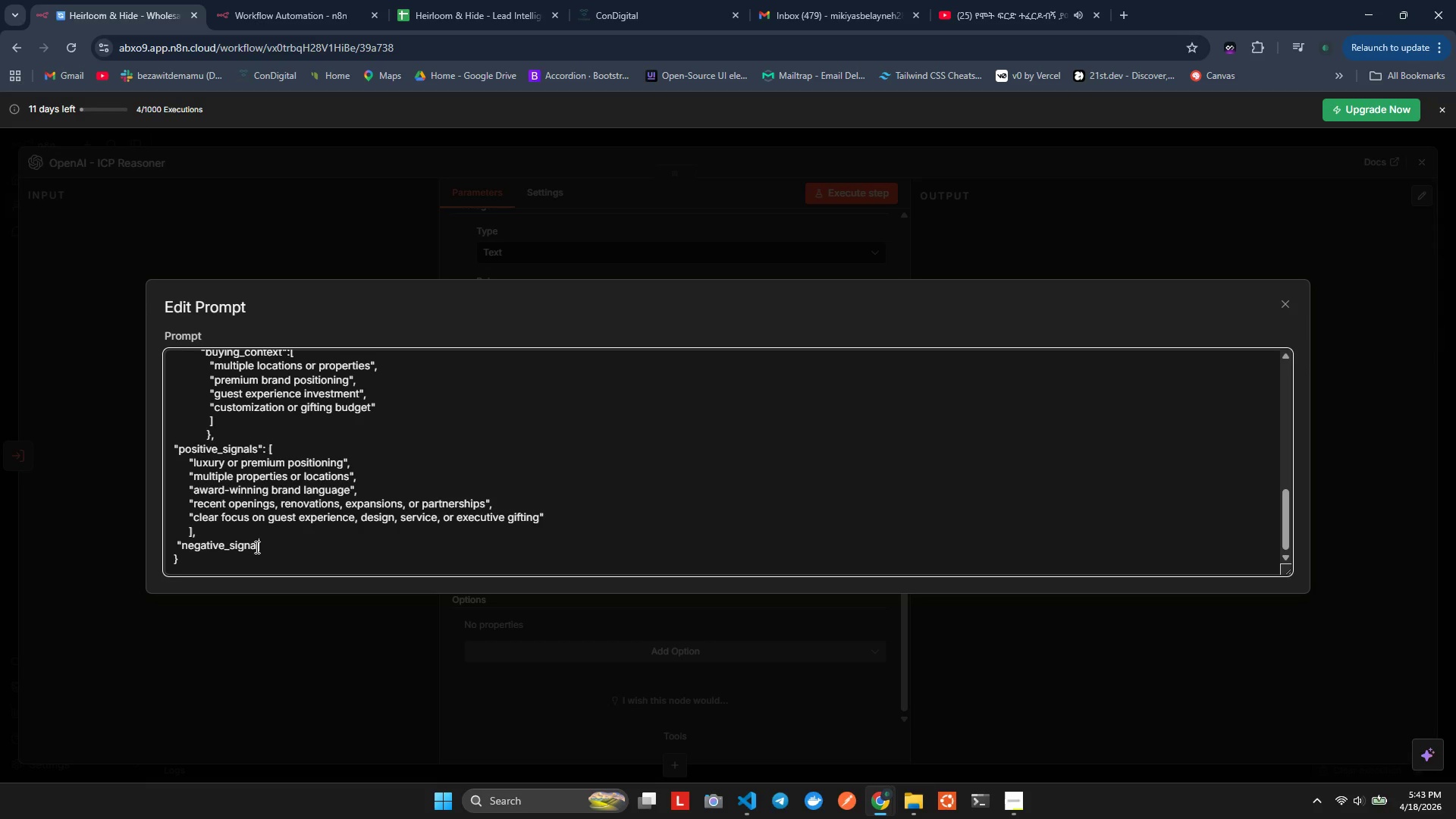 
key(Enter)
 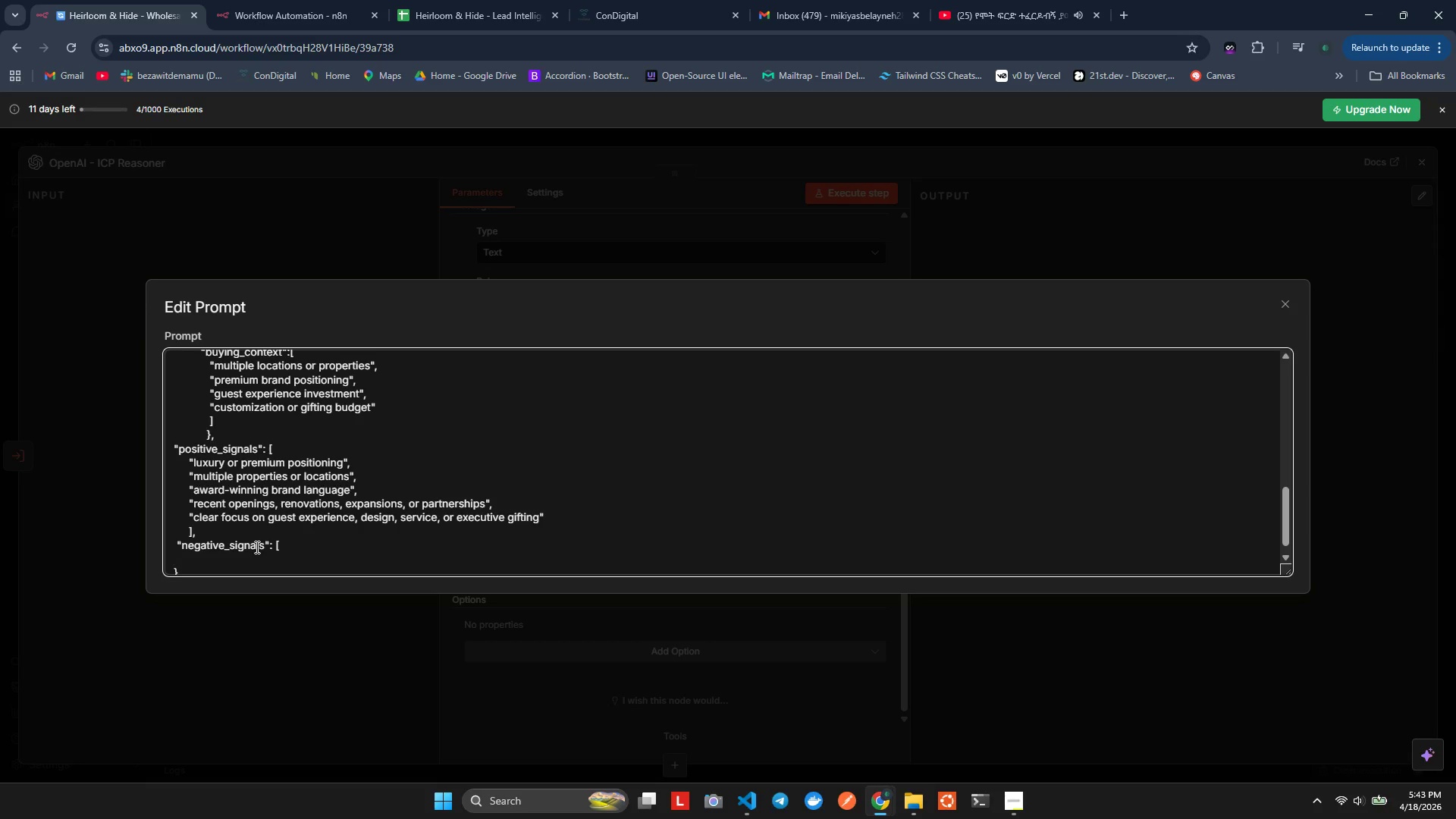 
key(Control+V)
 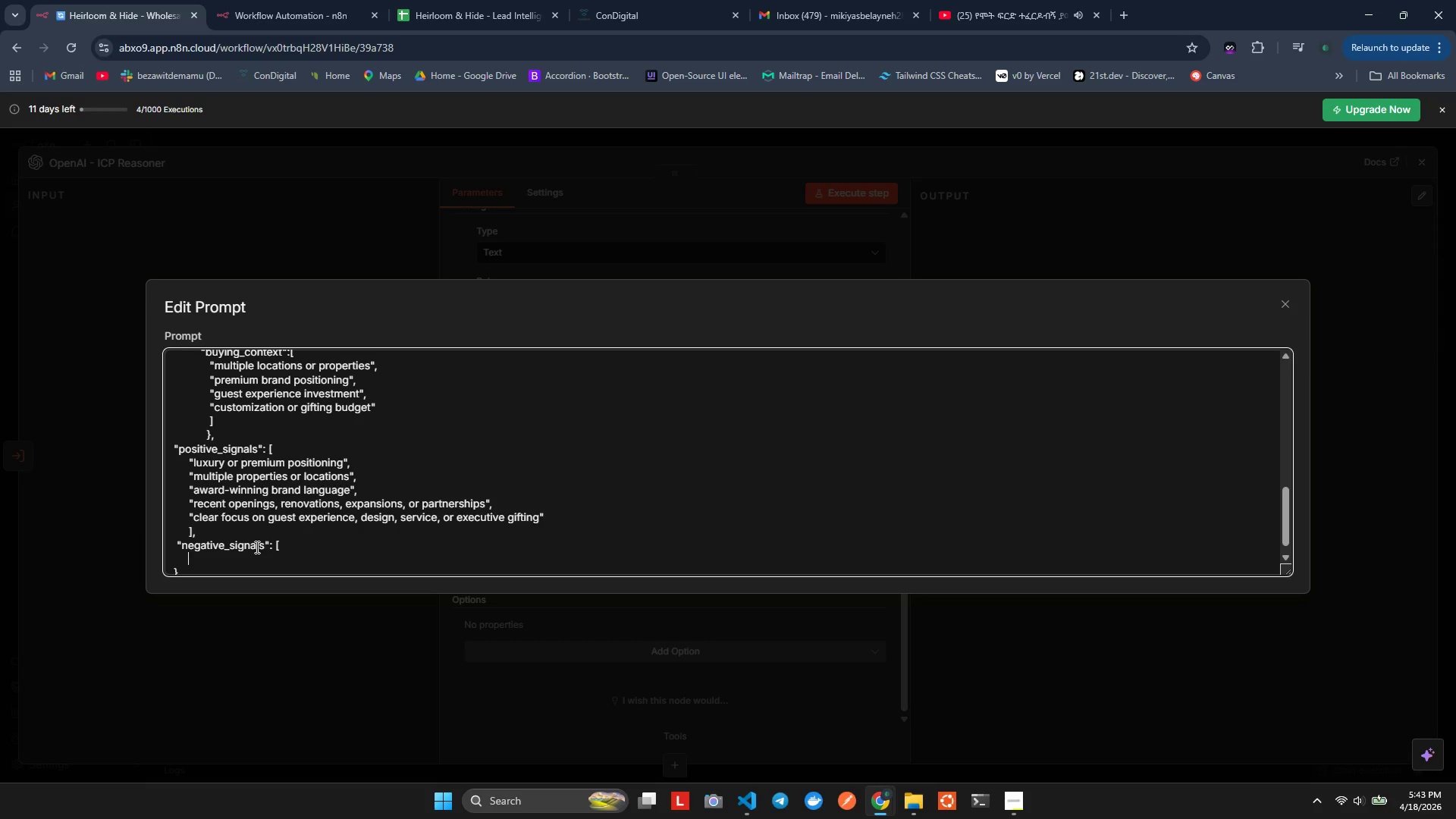 
type("cnsumer-only small shop",)
 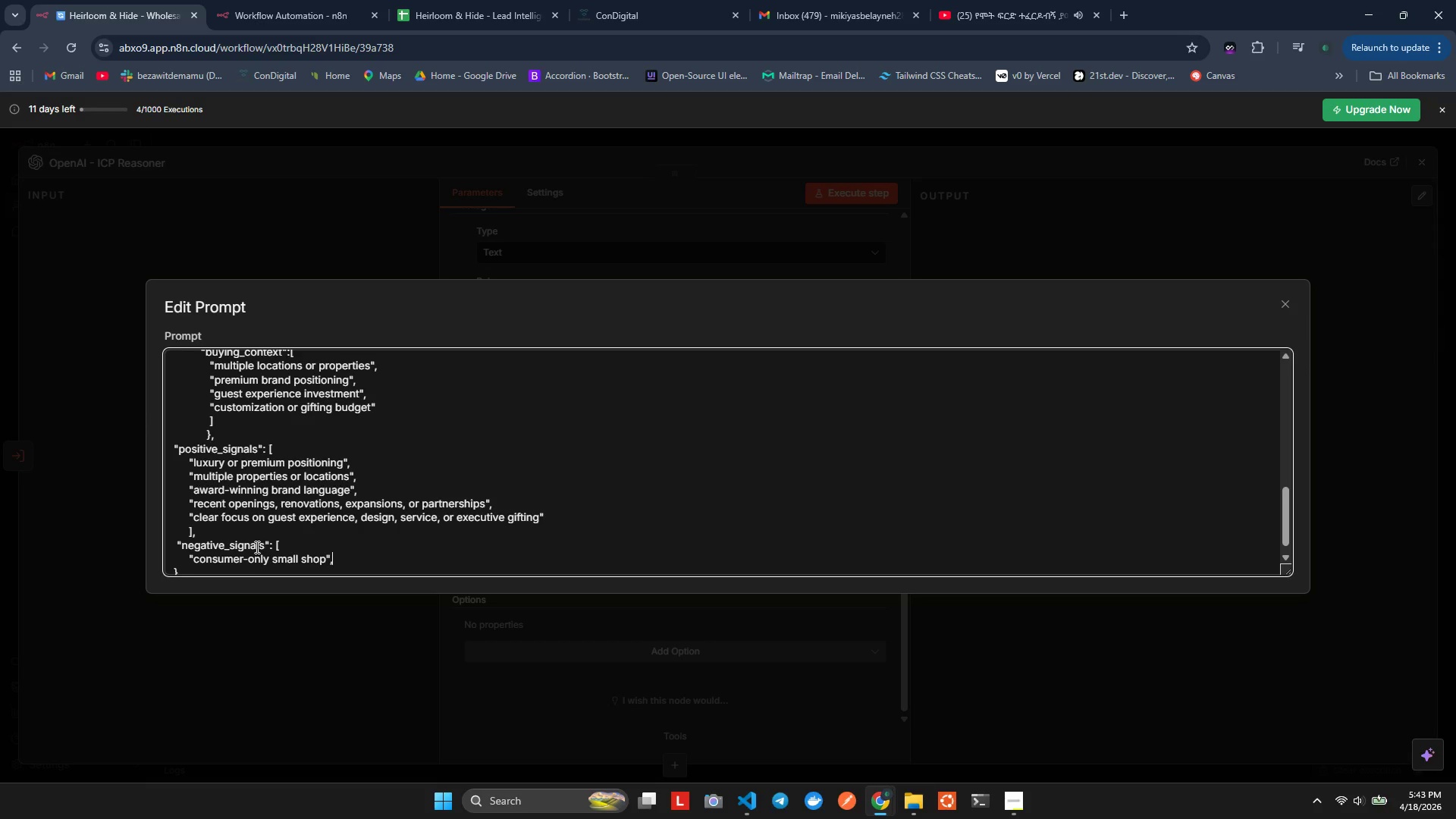 
 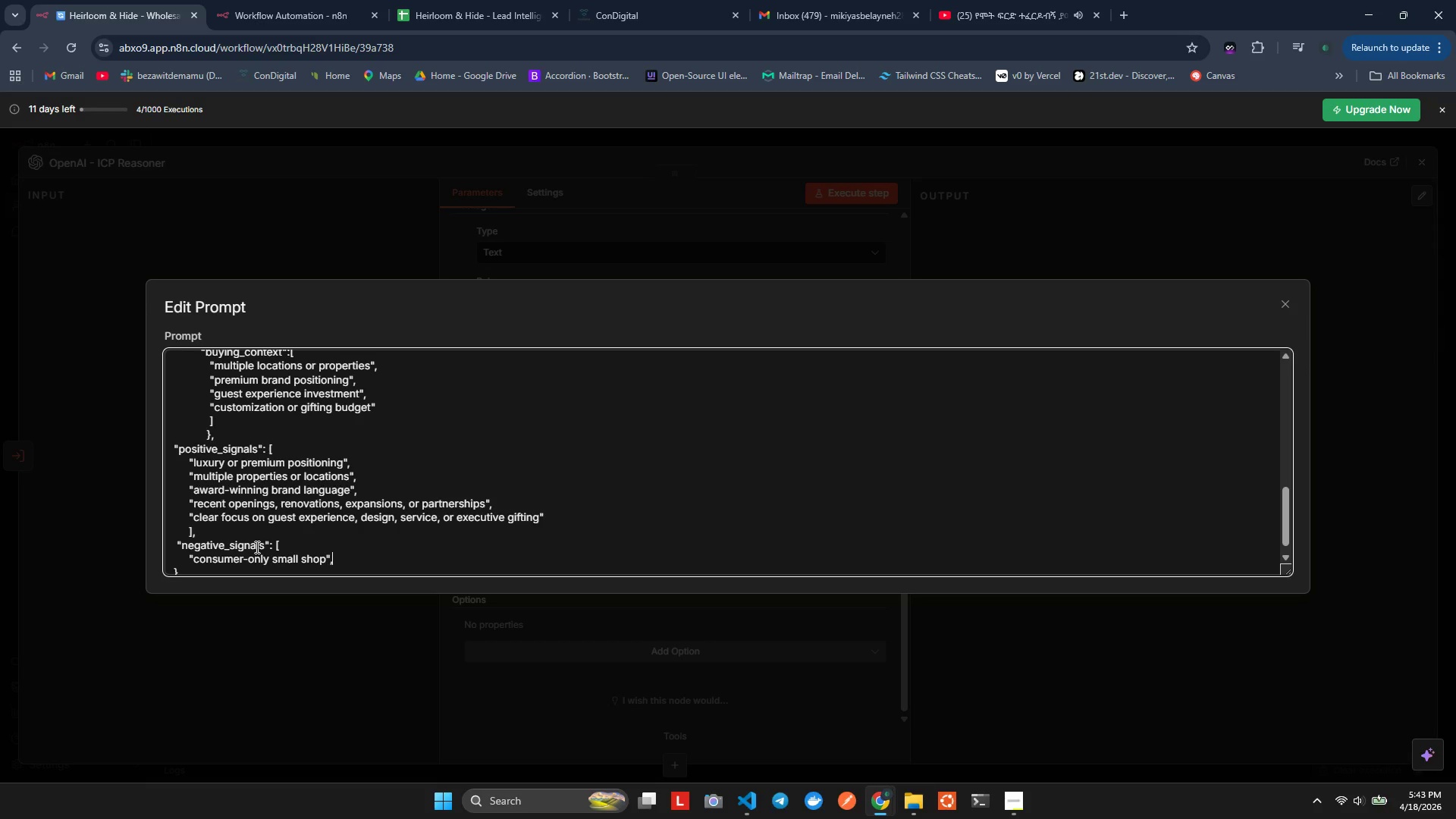 
key(Enter)
 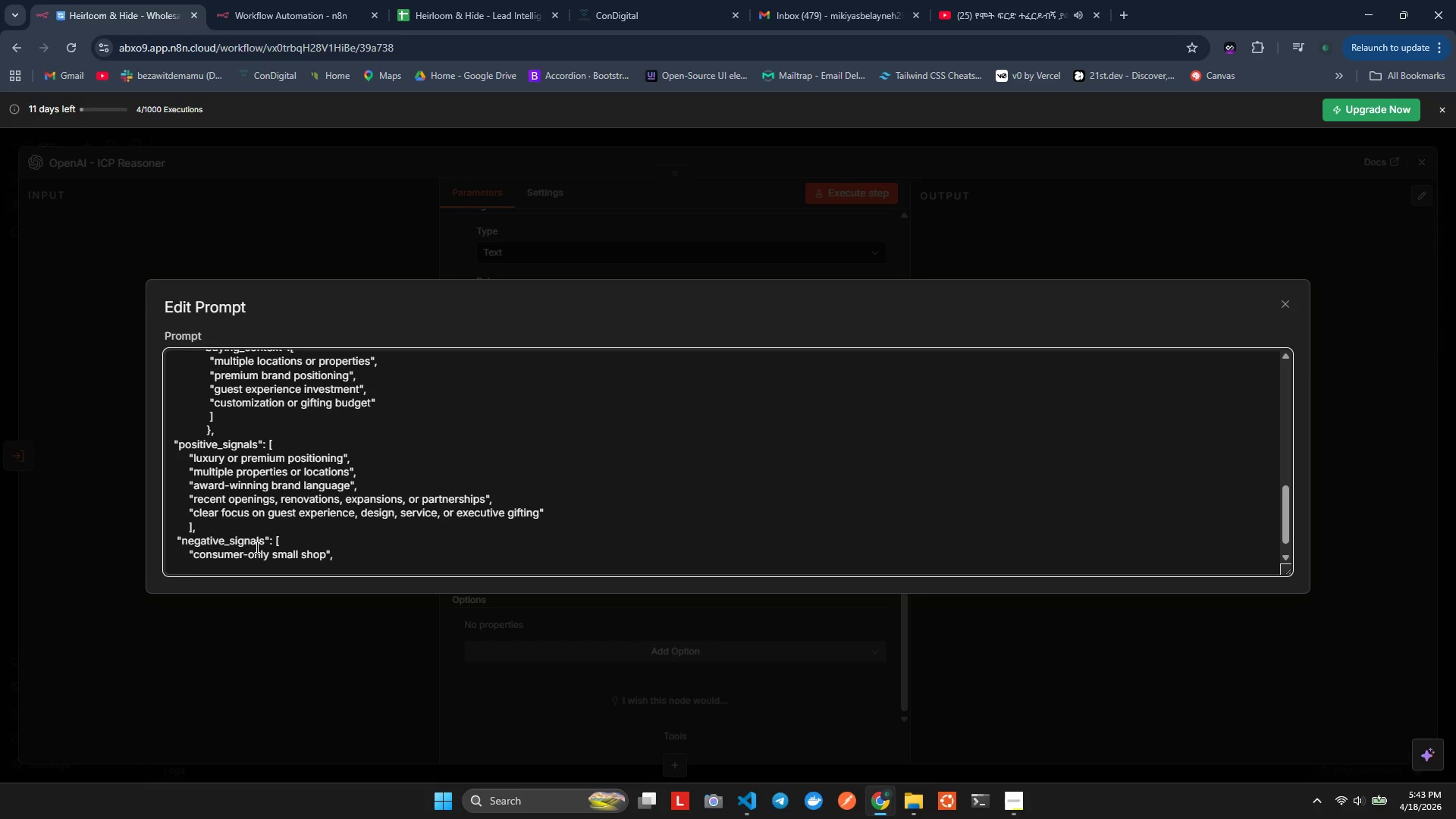 
key(Control+ControlLeft)
 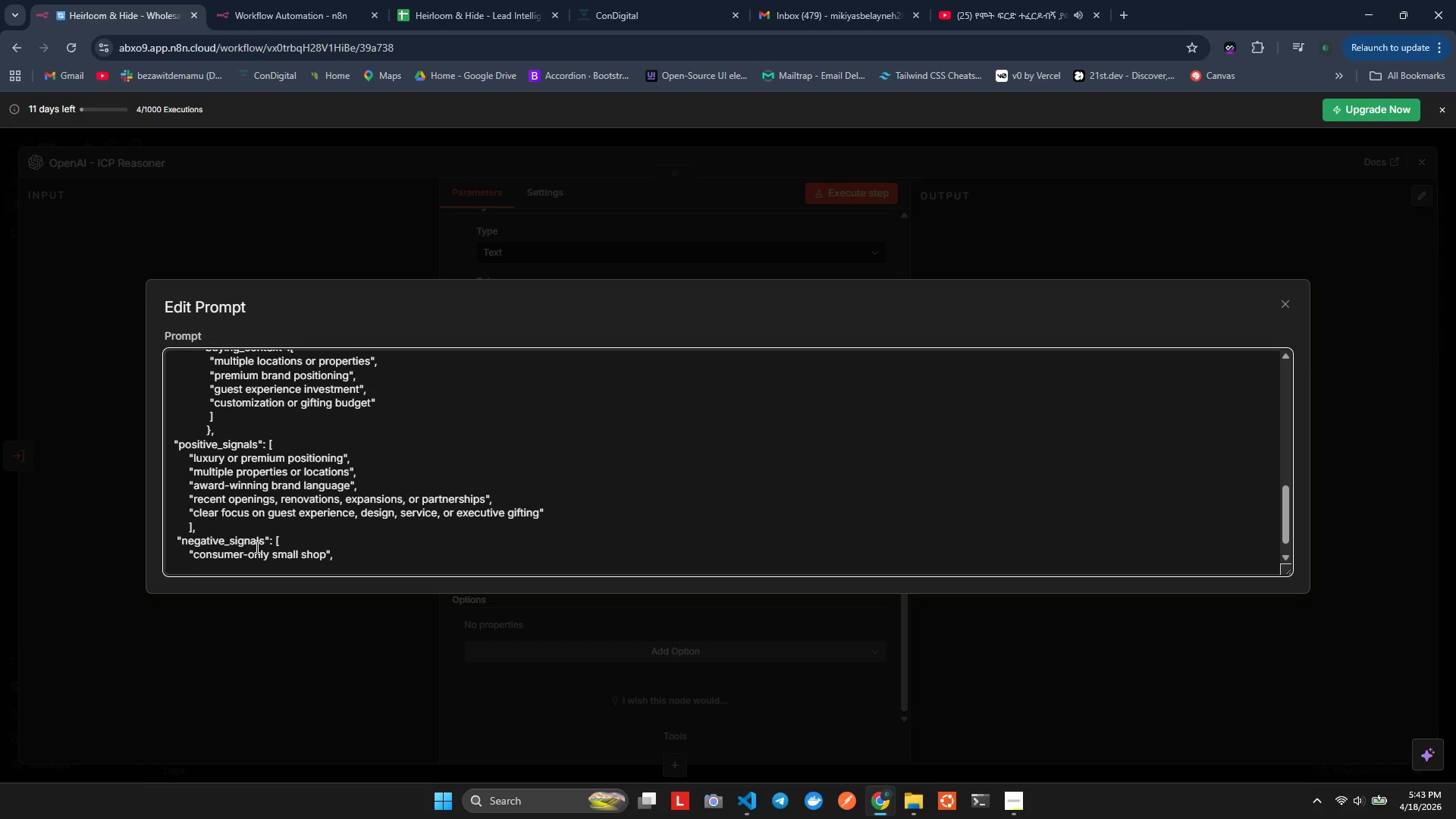 
key(Control+V)
 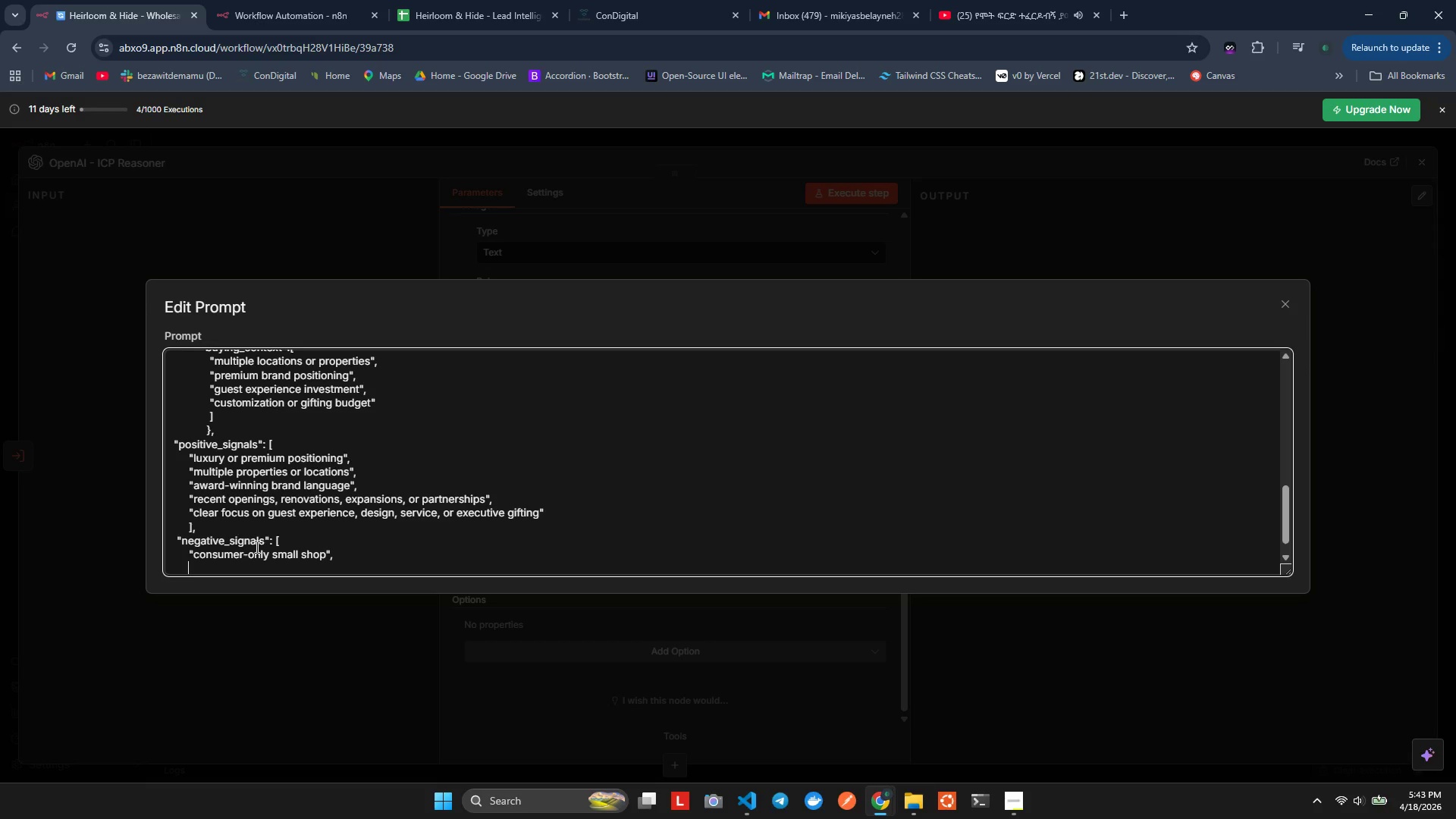 
type("ersonal email wth no comany de)
key(Backspace)
type(omain",)
 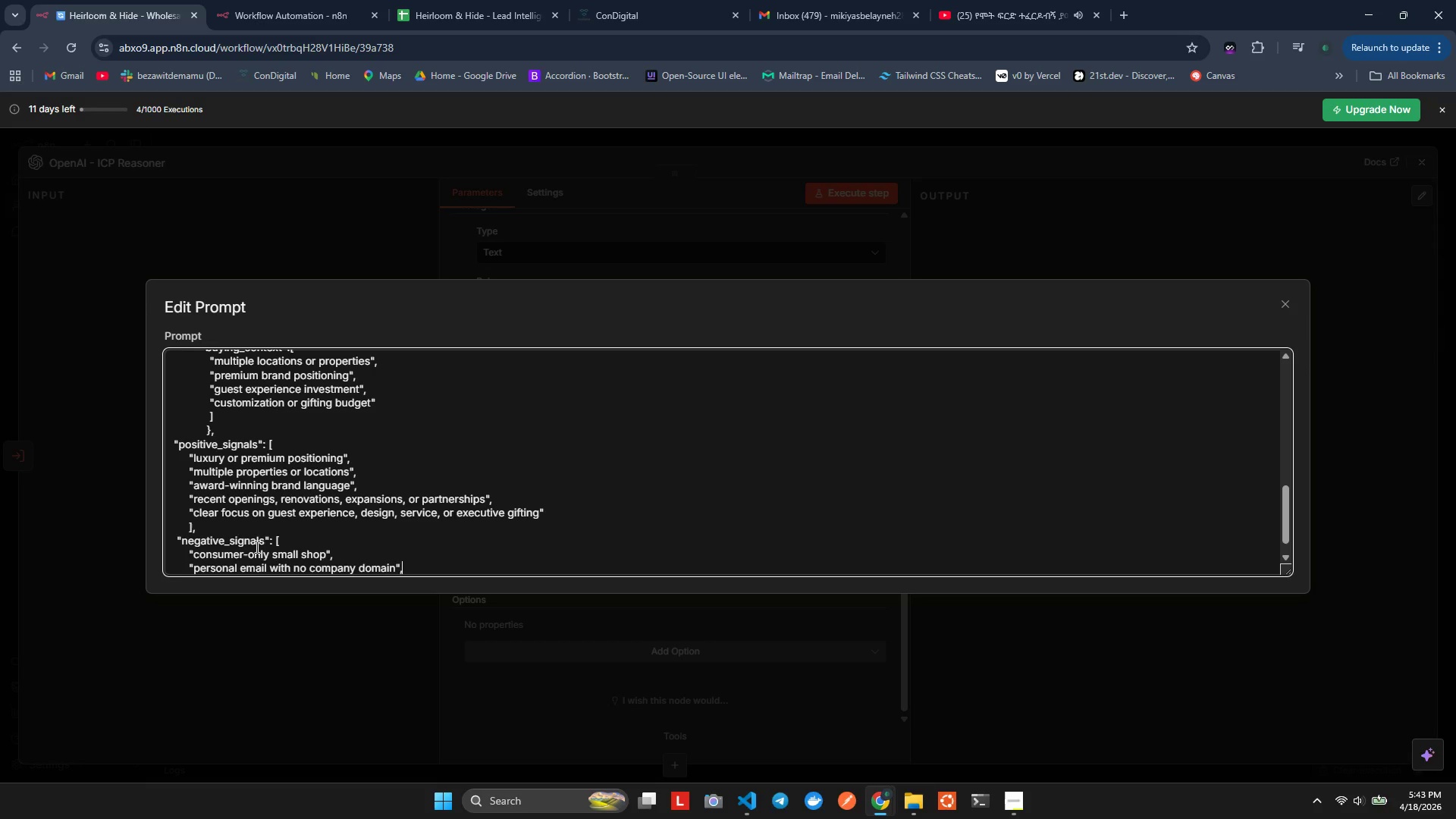 
hold_key(key=P, duration=0.31)
 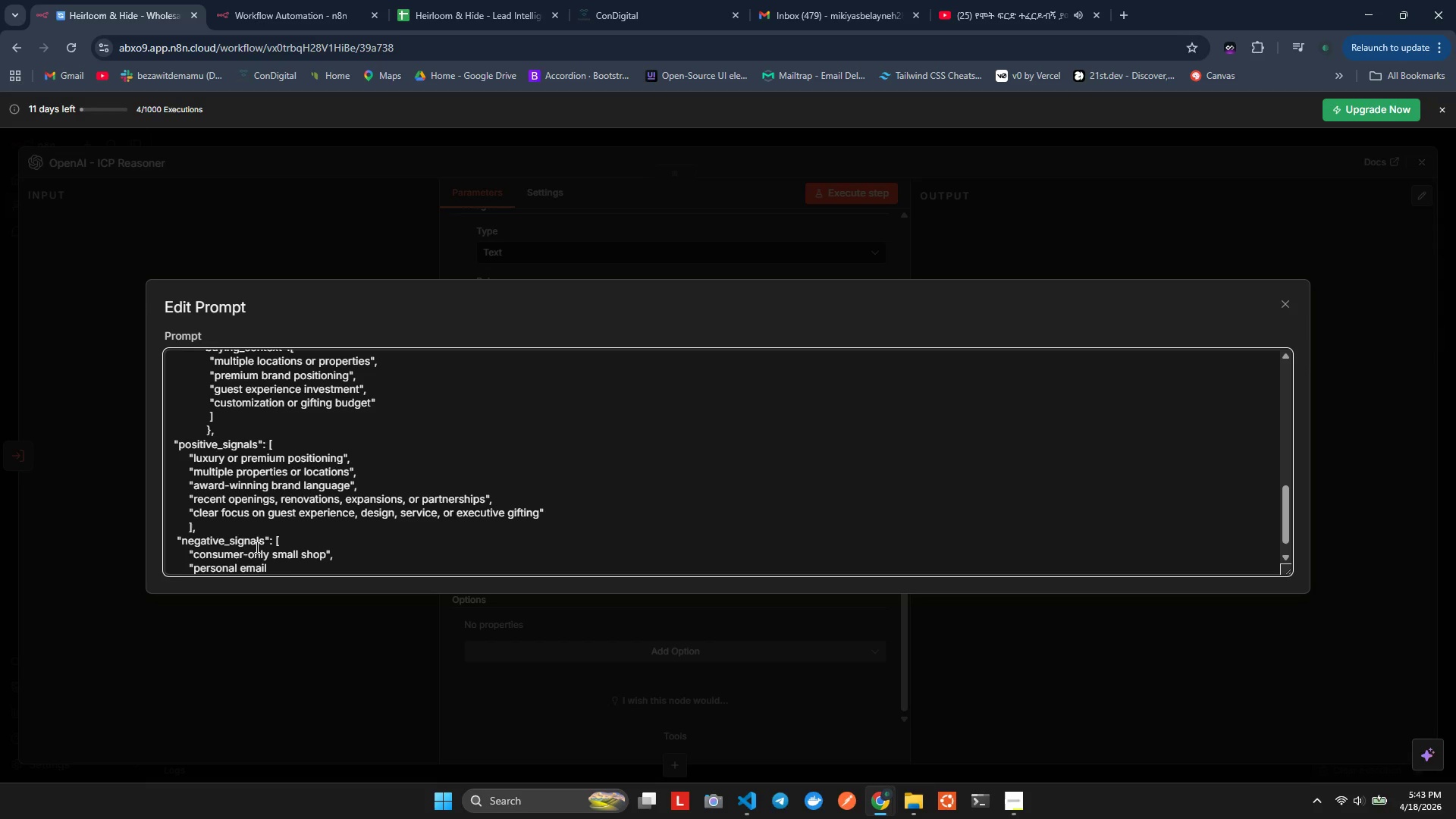 
hold_key(key=P, duration=0.34)
 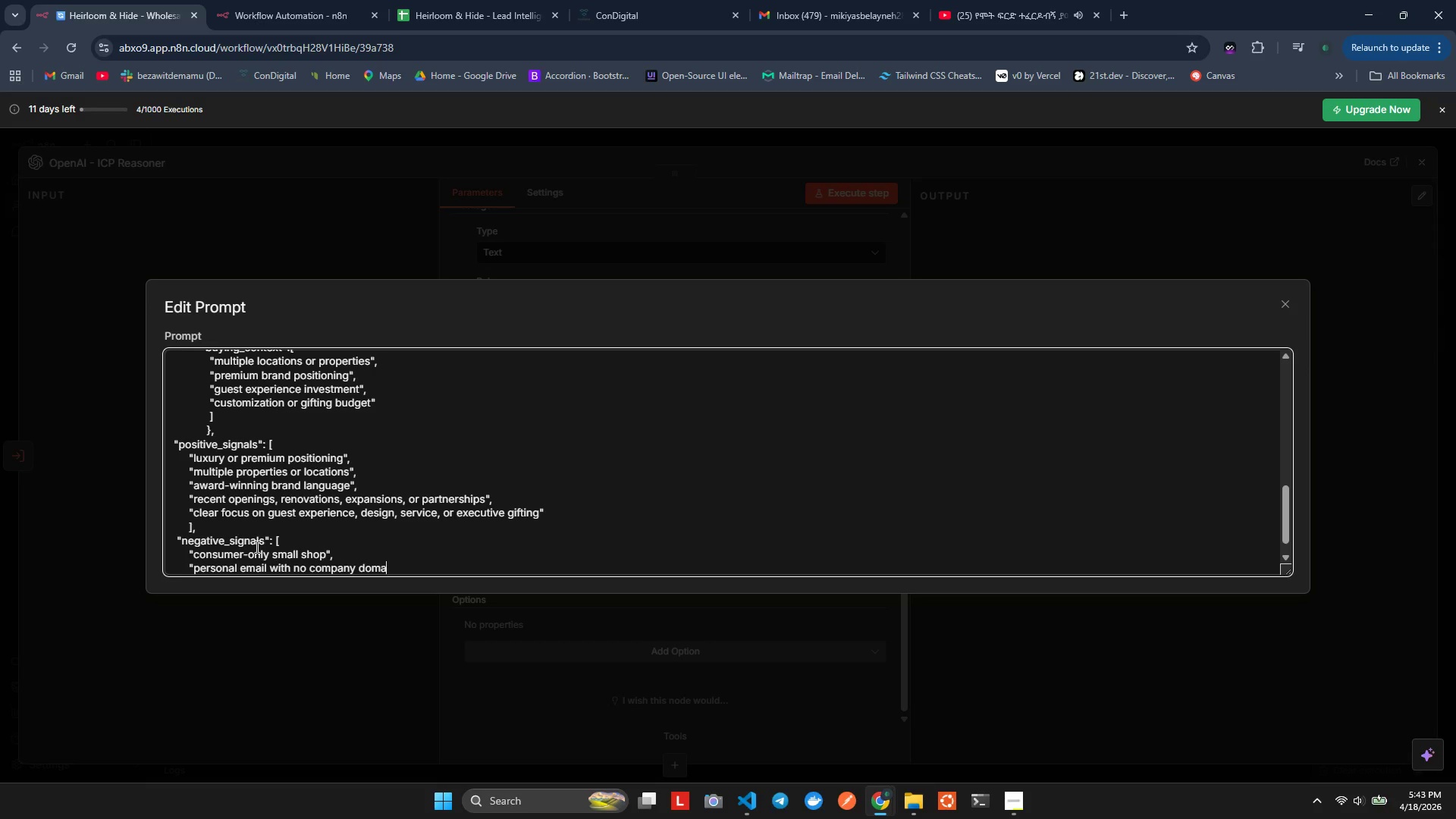 
key(Enter)
 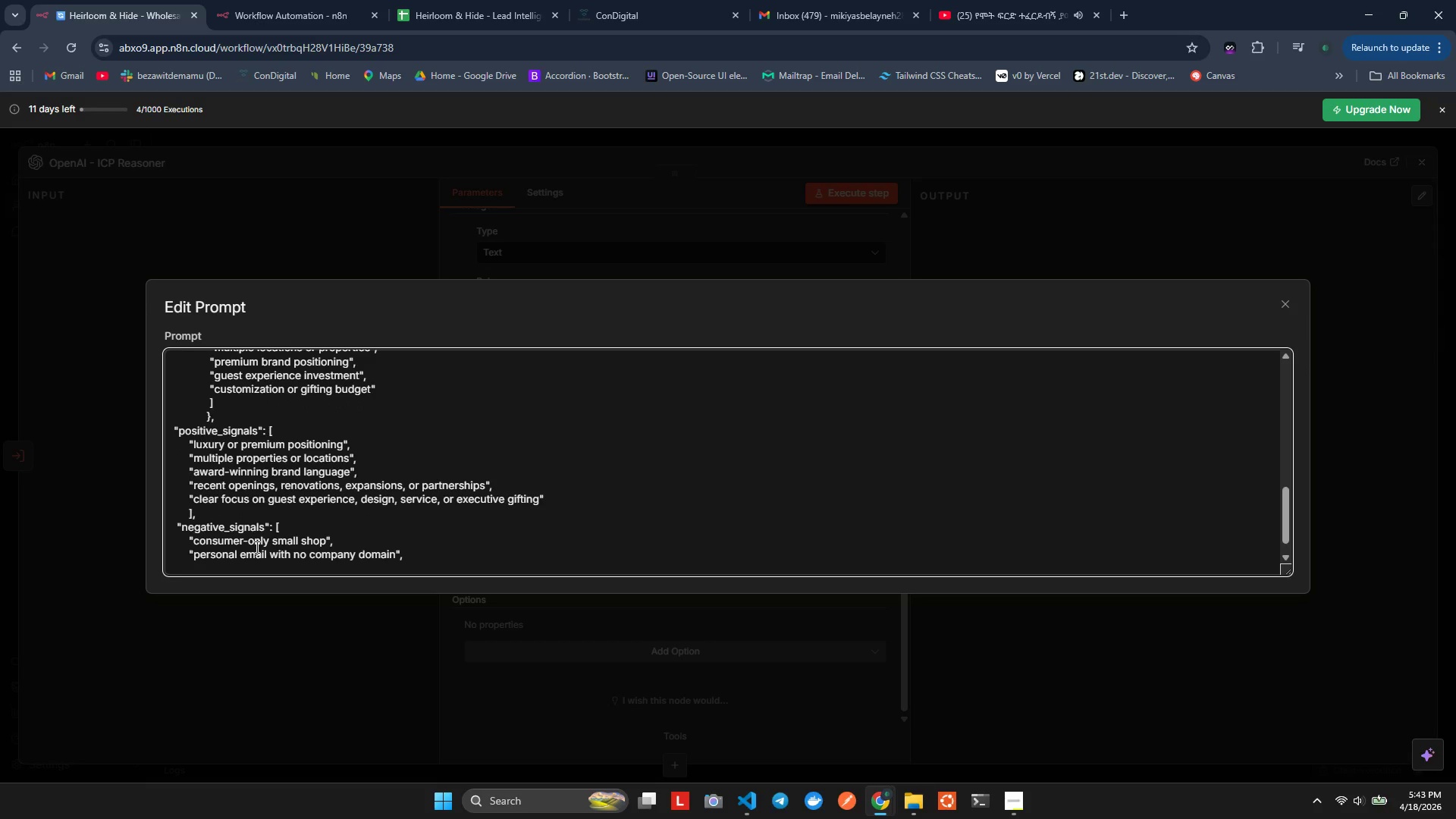 
key(Control+V)
 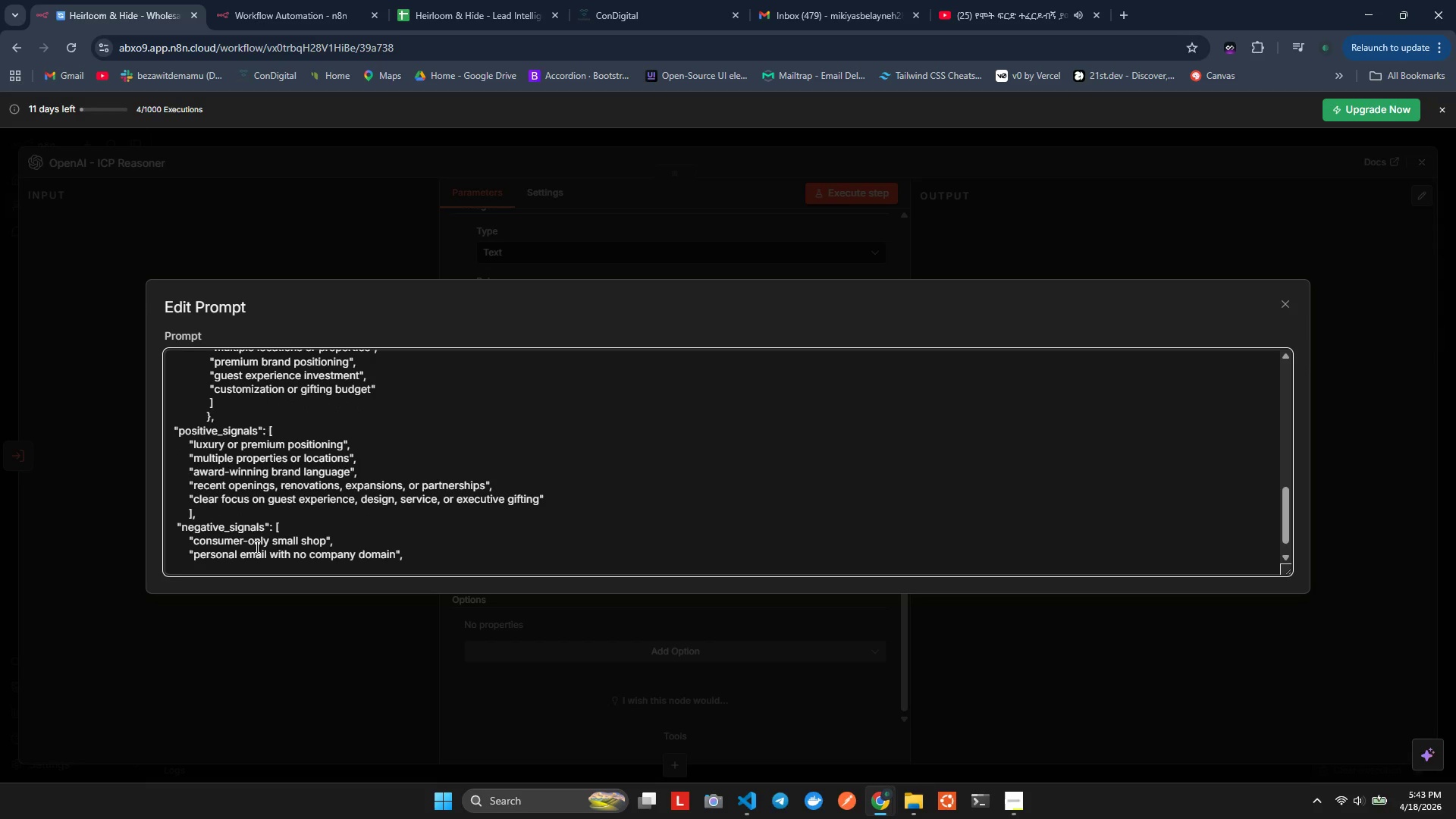 
type("price-frst or discunt poositioninig)
key(Backspace)
key(Backspace)
type(g)
 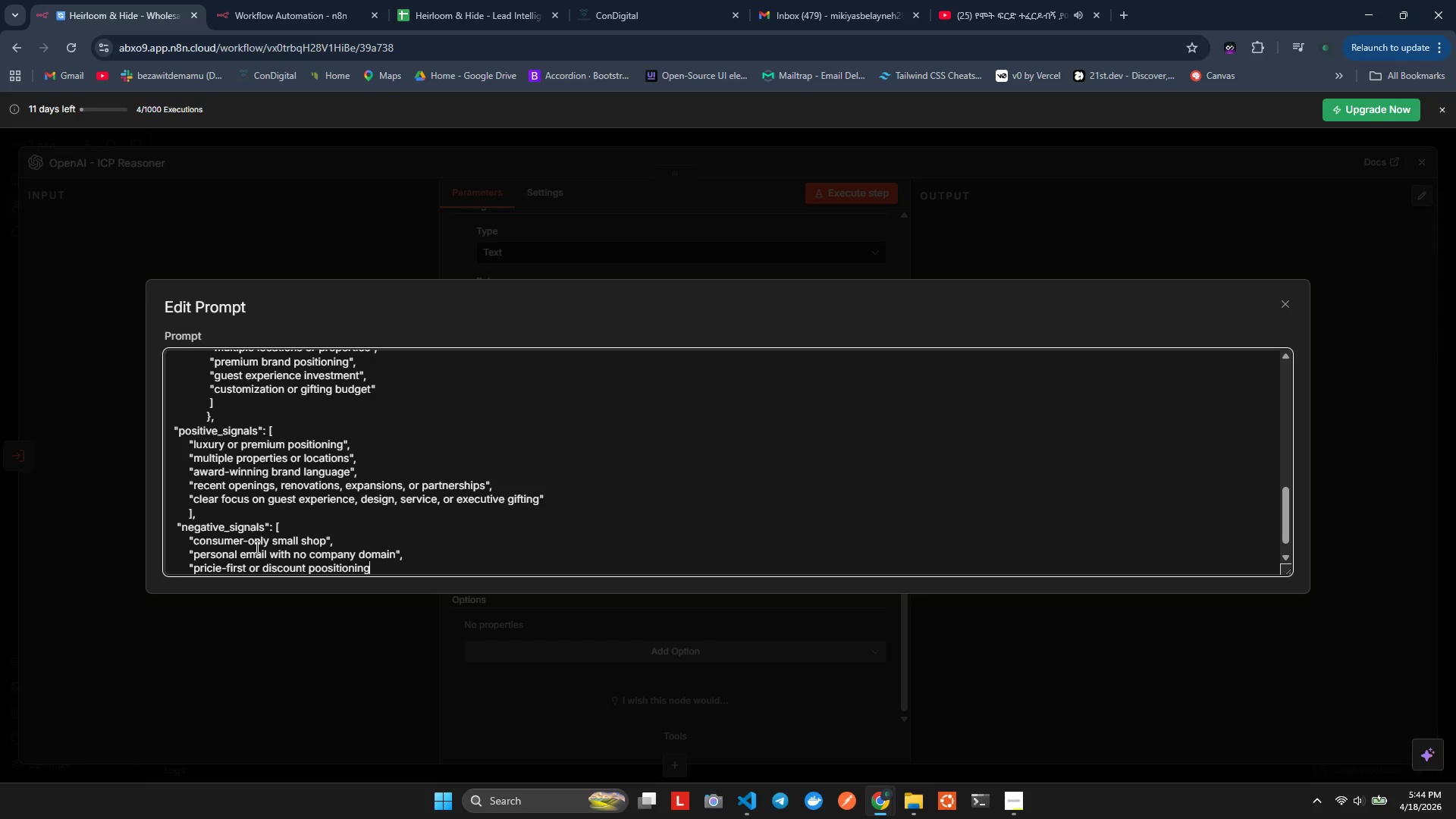 
wait(8.86)
 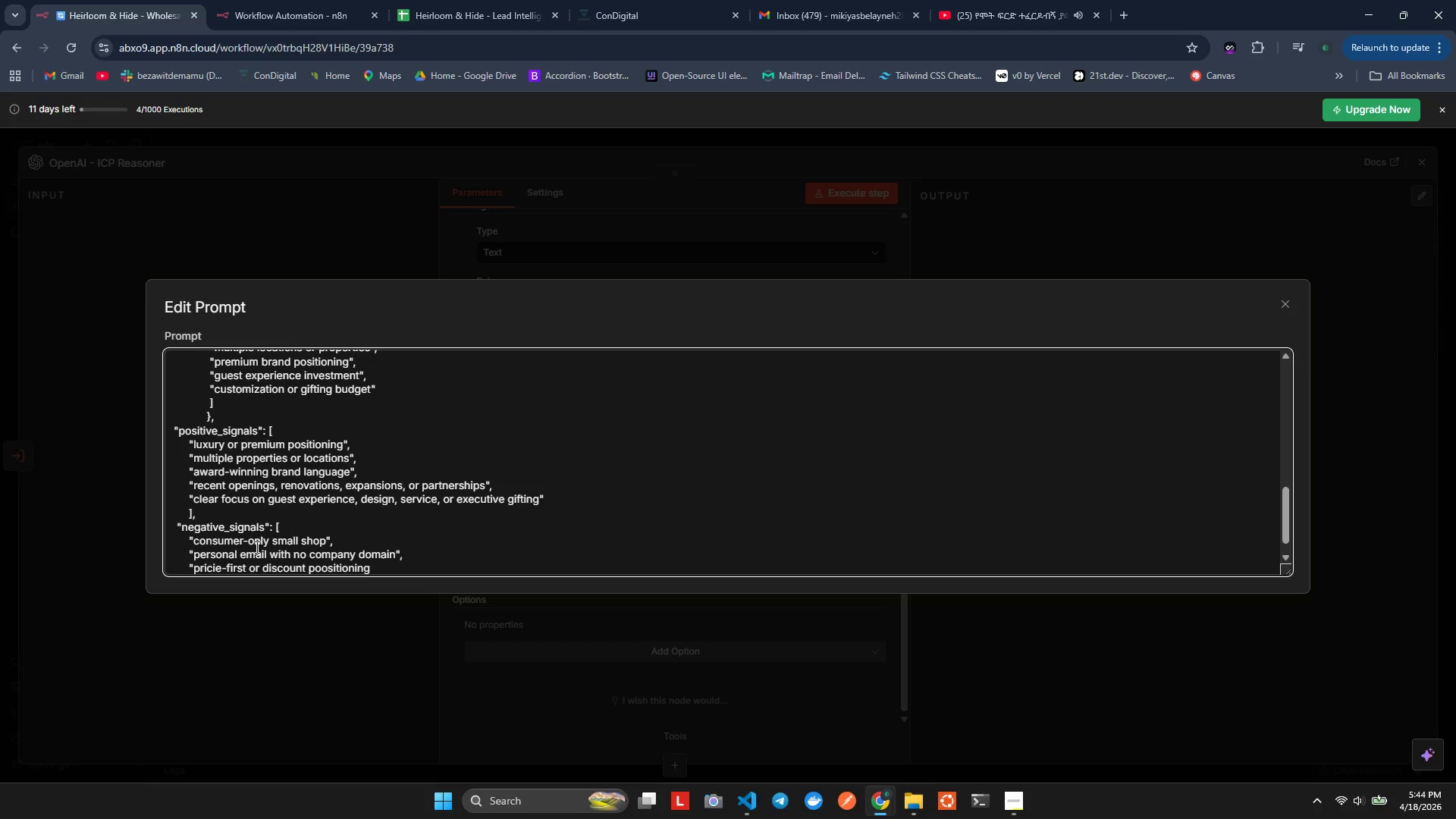 
key(Shift+Quote)
 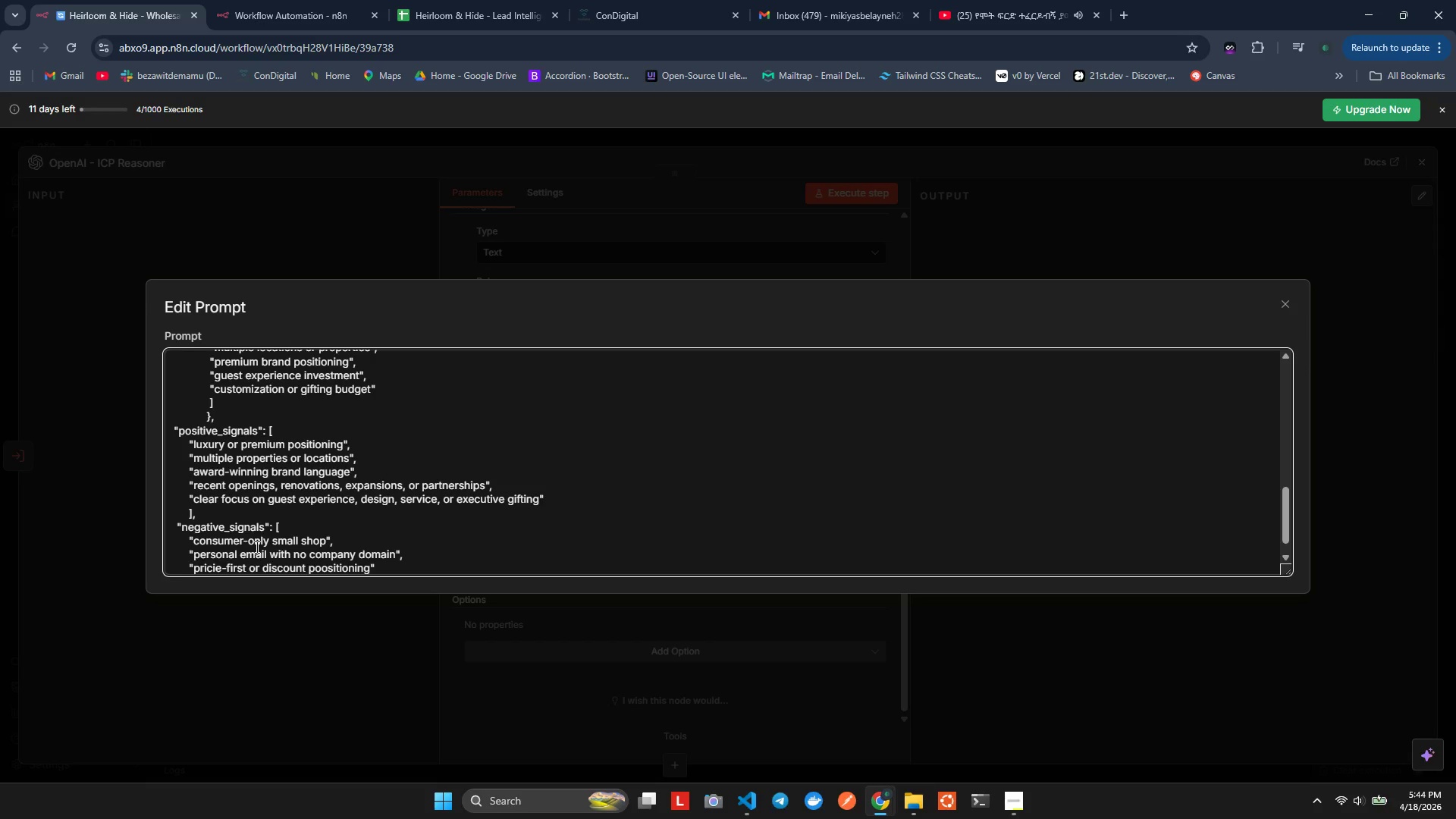 
key(Comma)
 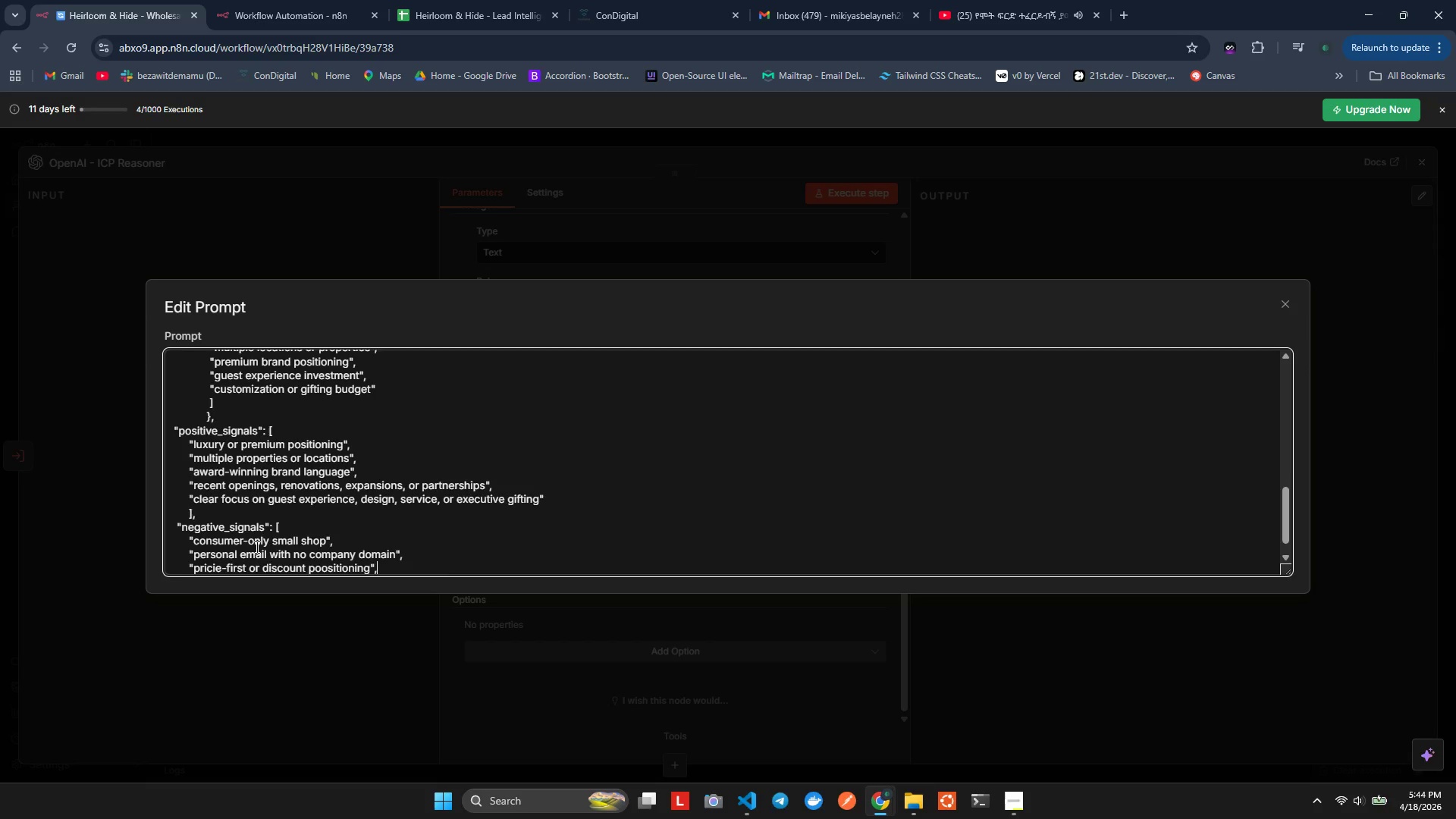 
key(Enter)
 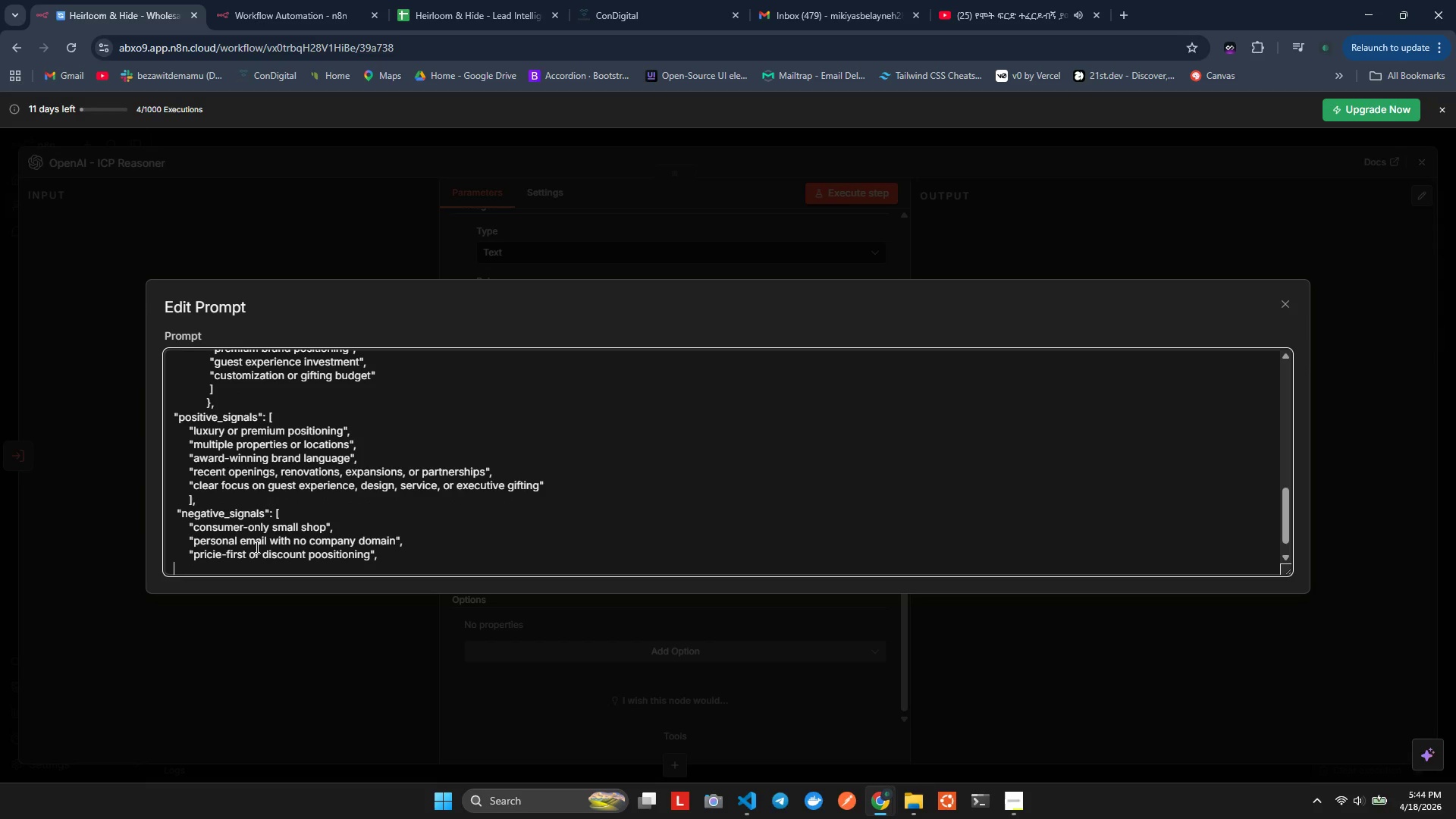 
key(Control+ControlLeft)
 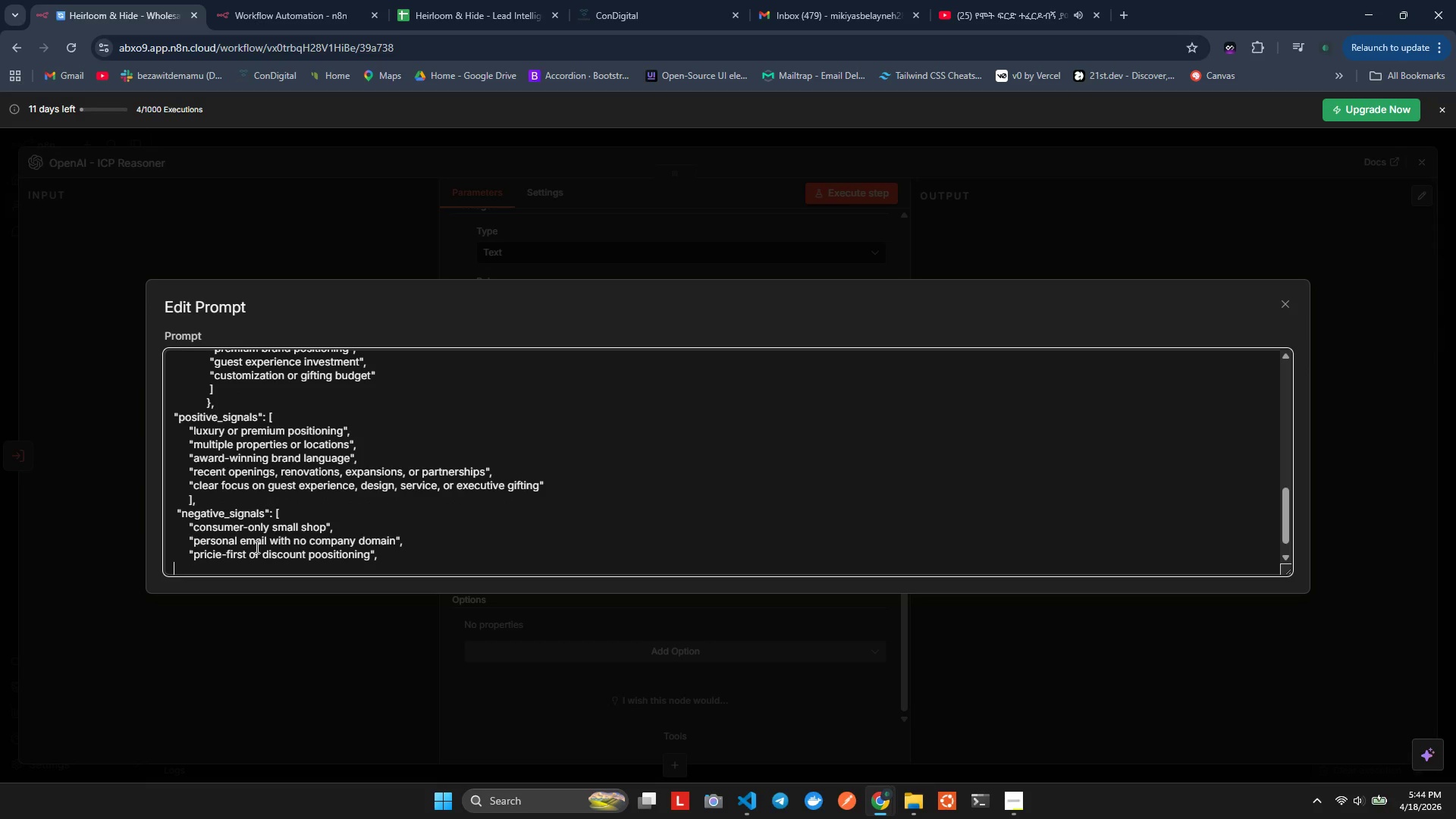 
key(Control+V)
 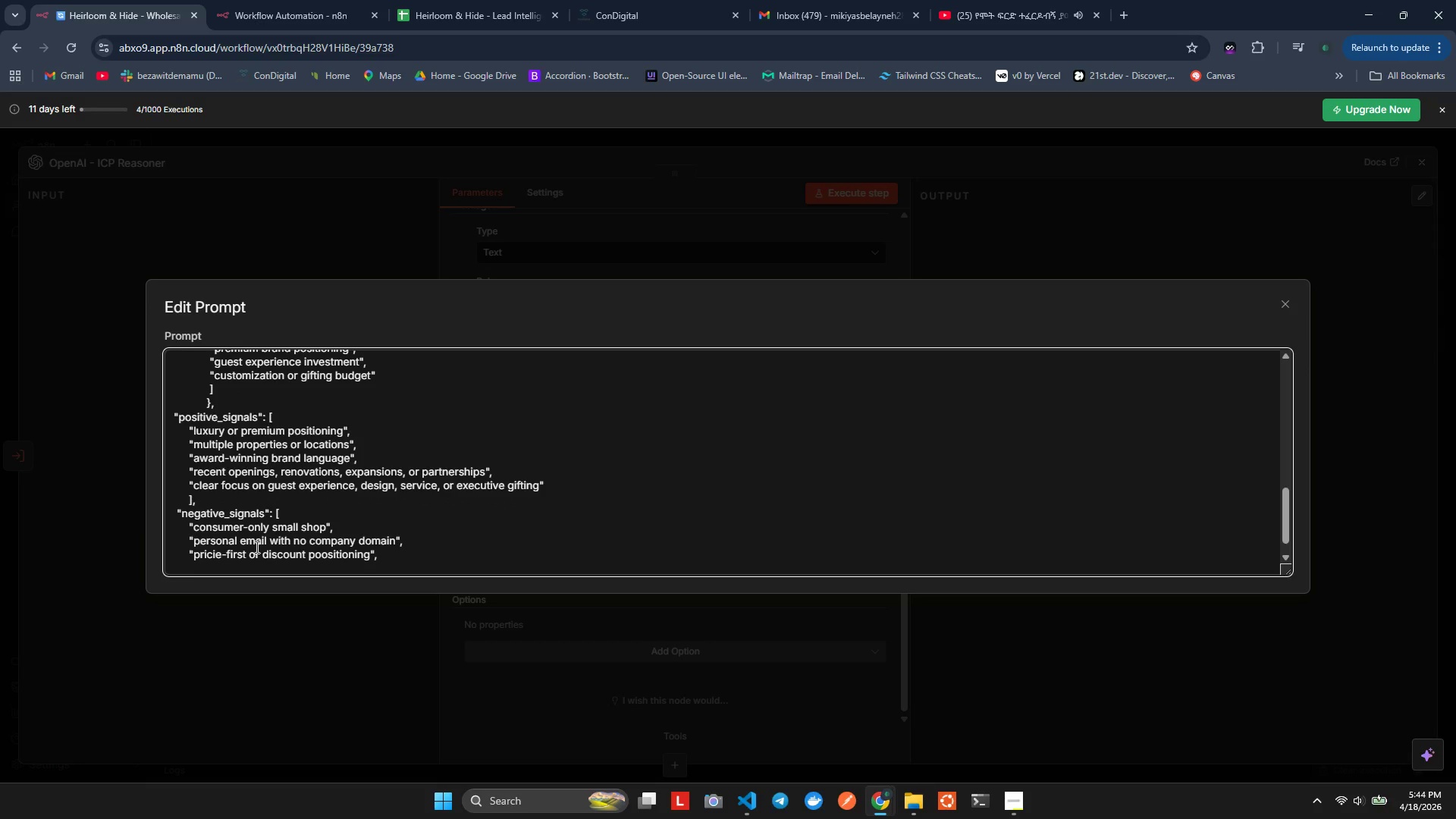 
type("unrelated idust)
key(Backspace)
type(try wth no hospitalty or gifting use case",)
 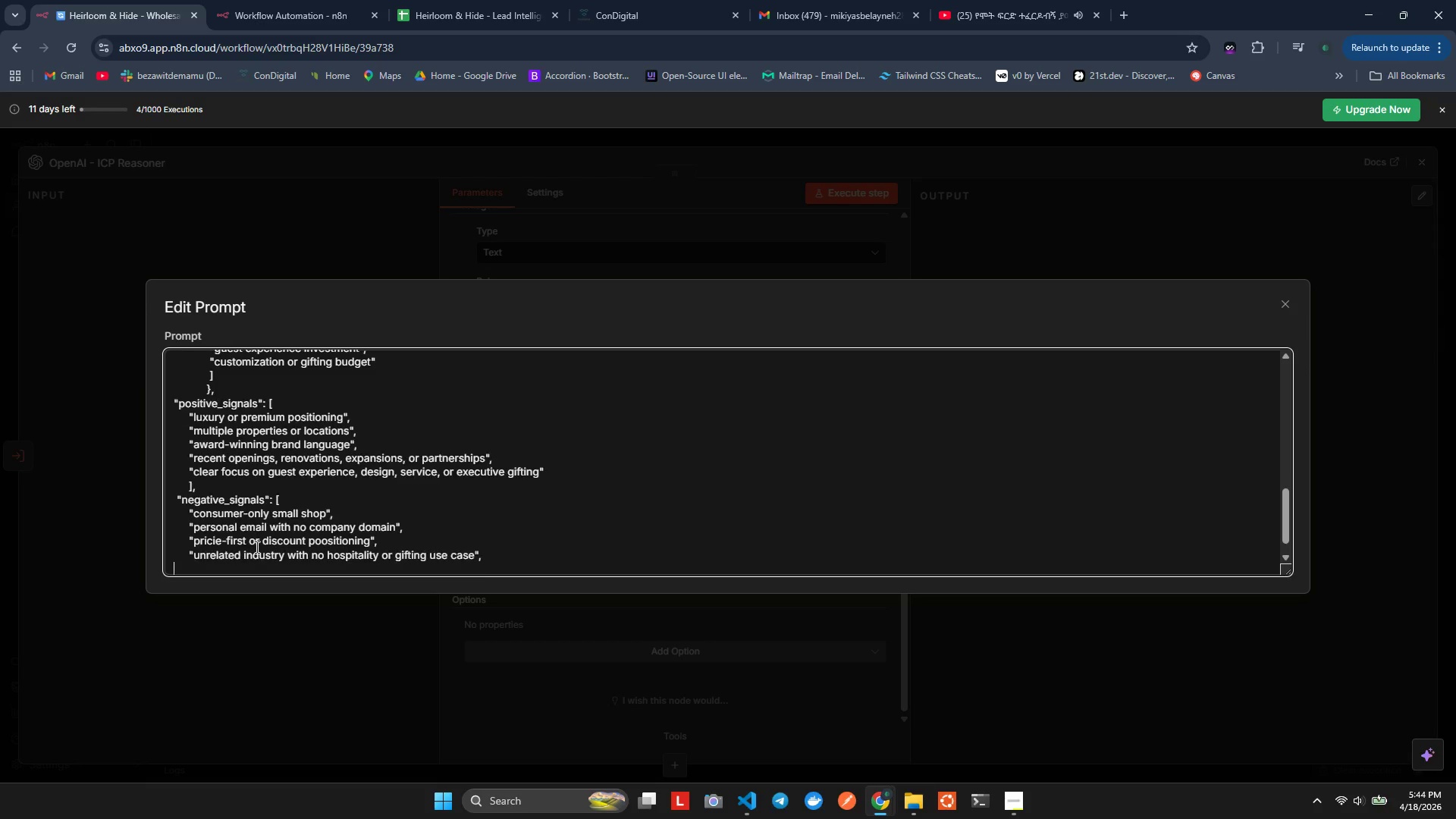 
 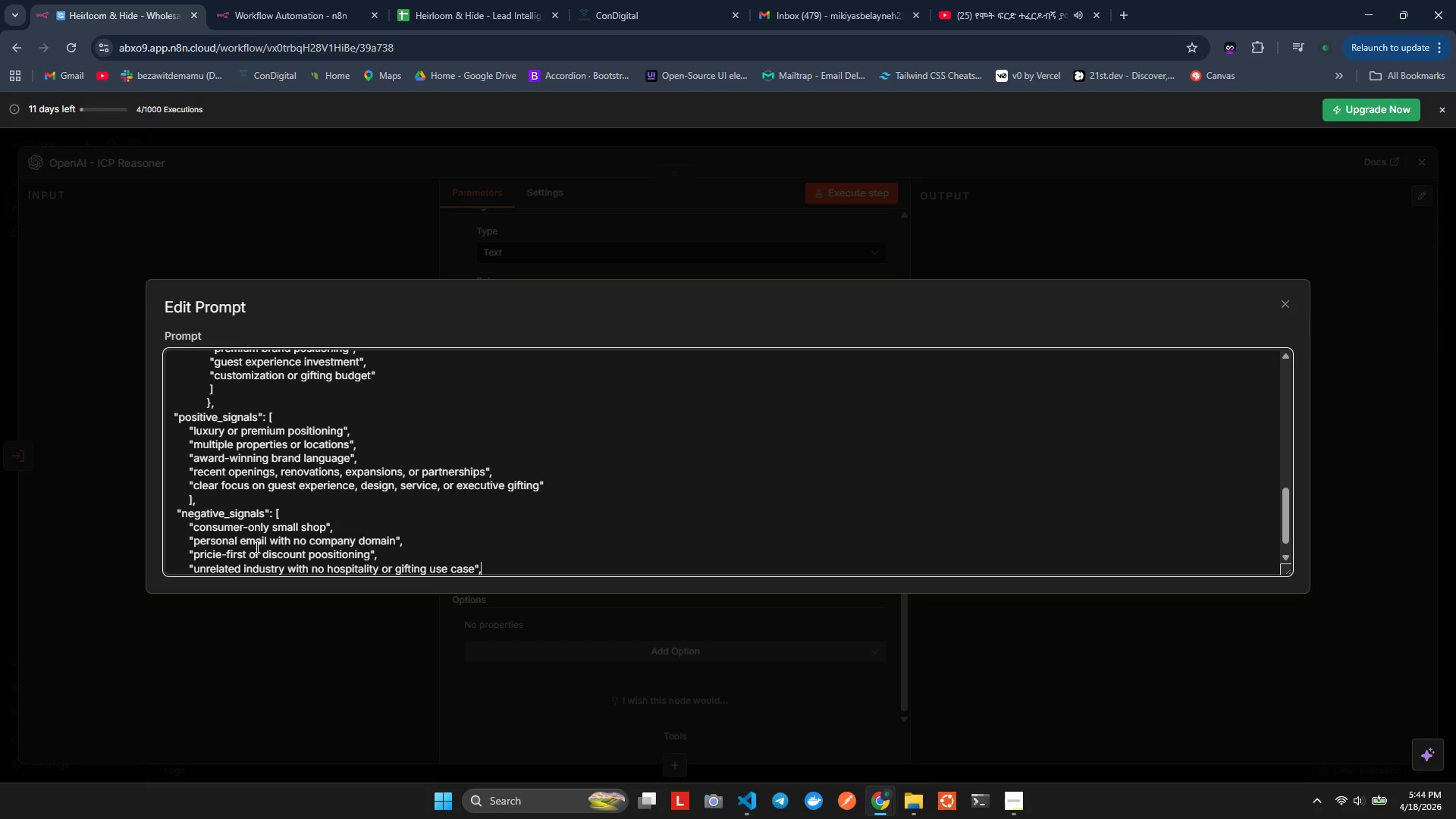 
key(Enter)
 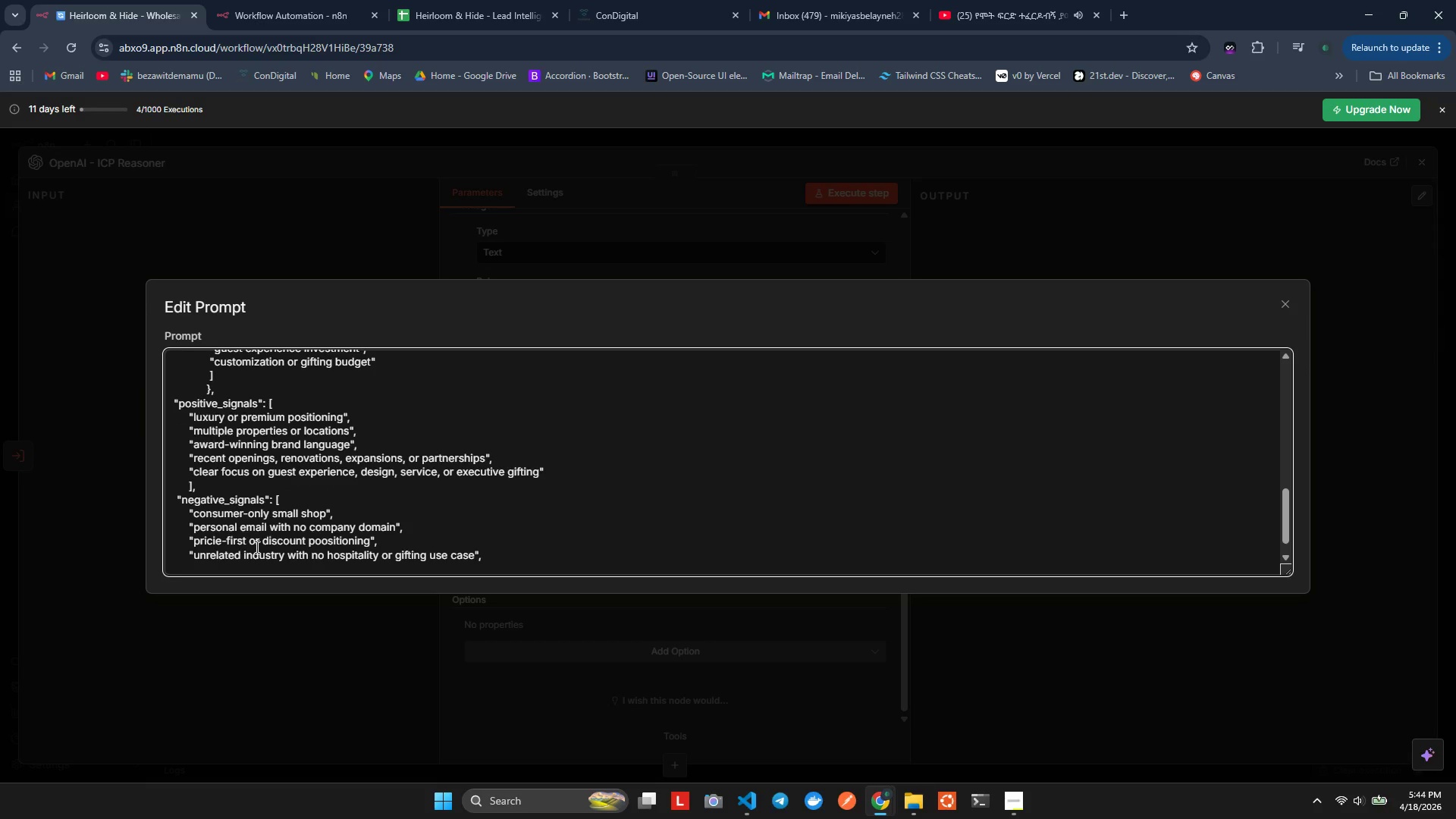 
key(Control+V)
 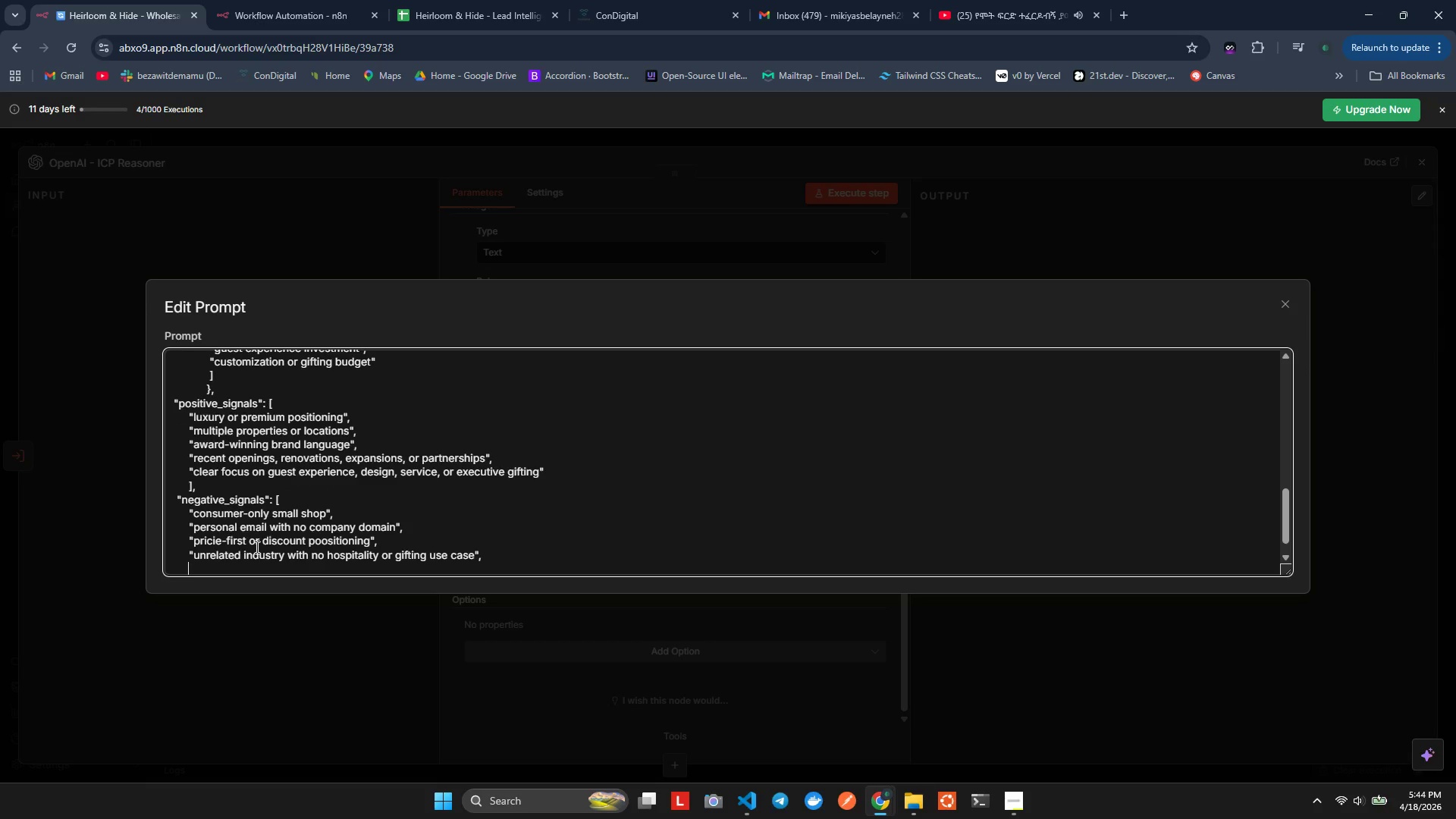 
type("very small local business wth o scale i)
key(Backspace)
type(sigals",)
key(Backspace)
 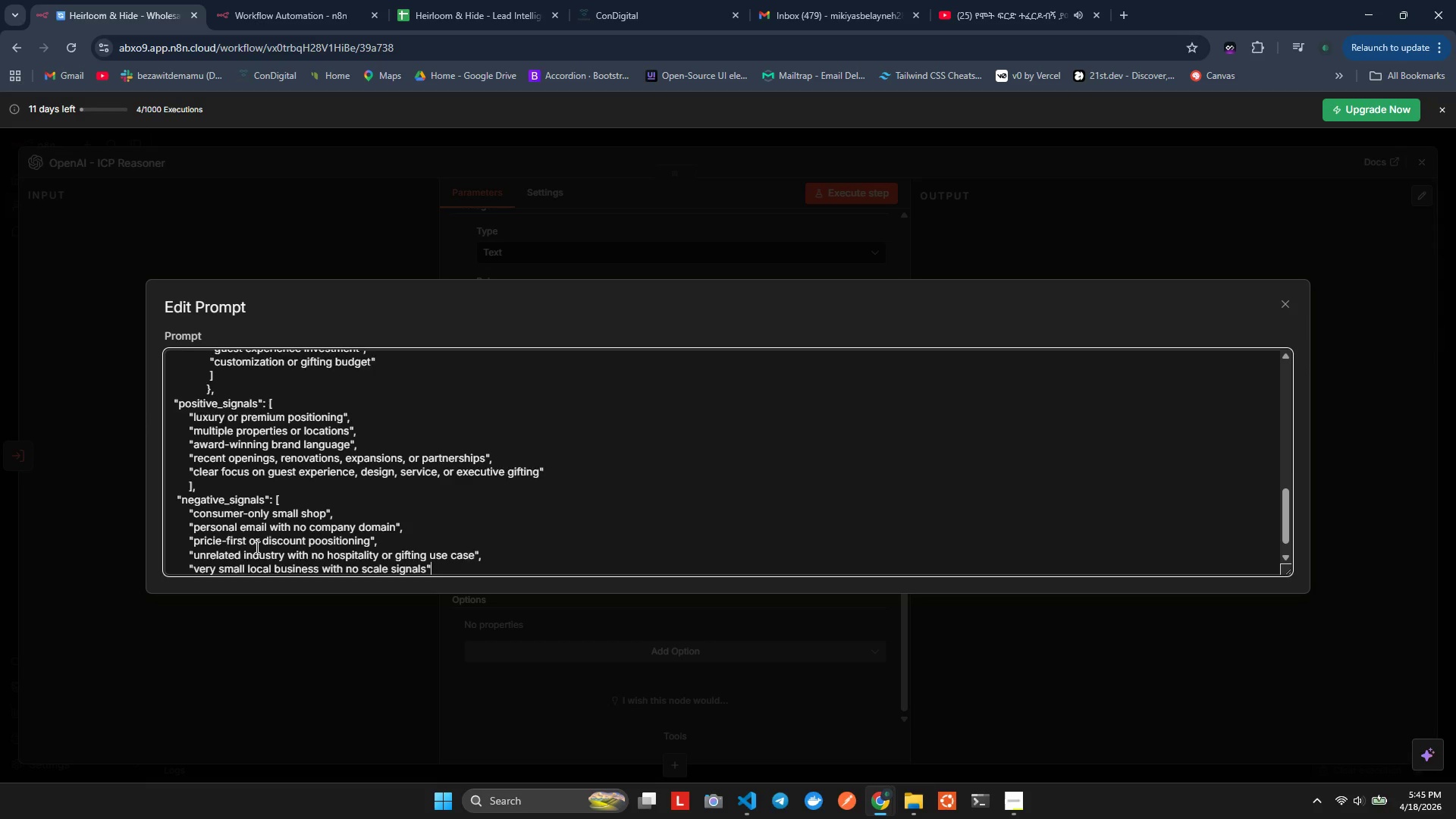 
key(Enter)
 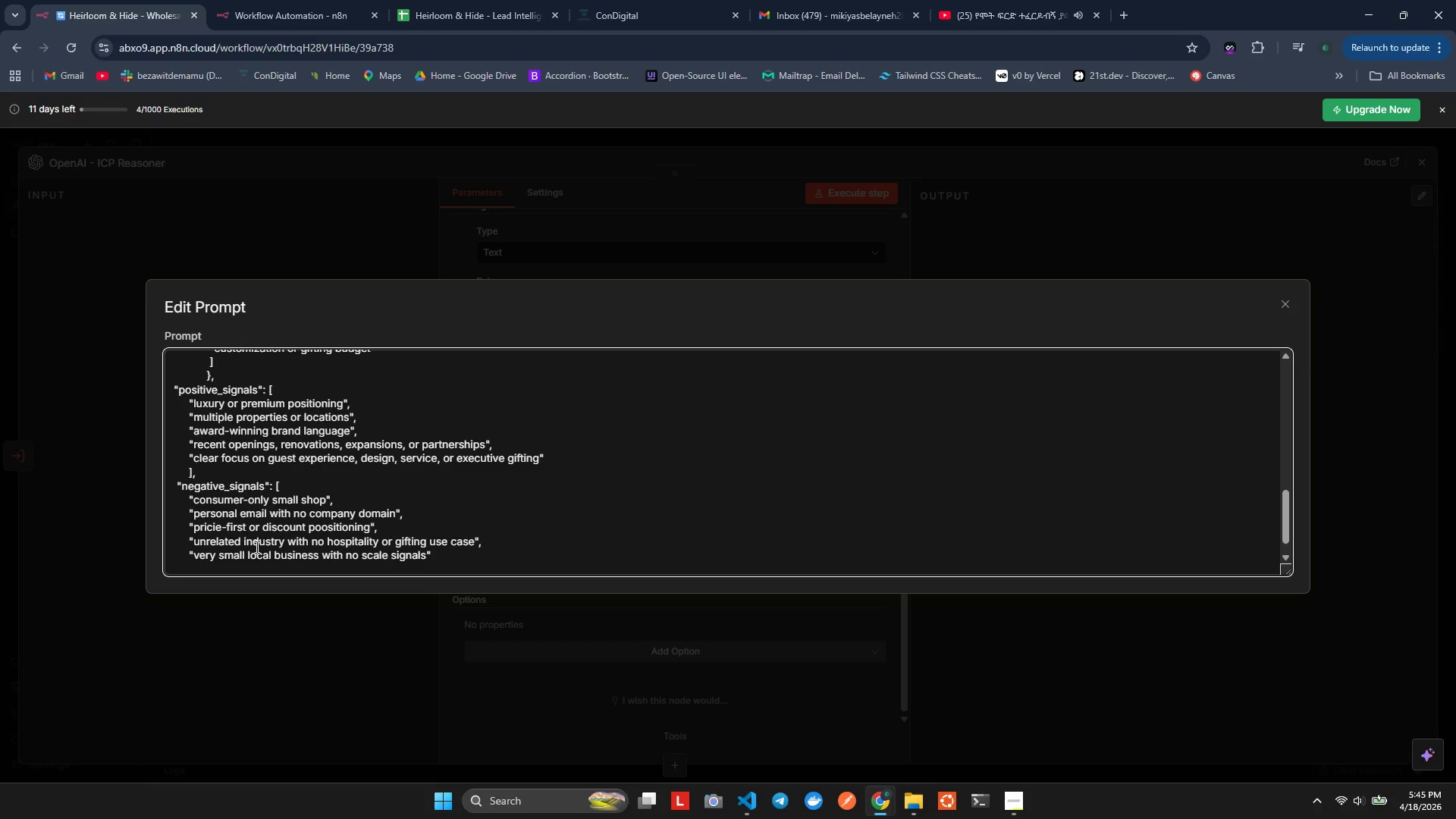 
key(Space)
 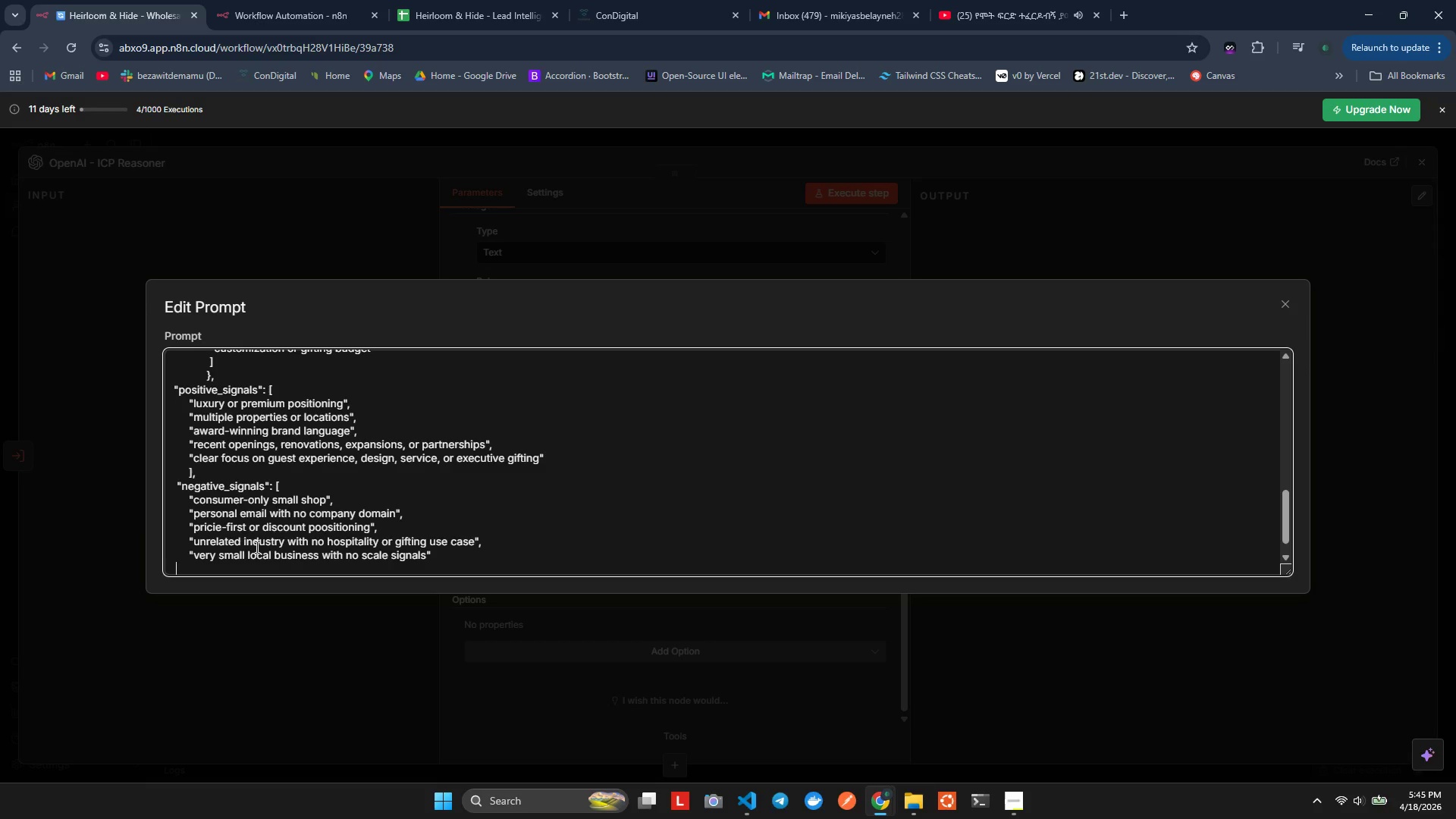 
key(Space)
 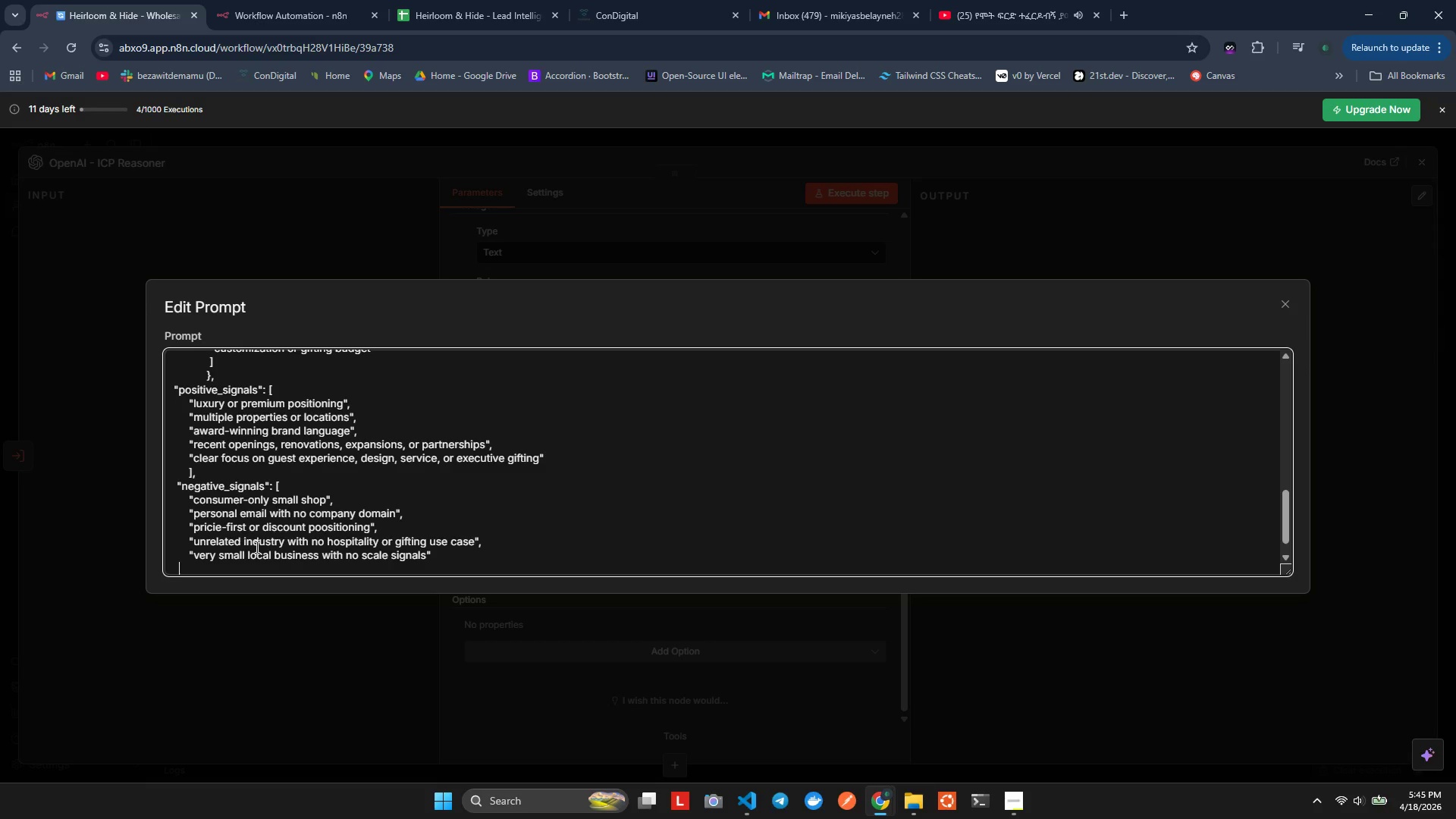 
key(Shift+ShiftLeft)
 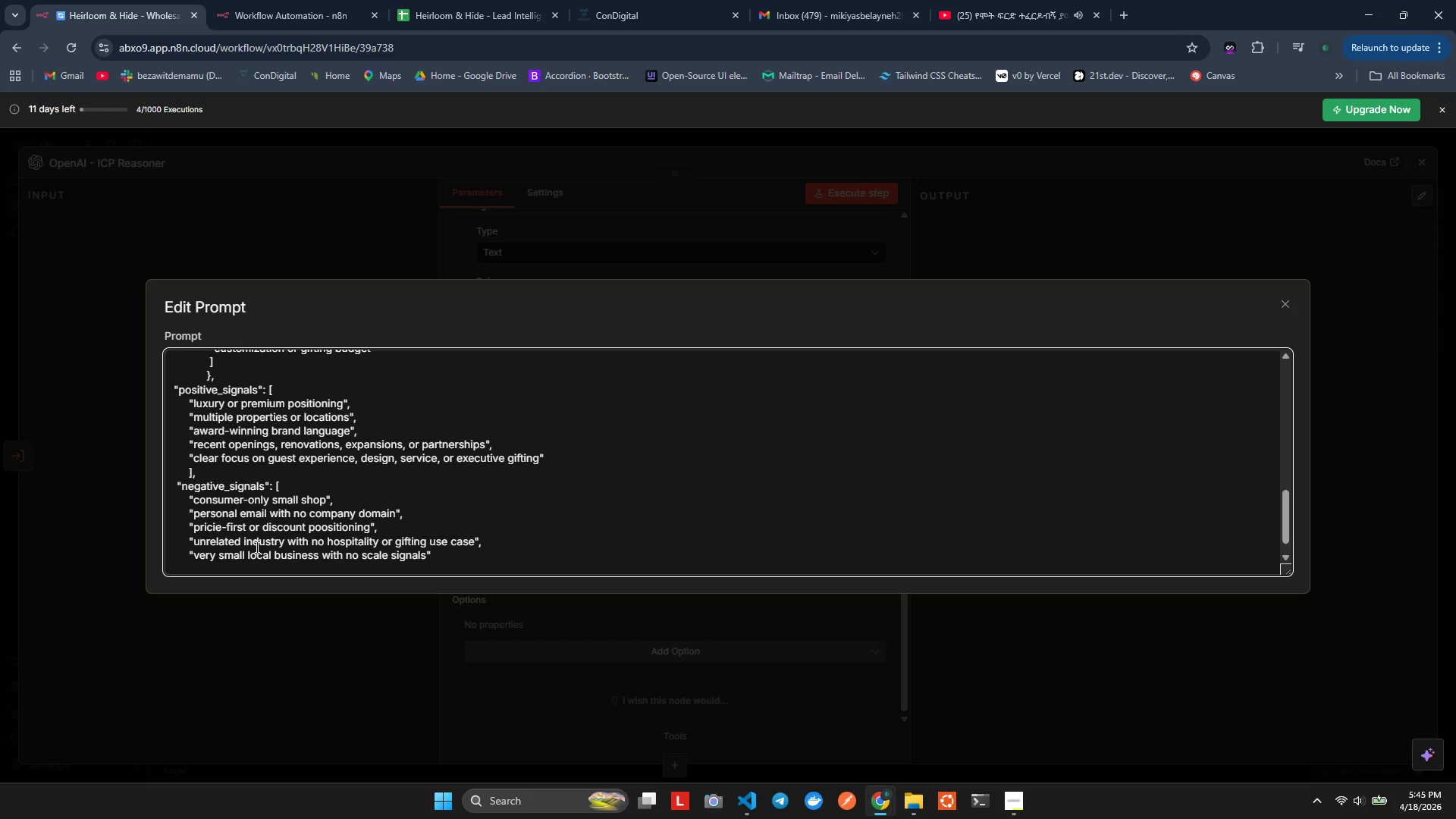 
key(BracketRight)
 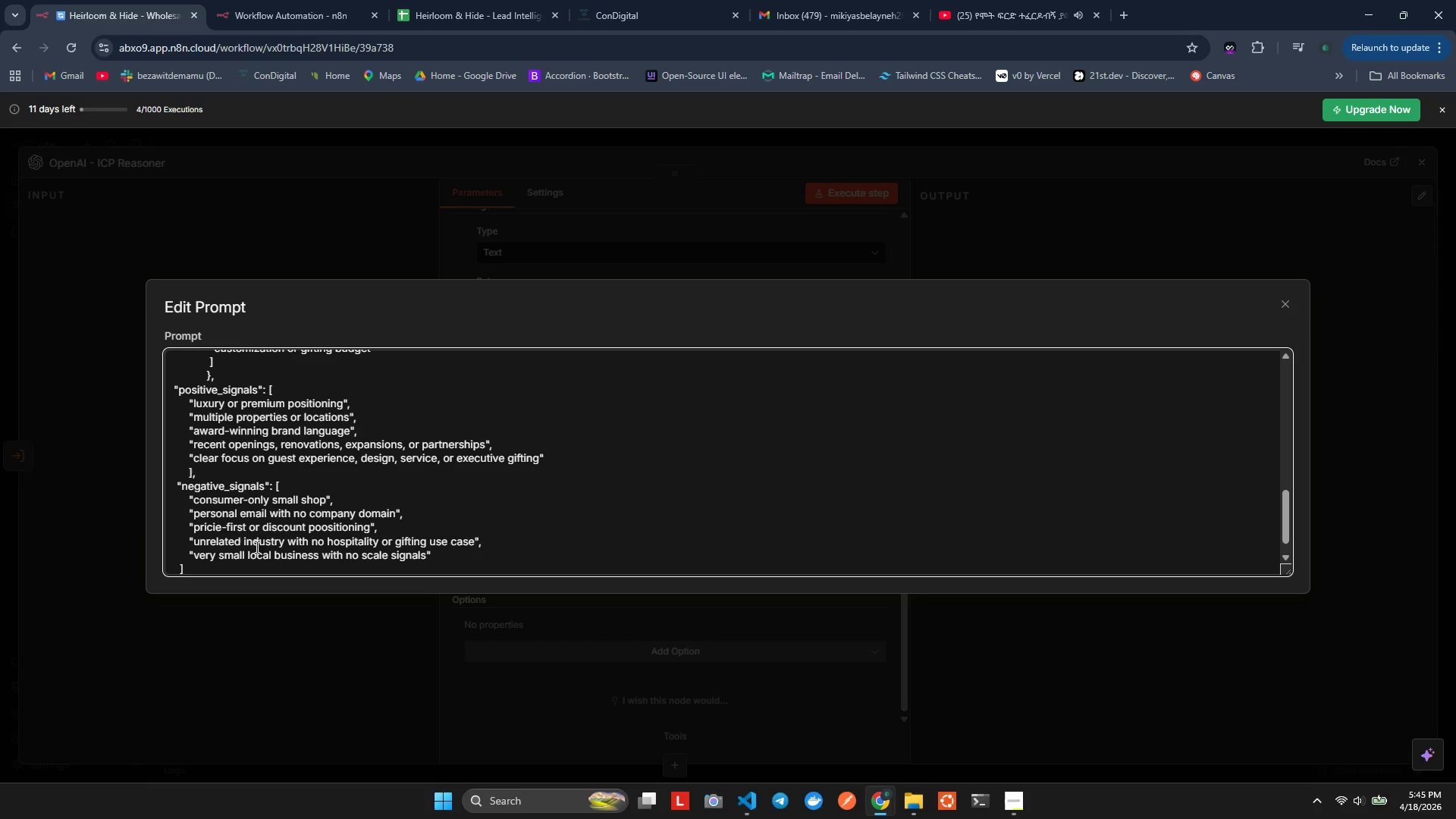 
key(Enter)
 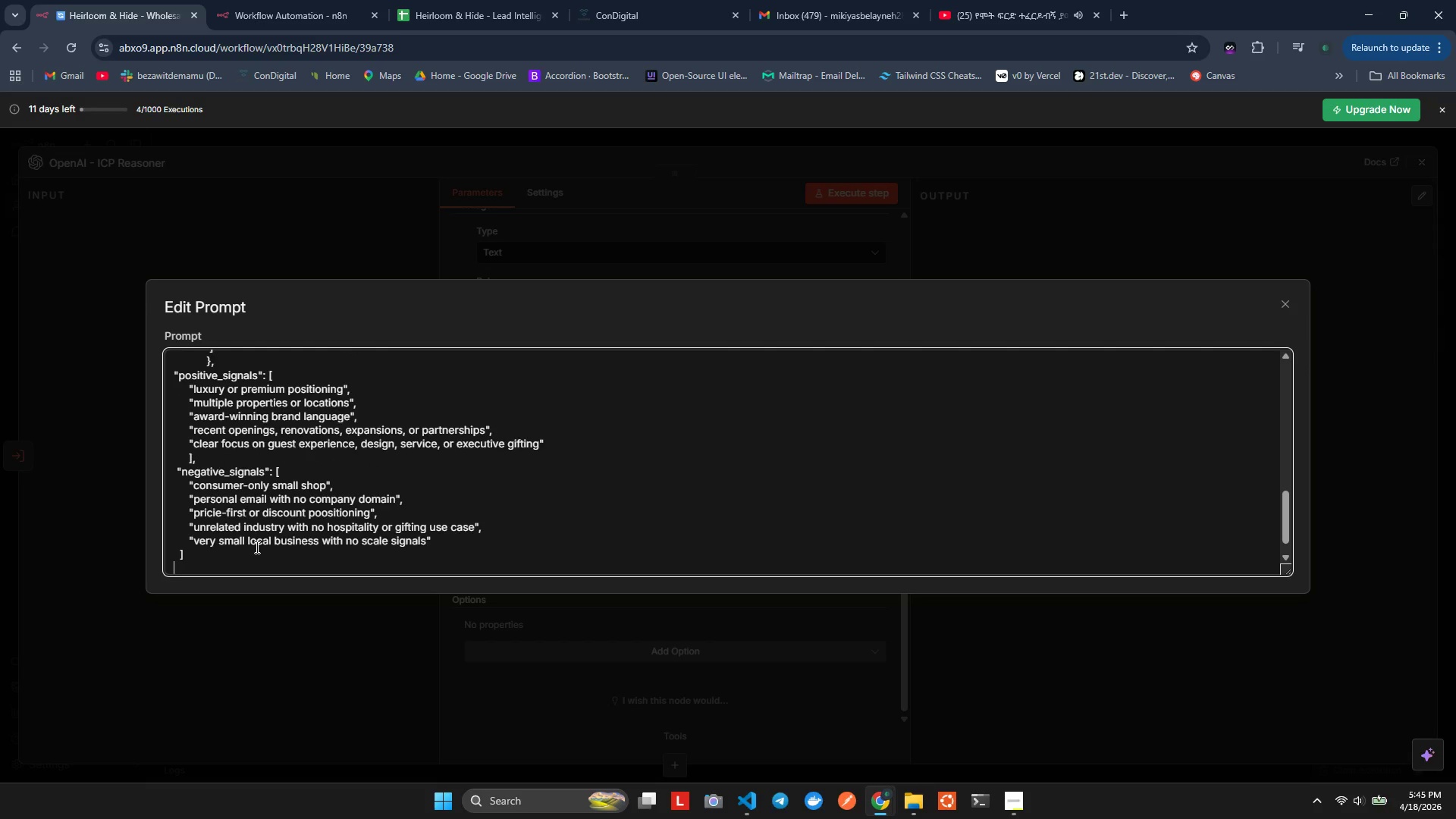 
key(Space)
 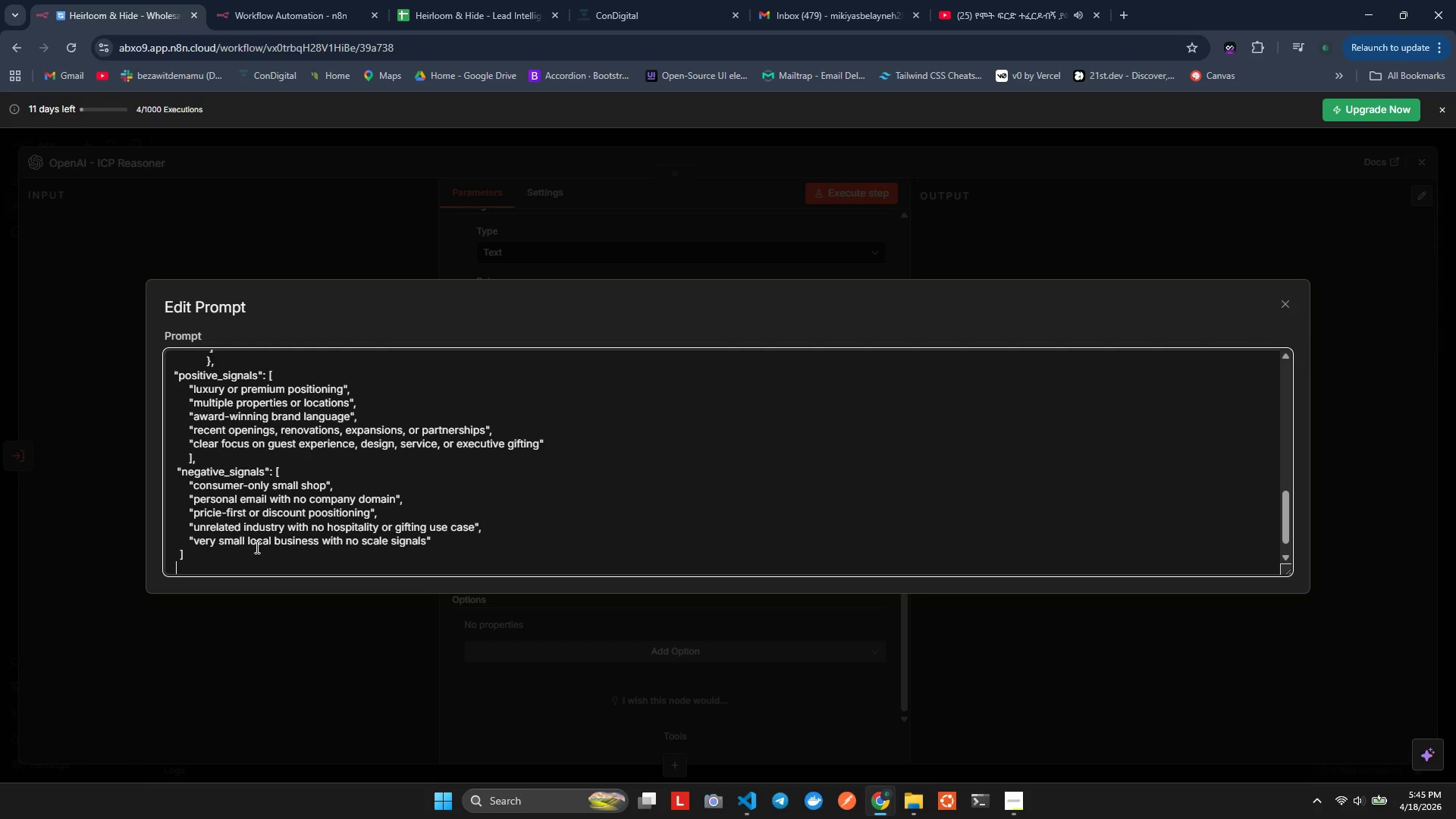 
key(Space)
 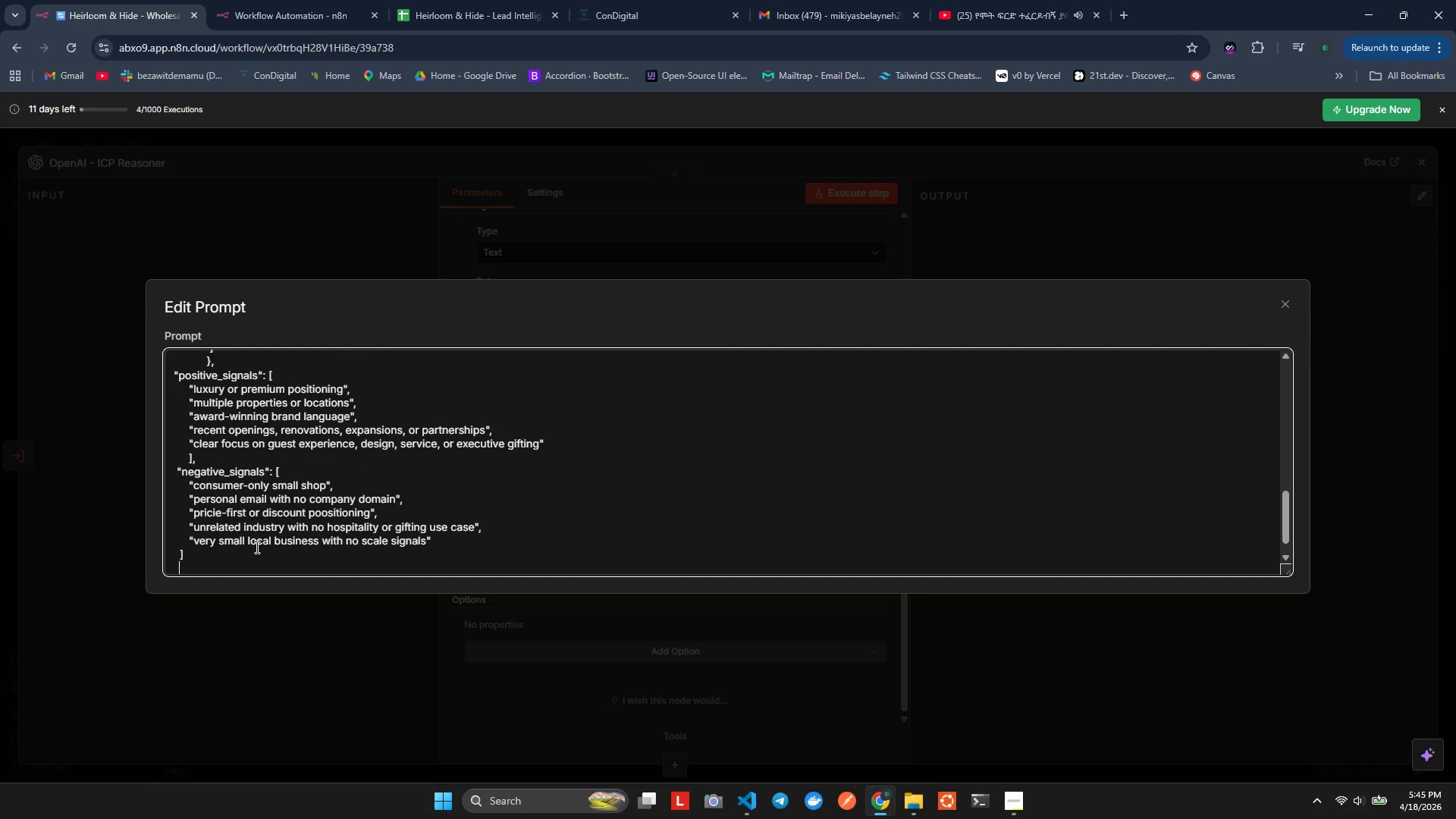 
key(Shift+Quote)
 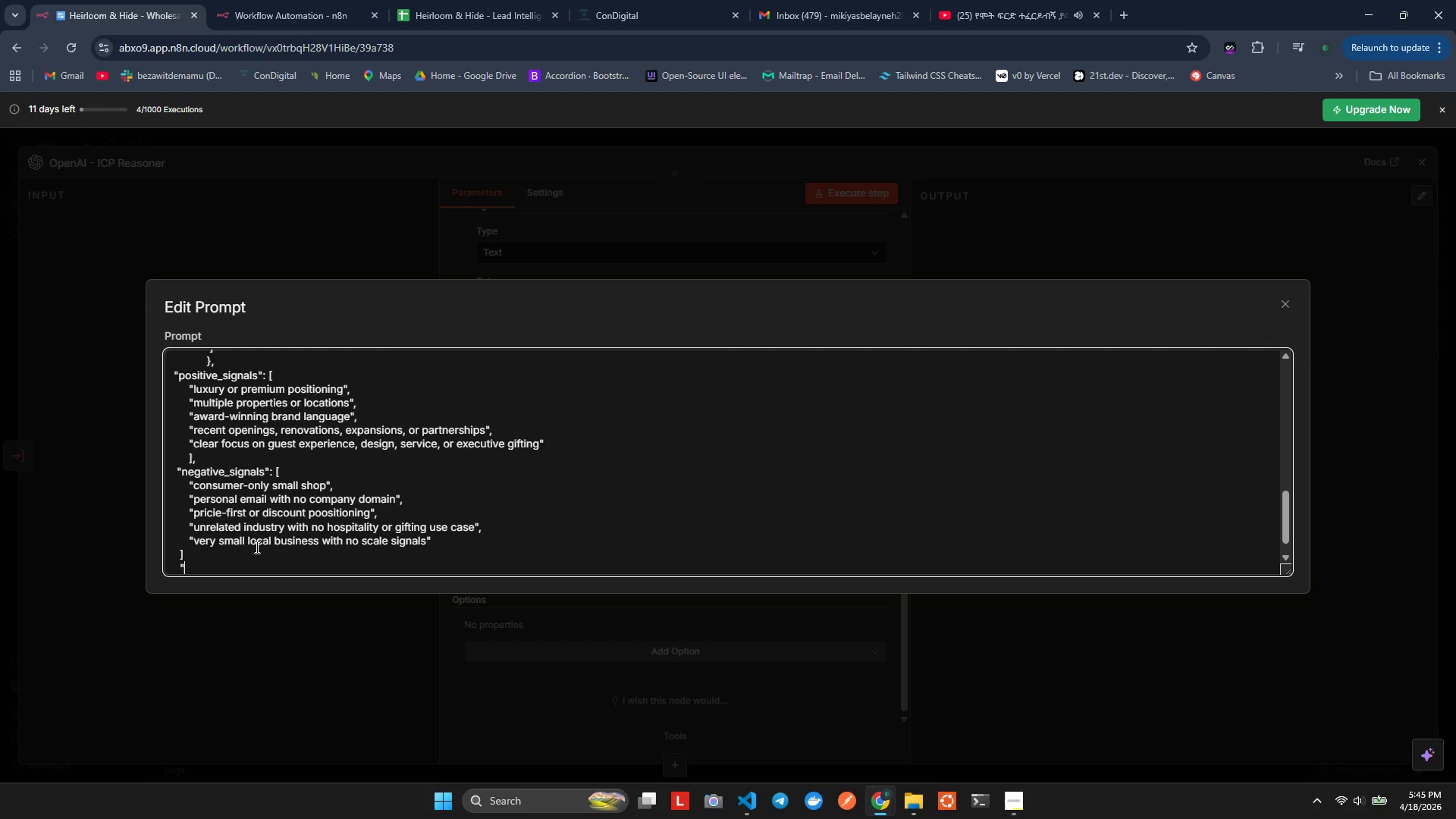 
wait(8.11)
 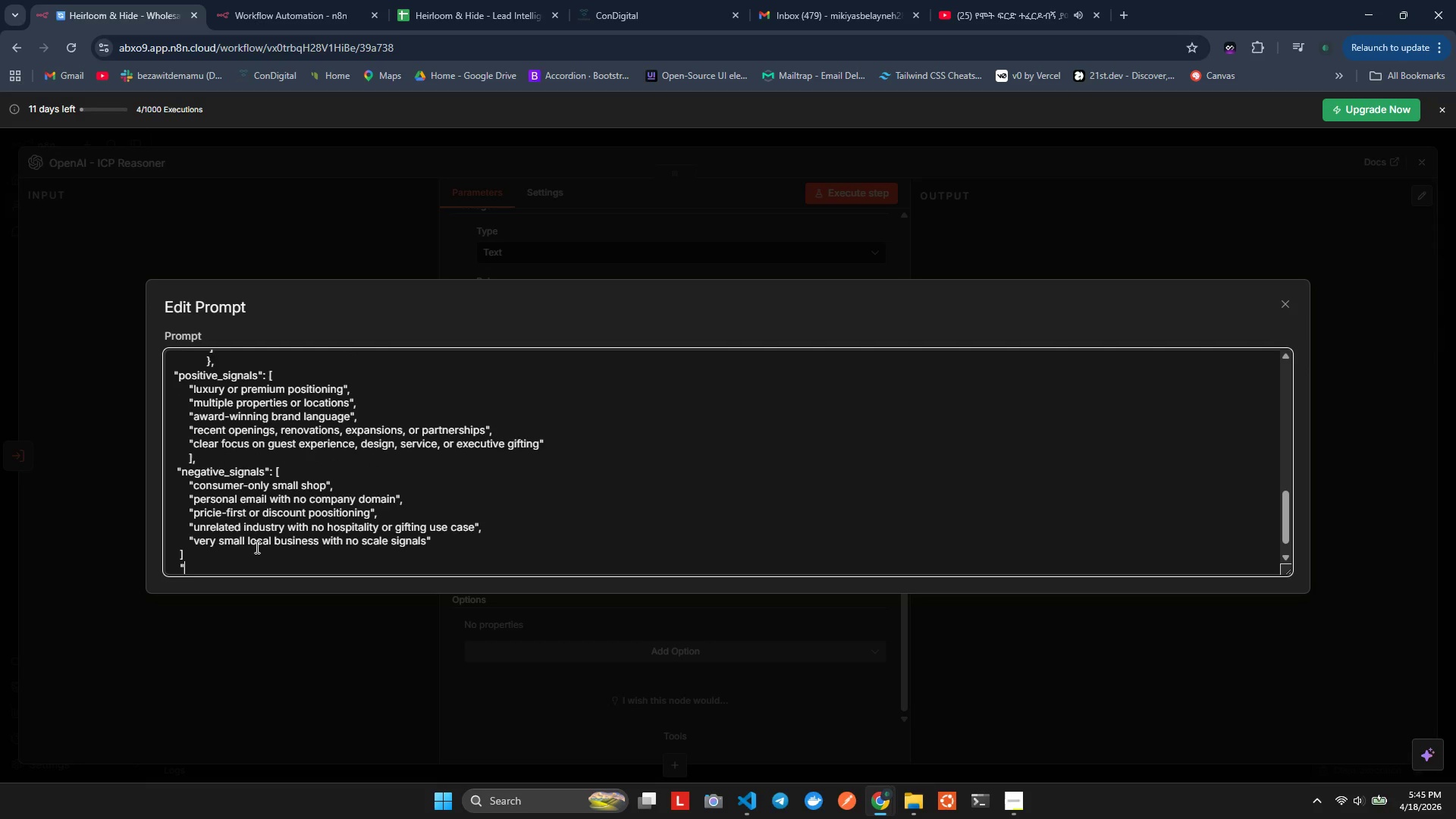 
type(TIER_definitions")
 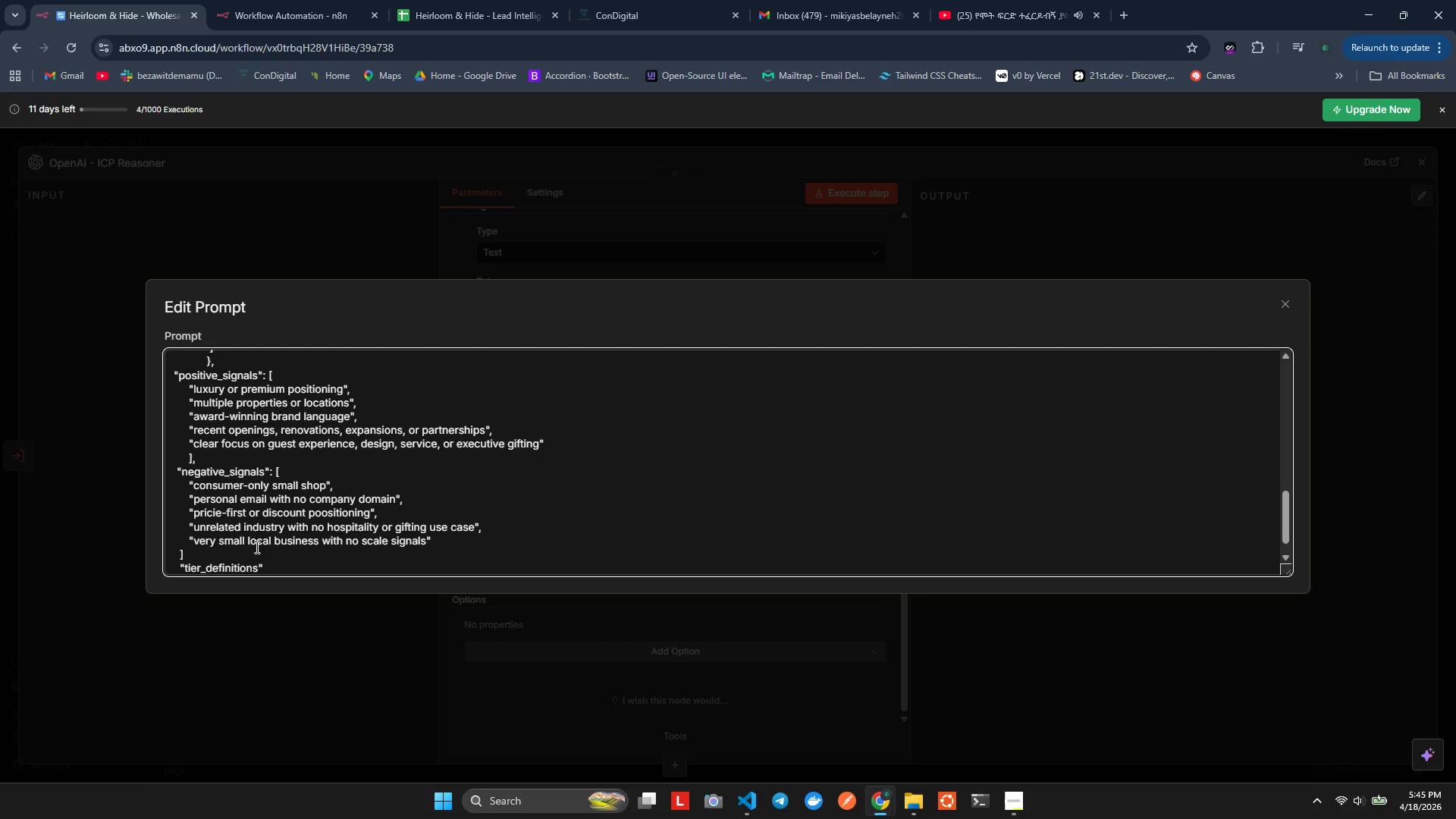 
key(ArrowLeft)
 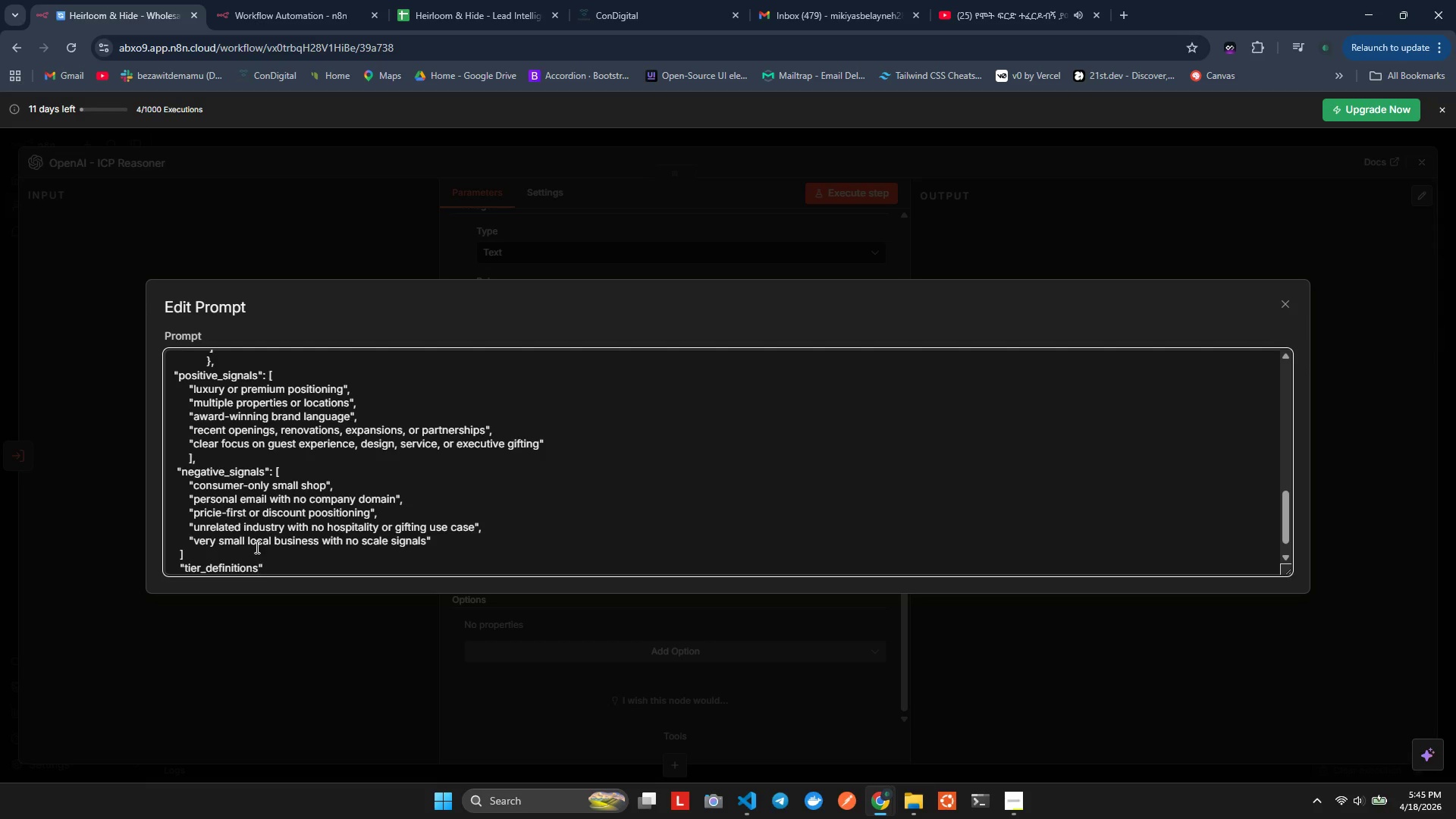 
key(Backspace)
 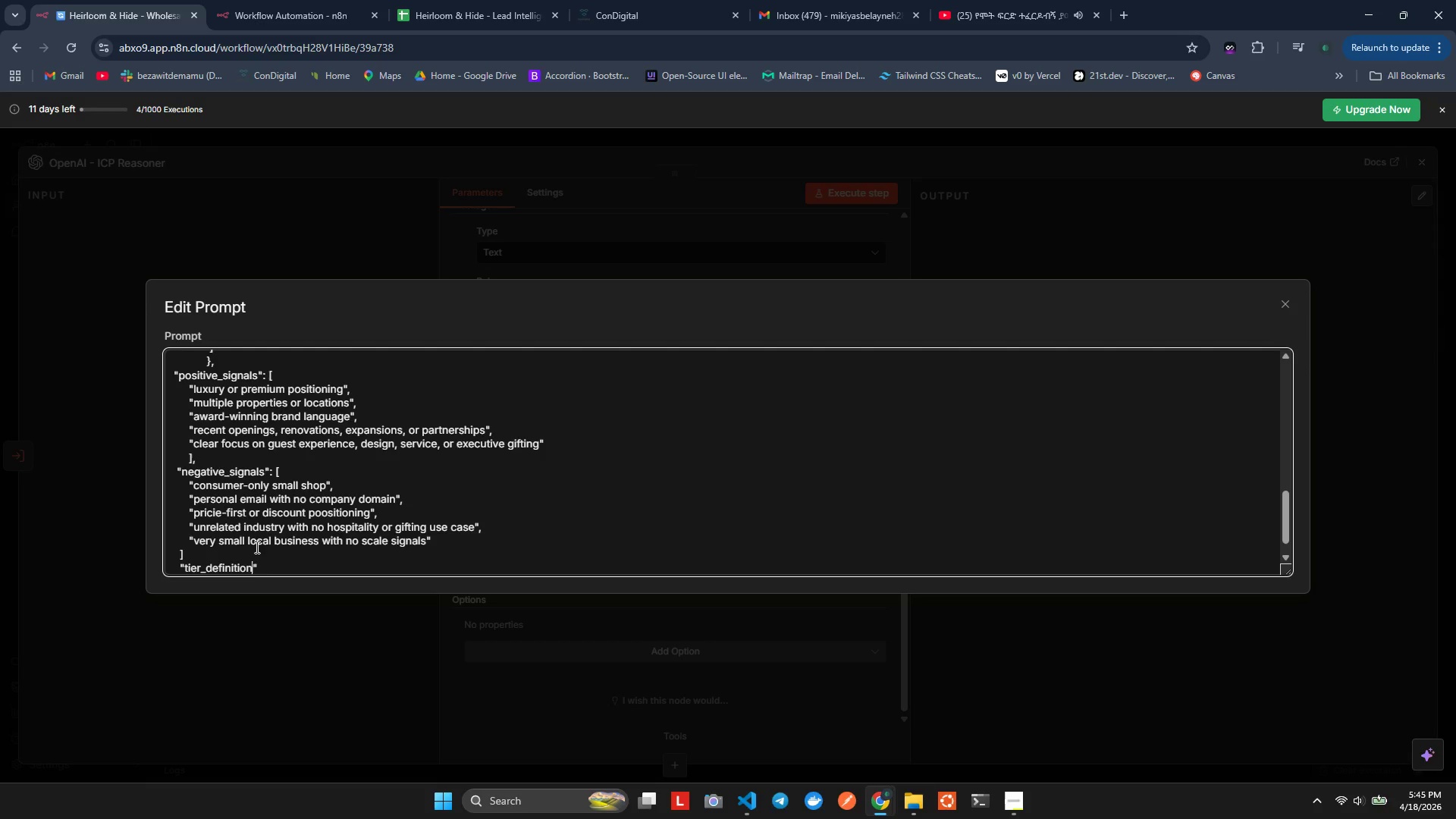 
key(ArrowRight)
 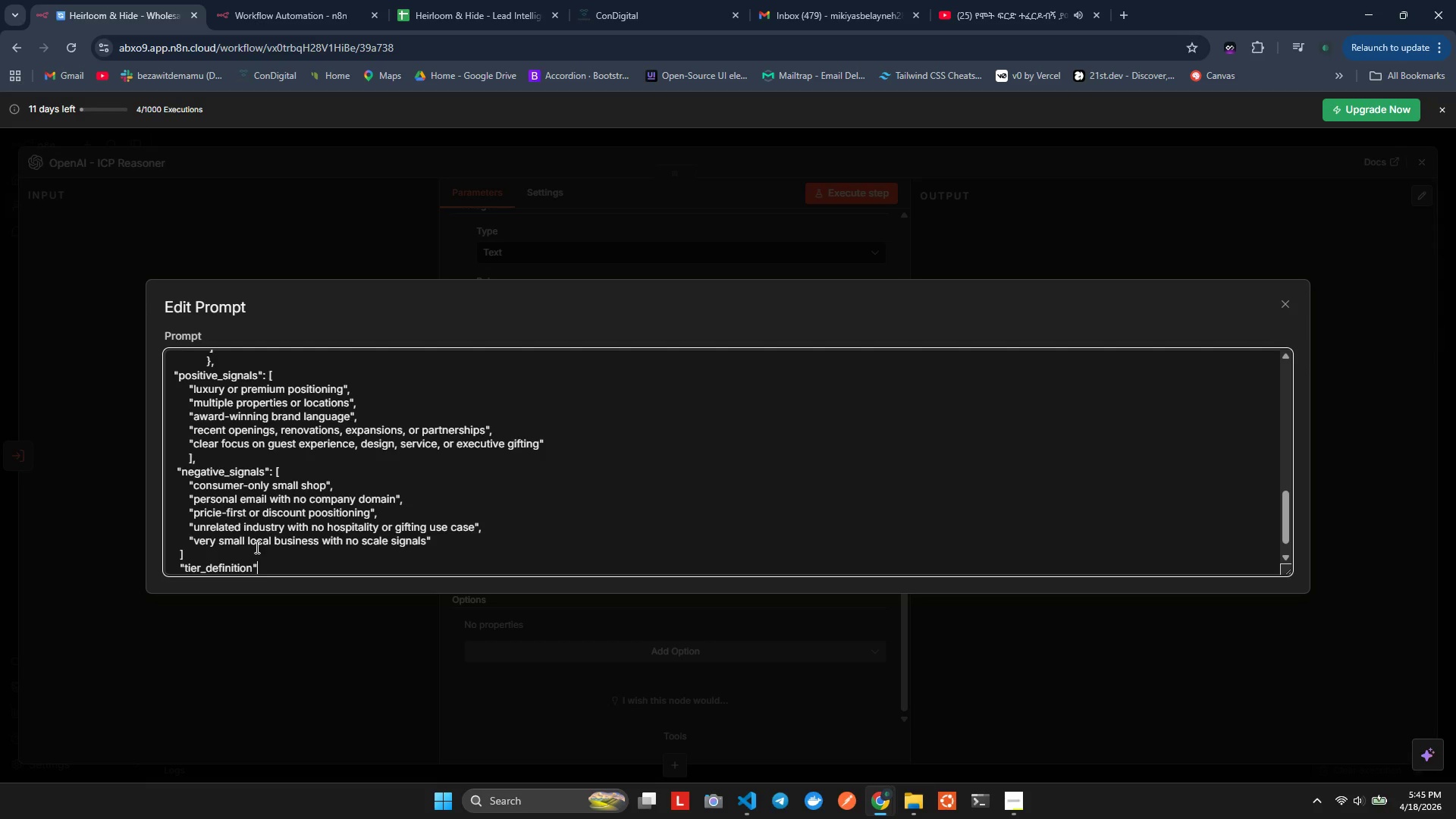 
key(Shift+Semicolon)
 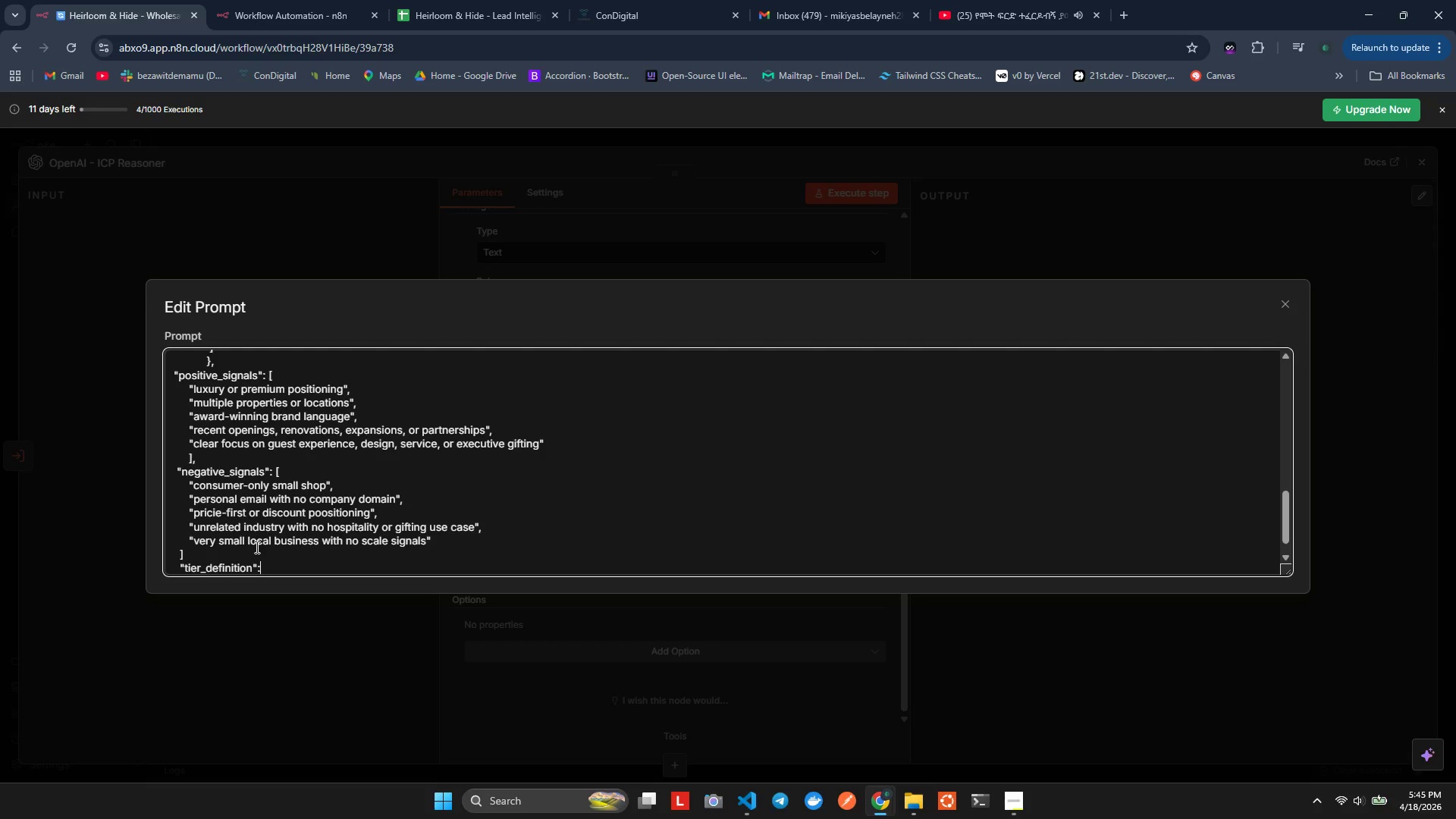 
key(Space)
 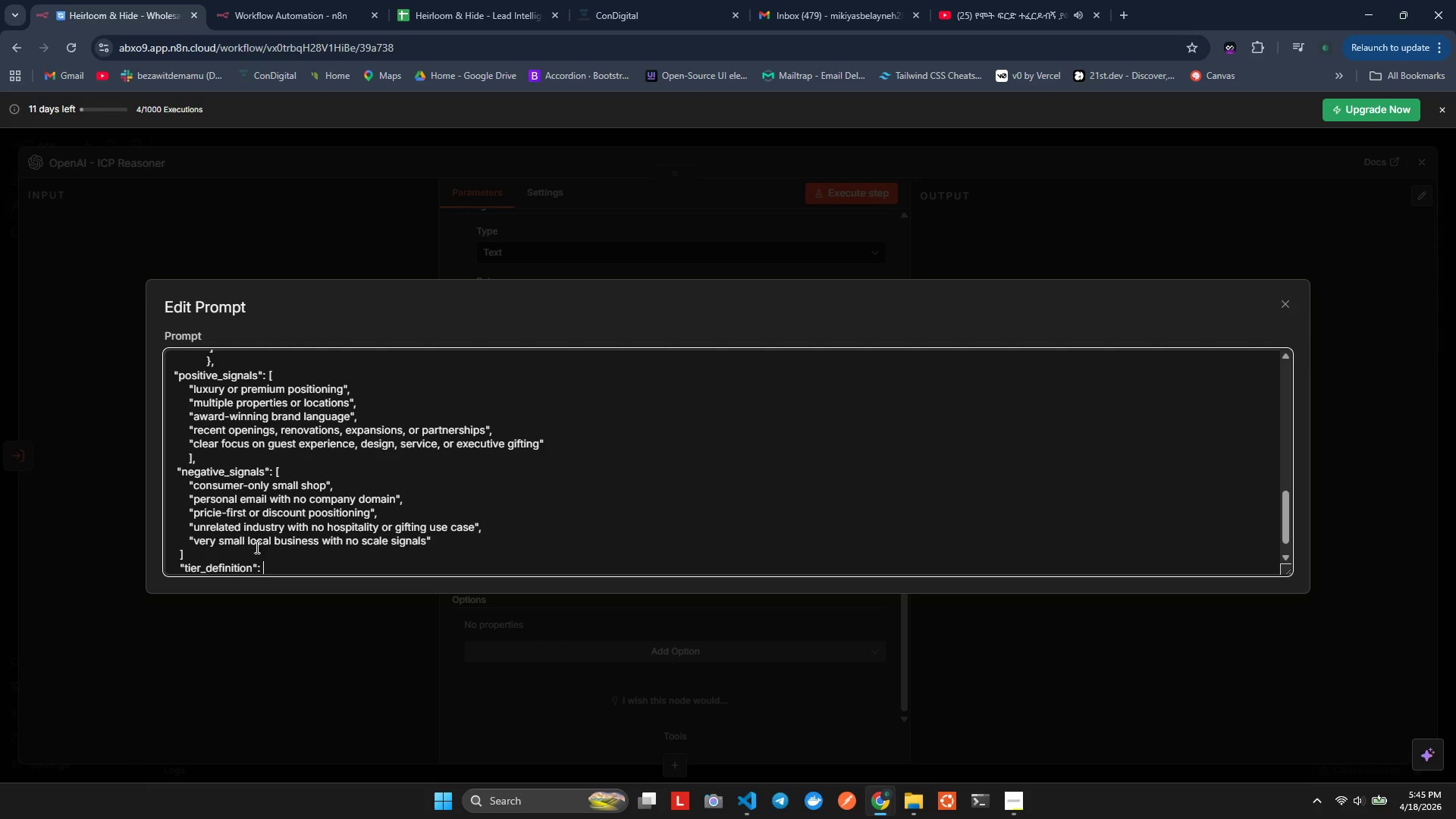 
key(Shift+BracketLeft)
 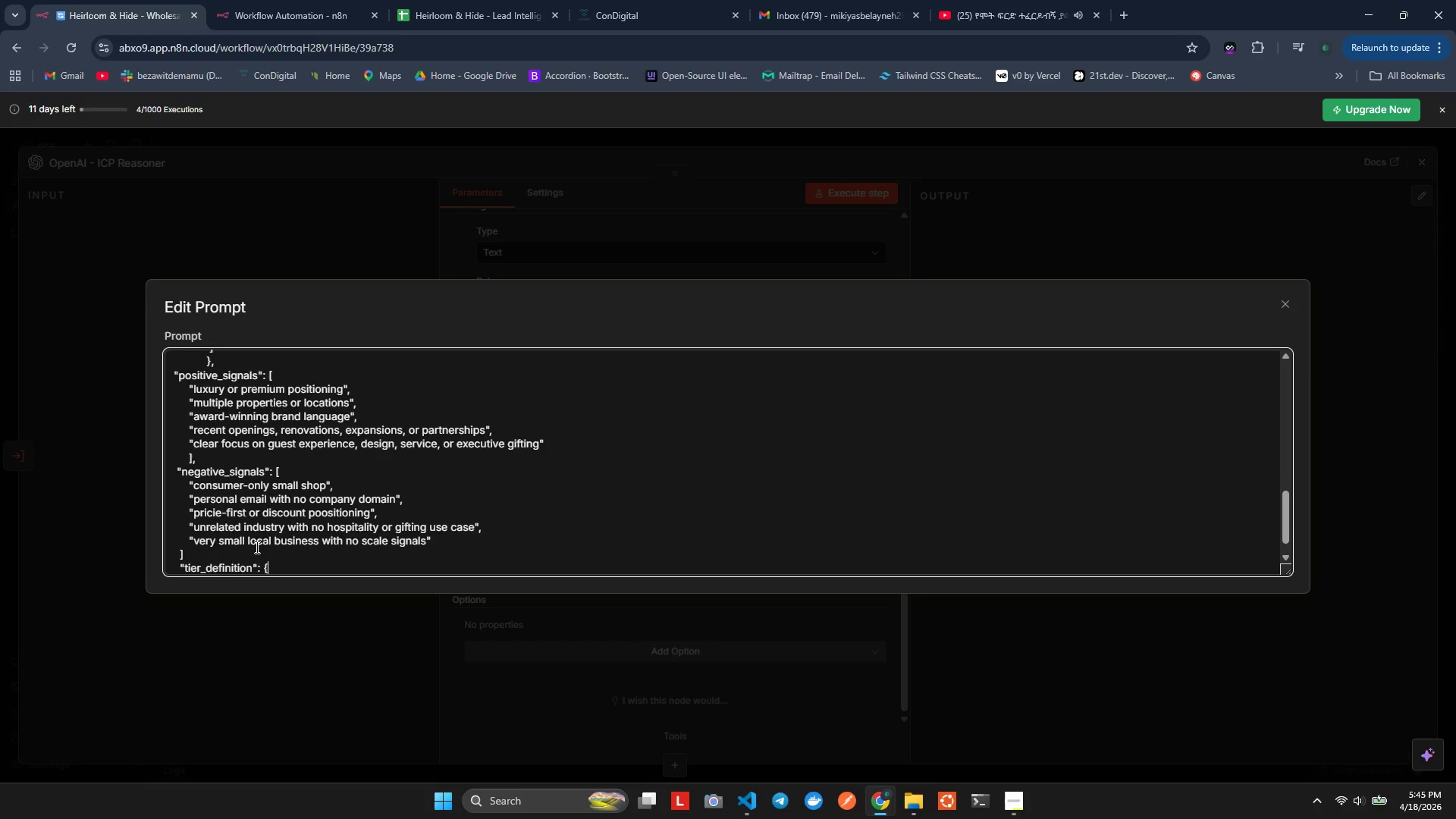 
key(Enter)
 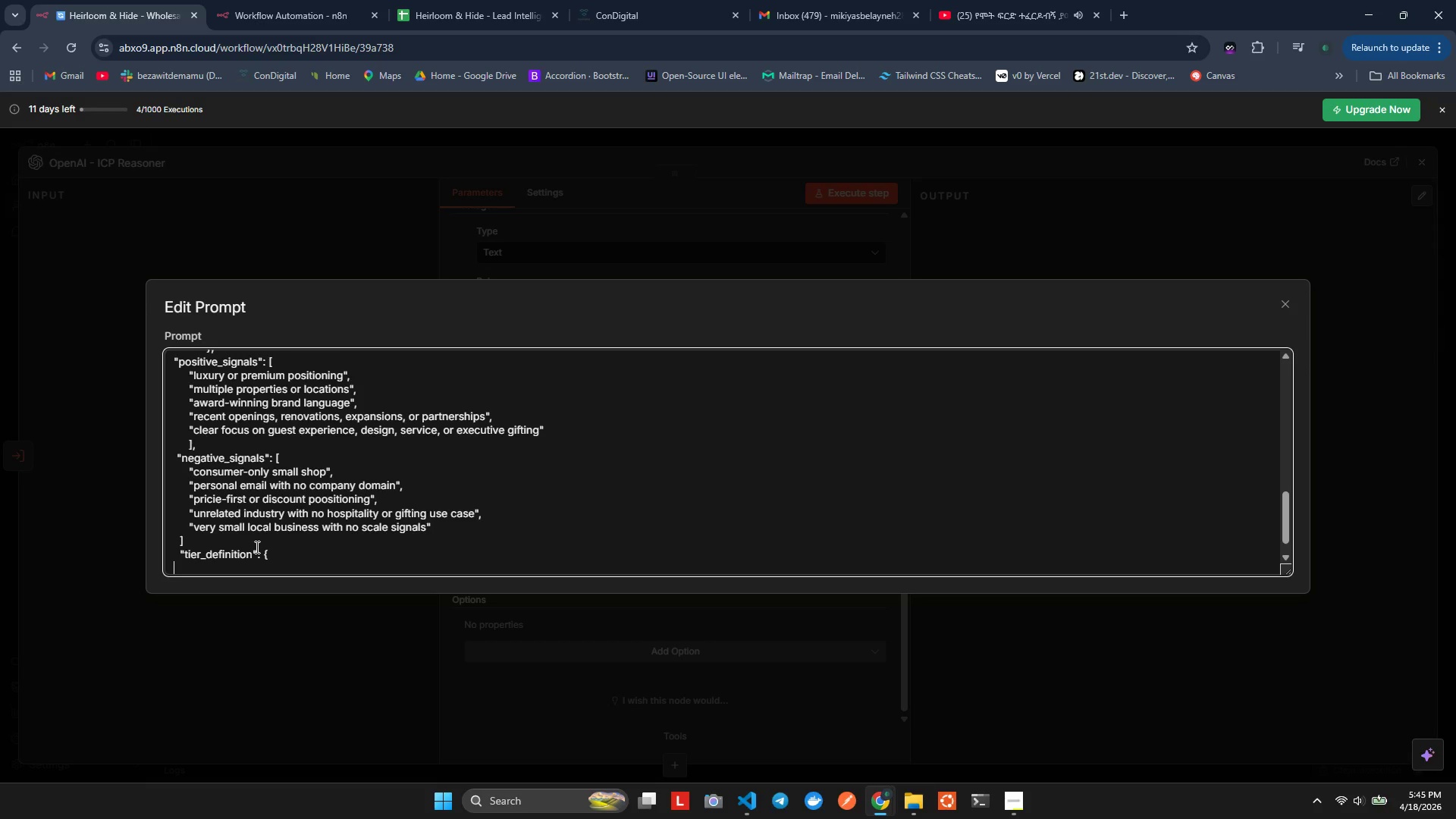 
key(Control+V)
 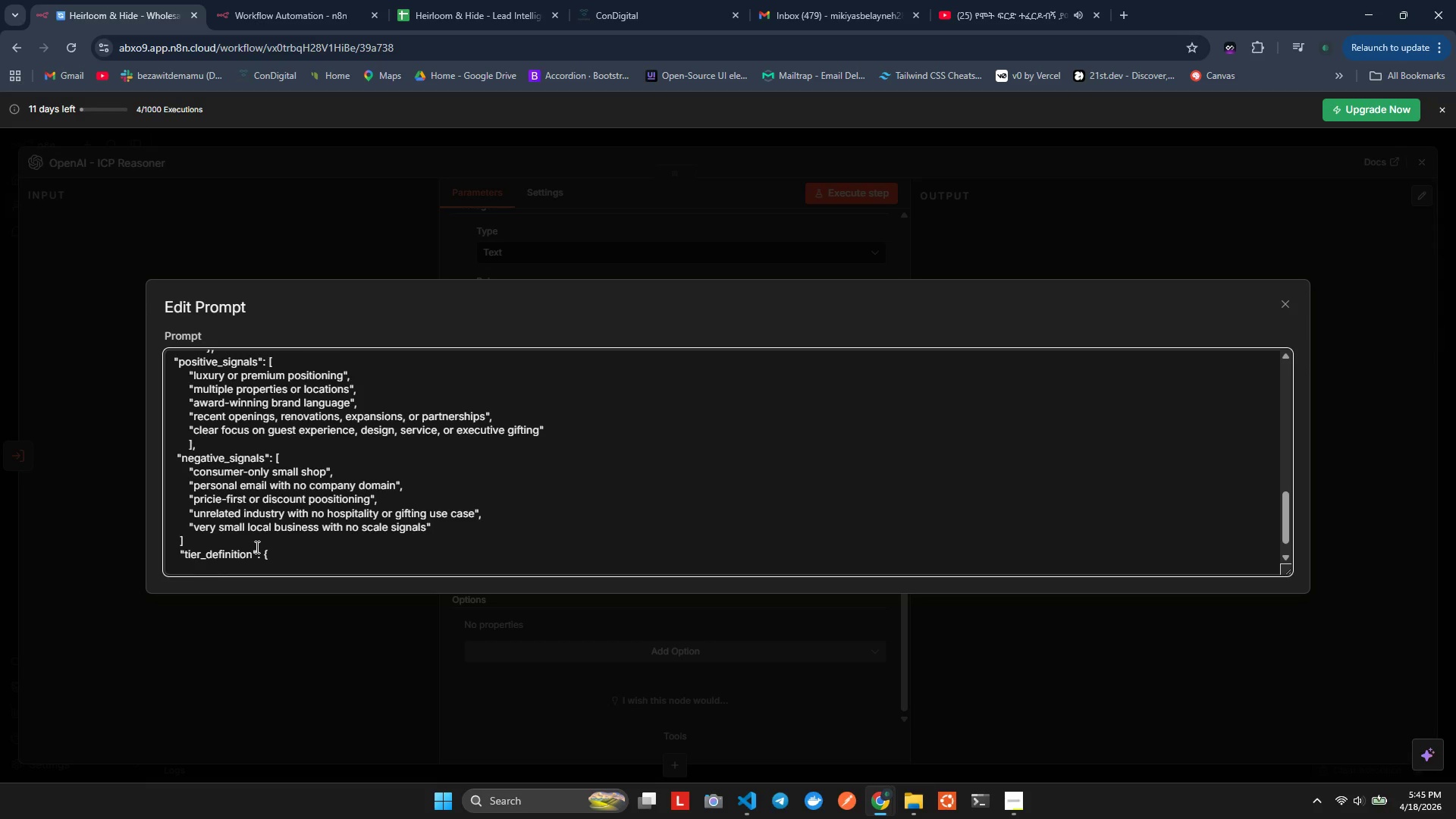 
type(" )
key(Backspace)
type(Tier 1"; "Strng ICP fit ad ilkey)
key(Backspace)
type(ly capable of meaninigful premium B2B purchasing/")
key(Backspace)
key(Backspace)
type(.")
 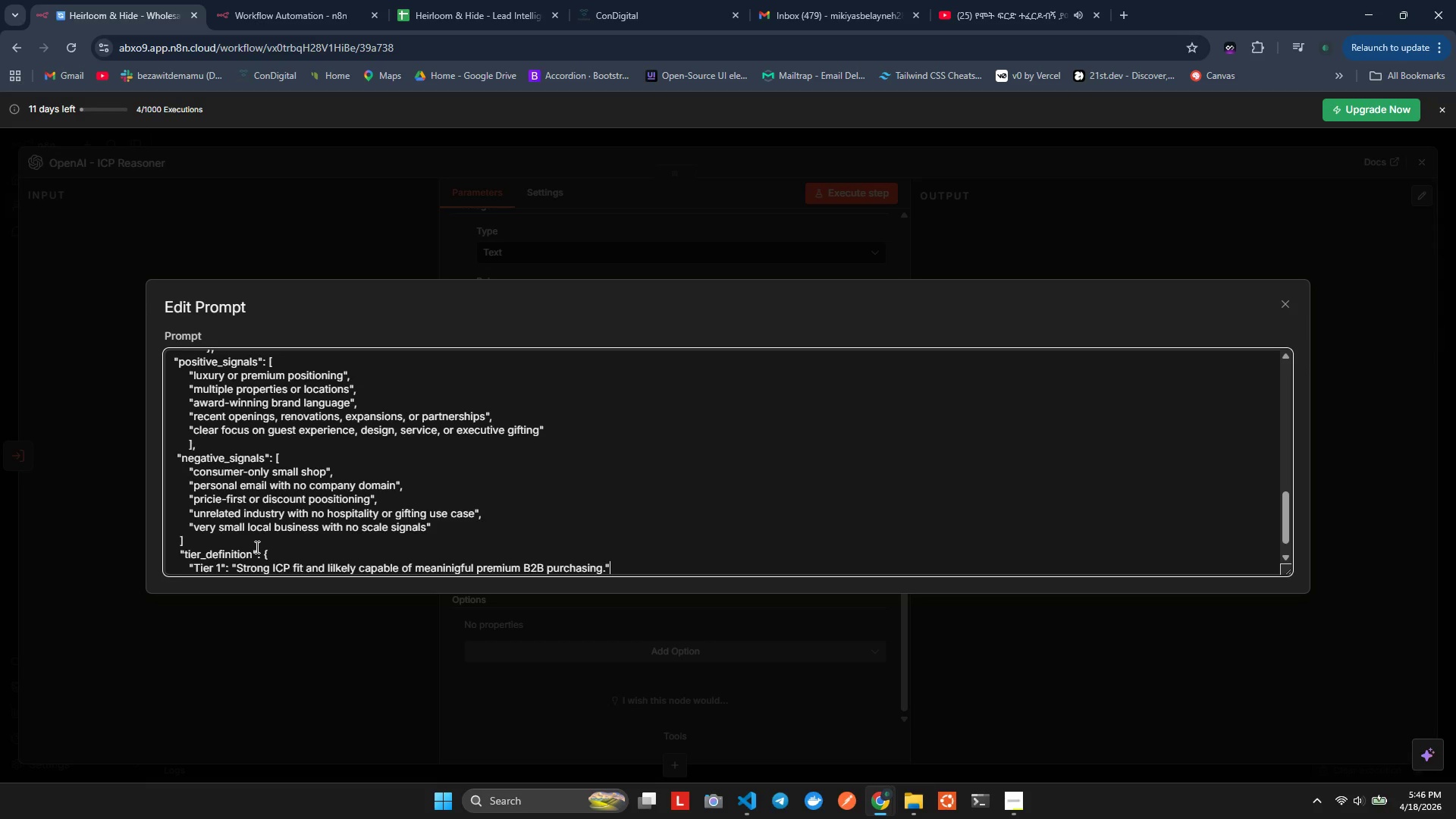 
key(Enter)
 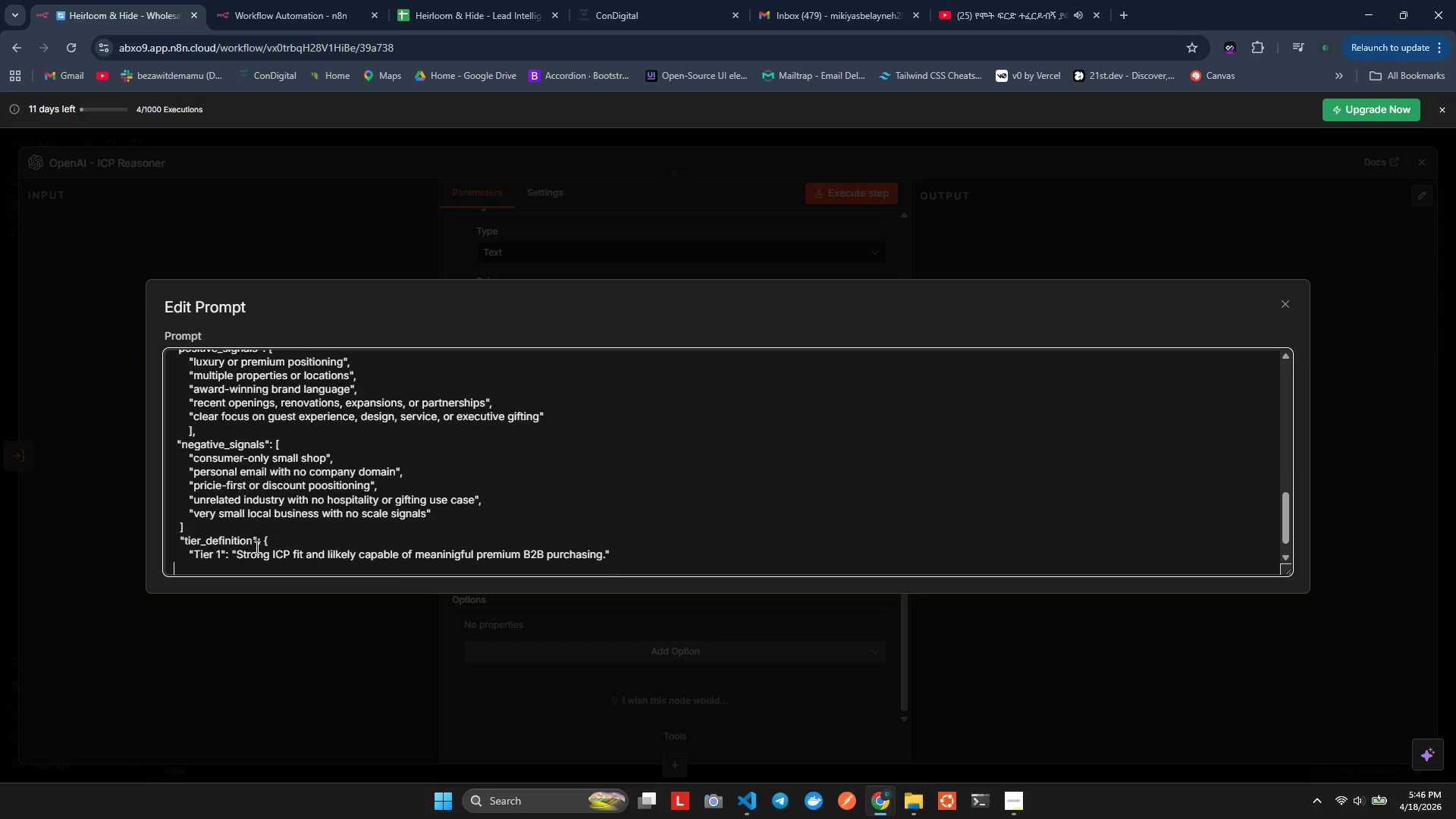 
key(Control+V)
 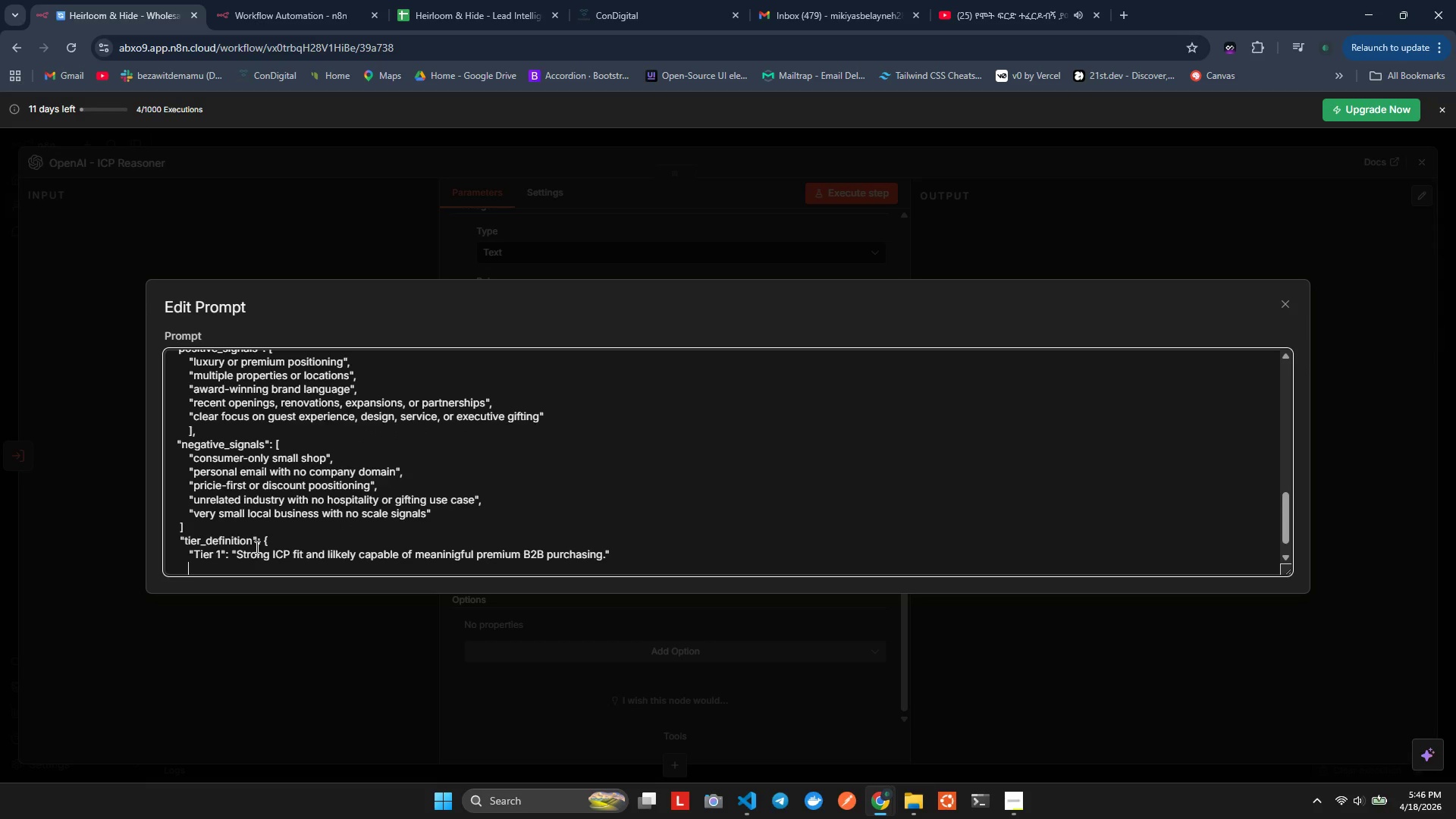 
key(Control+Shift+Quote)
 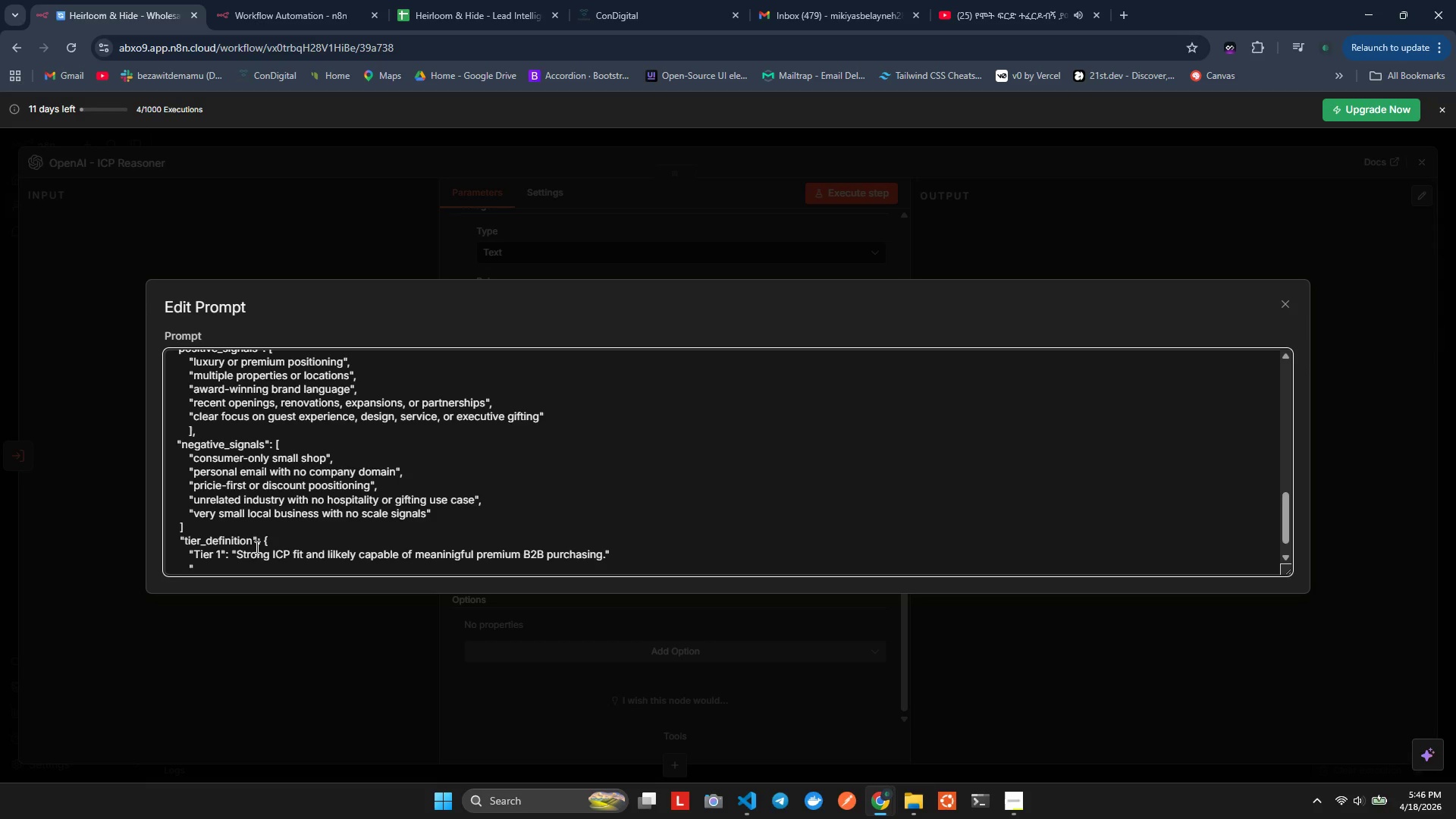 
key(Control+Shift+Semicolon)
 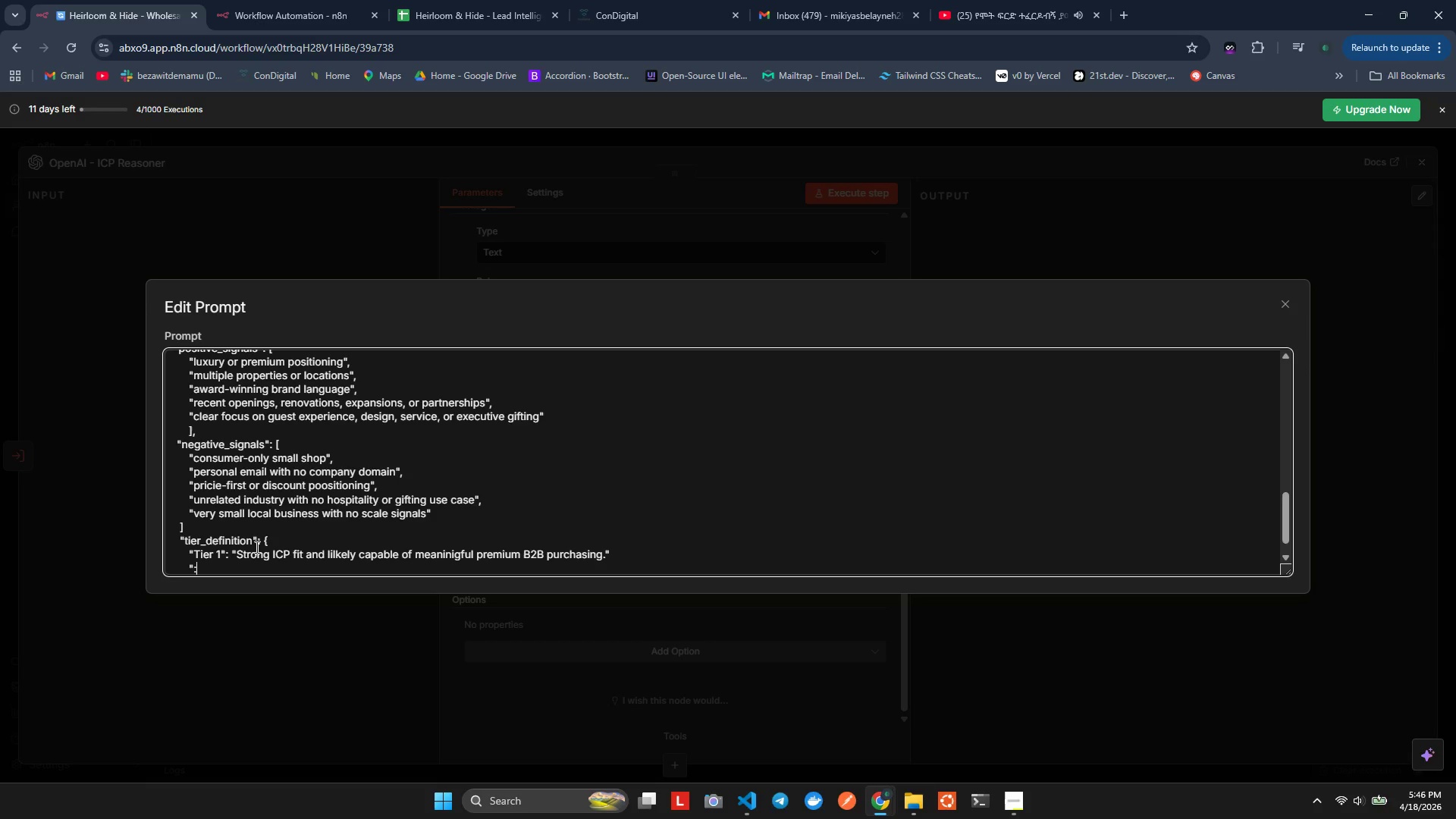 
key(Control+Backspace)
 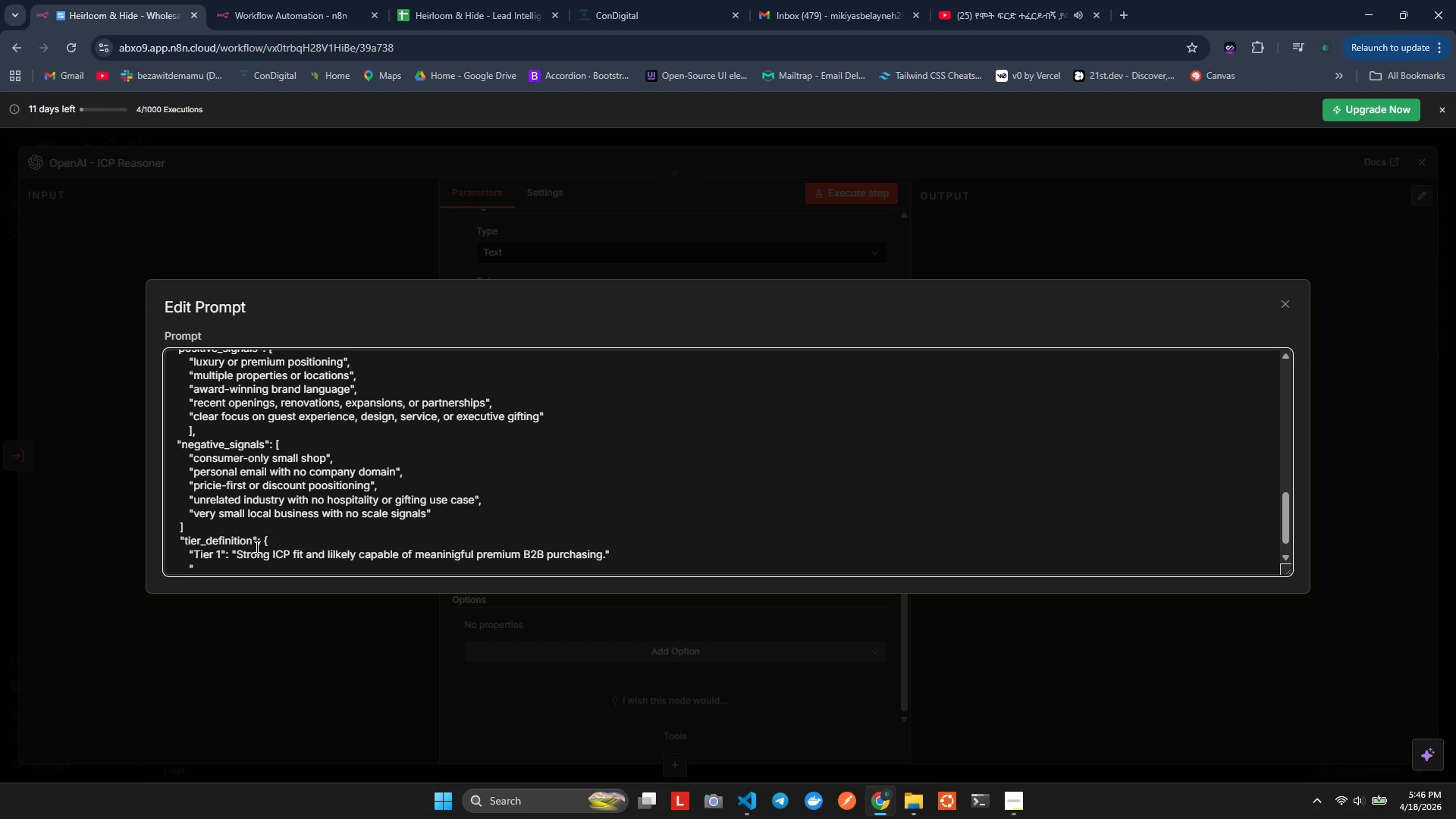 
key(Control+Shift+T)
 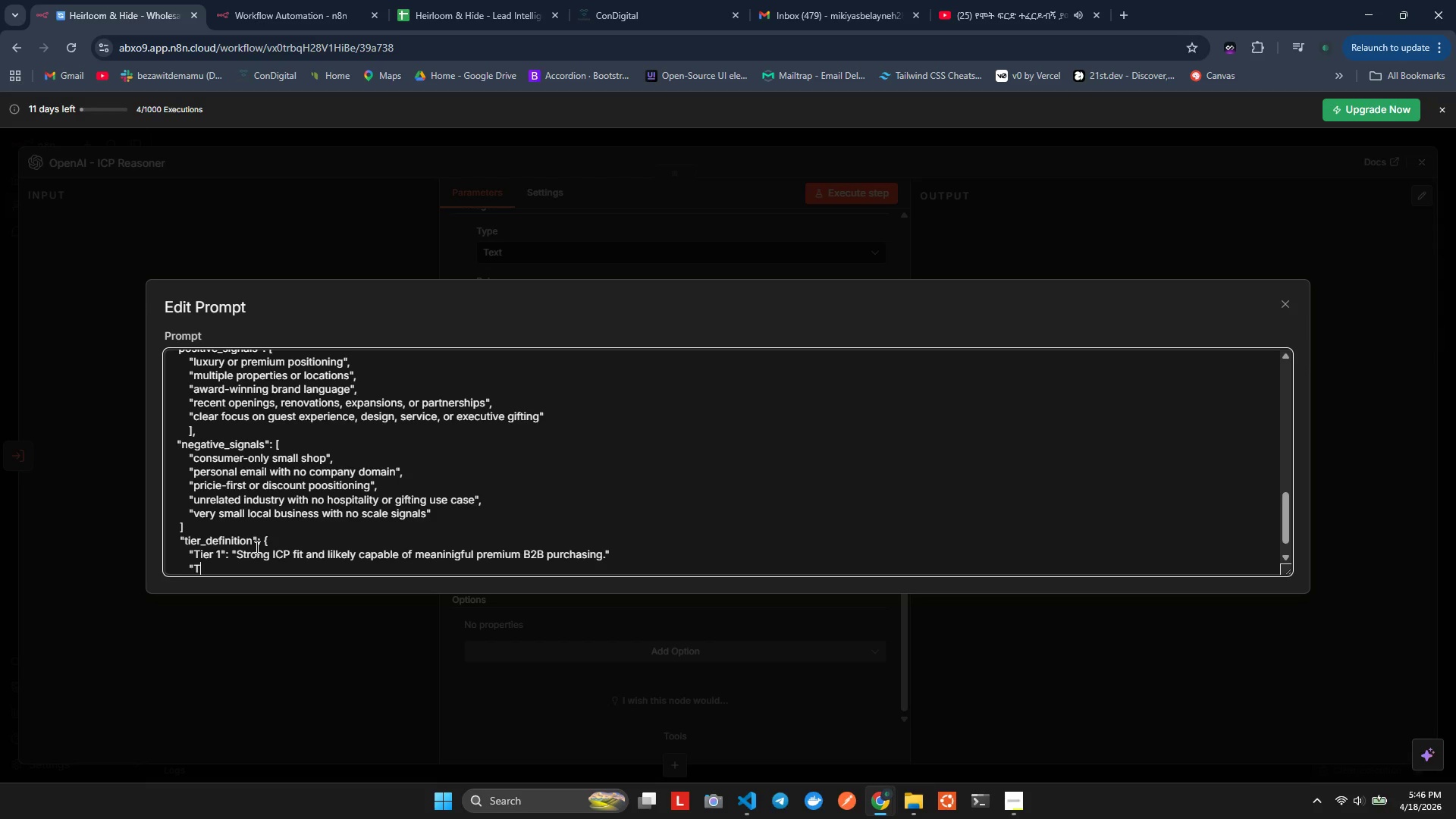 
key(Control+I)
 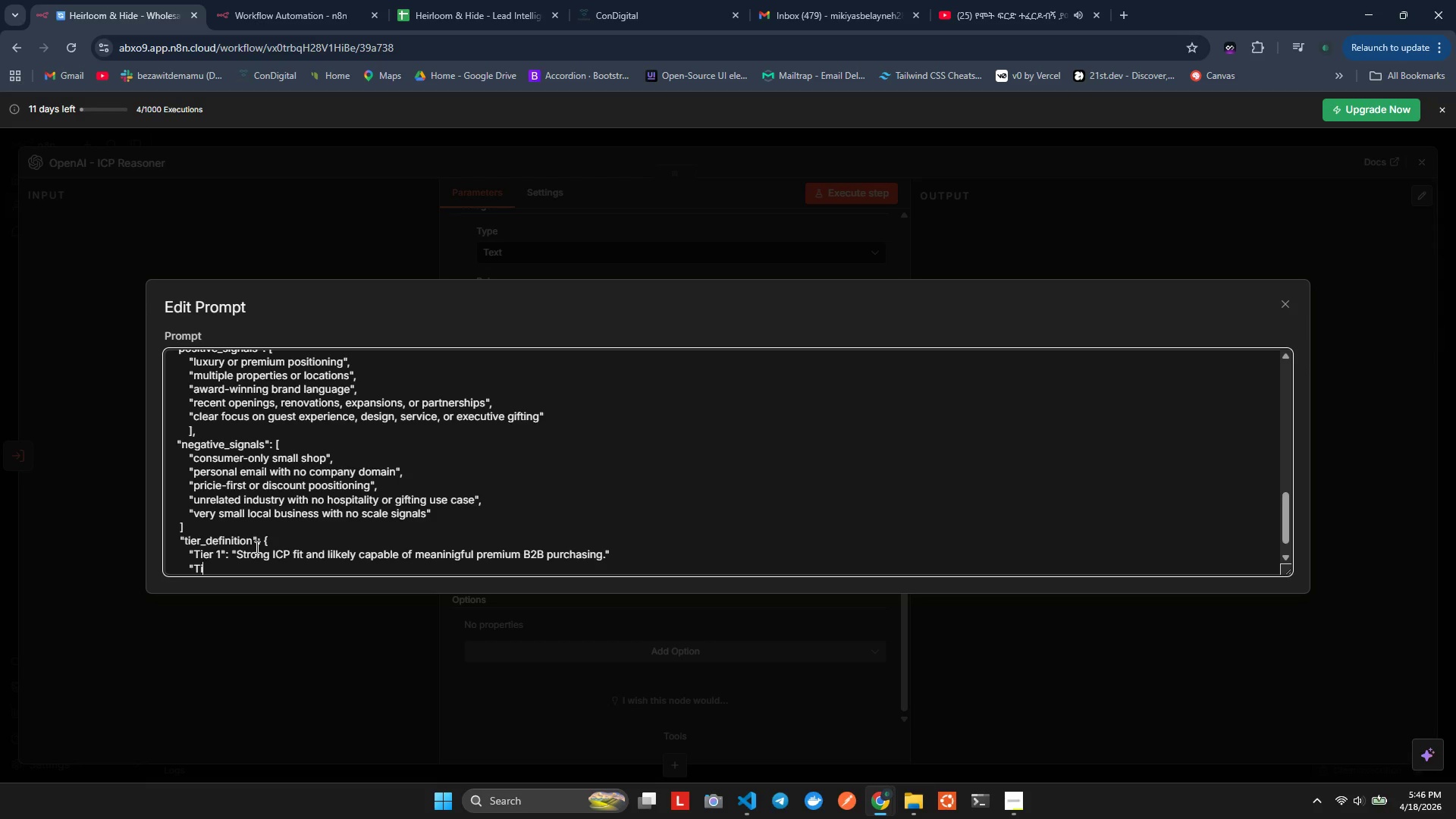 
key(Control+E)
 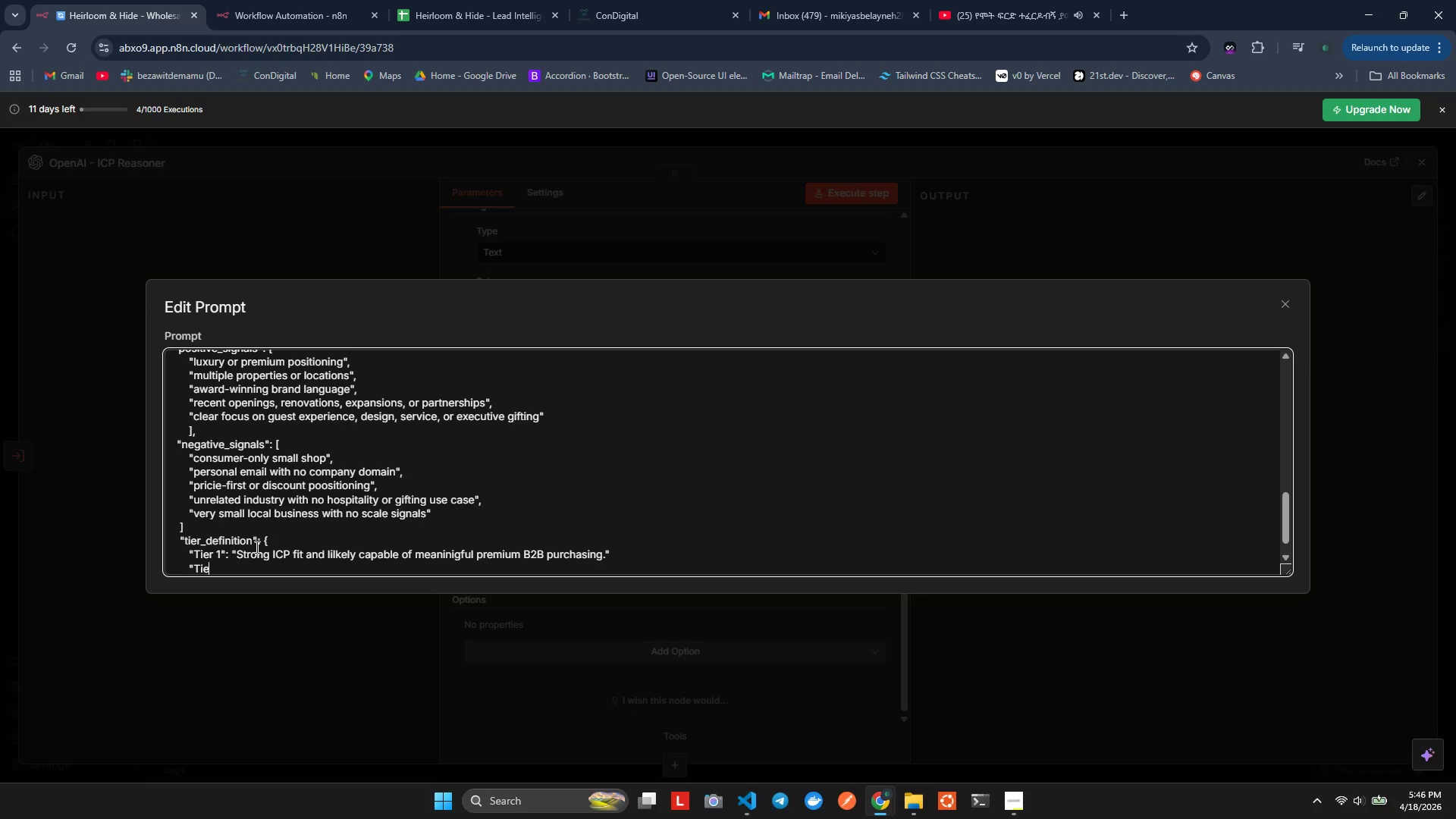 
key(Control+R)
 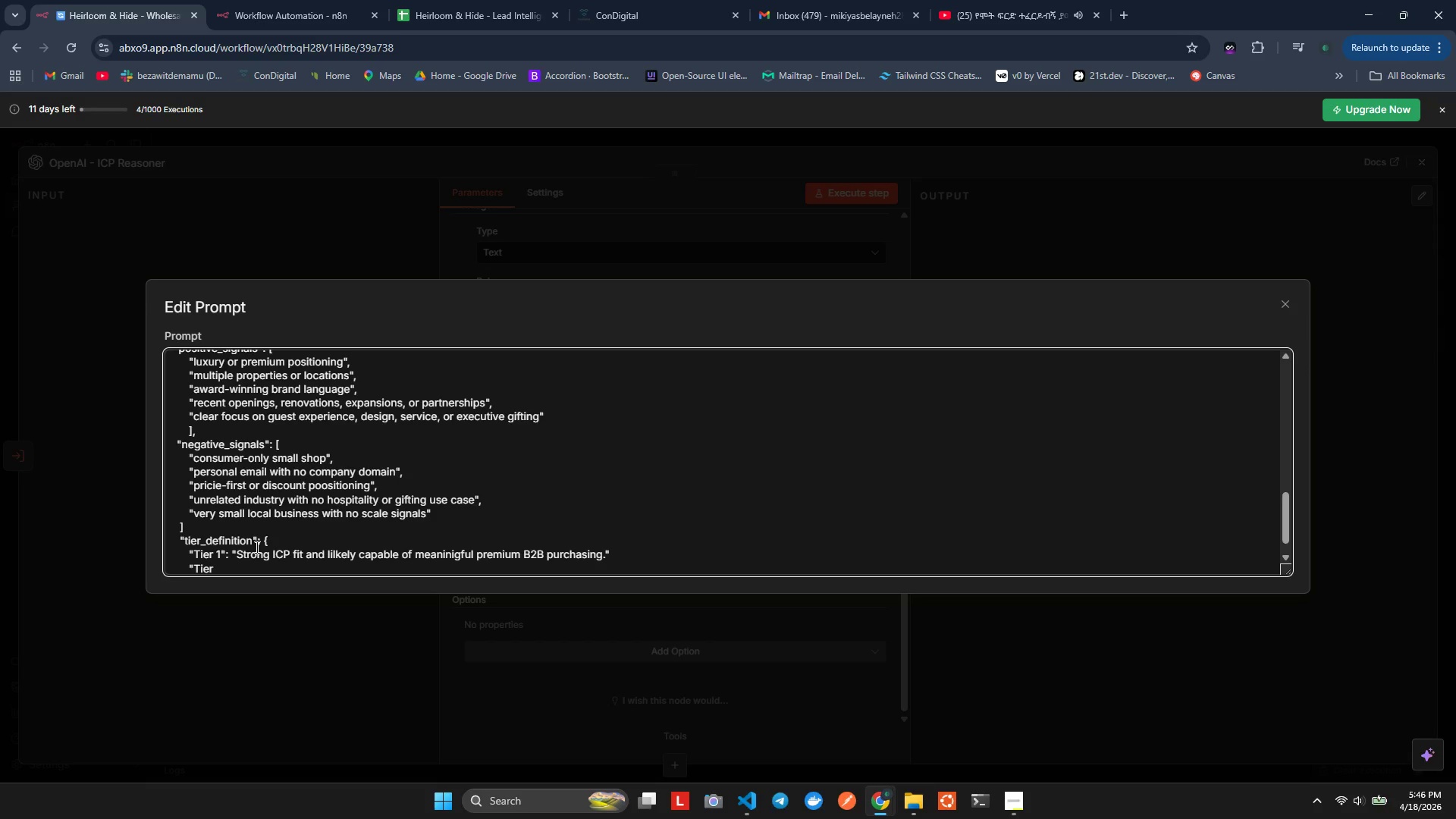 
key(Control+Space)
 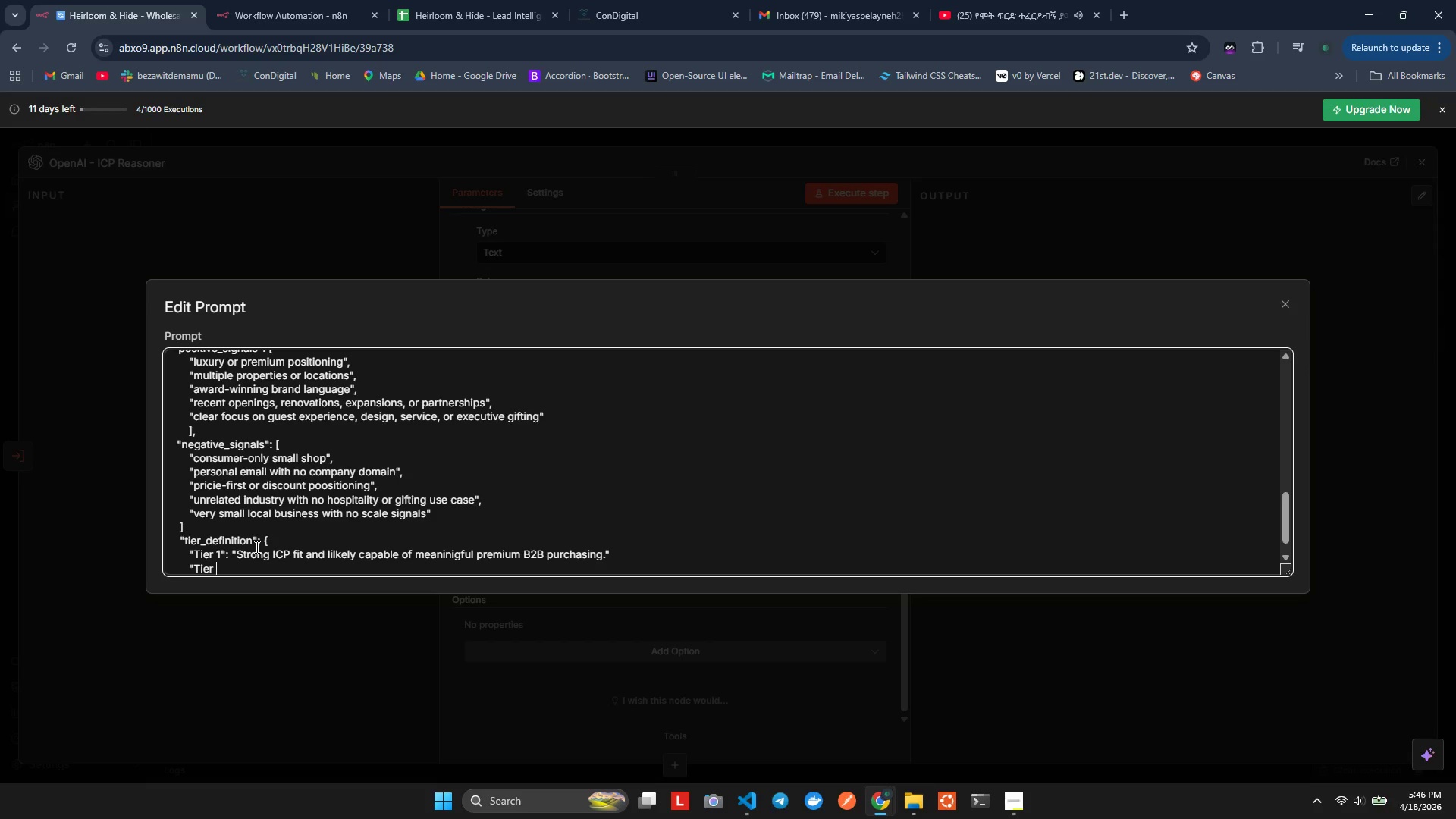 
type(2";)
key(Backspace)
type(: "Partal fit)
 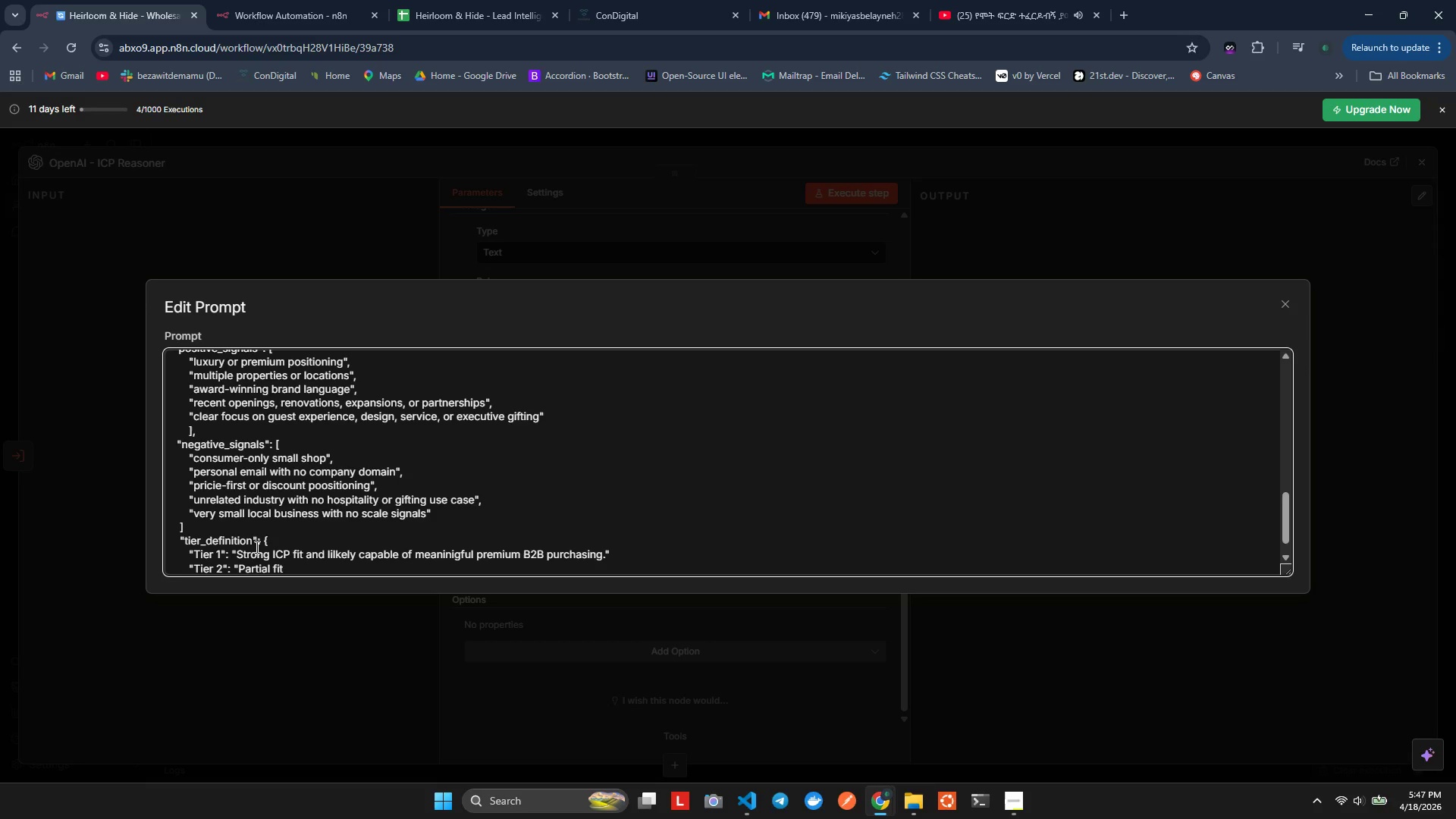 
hold_key(key=ShiftLeft, duration=1.75)
 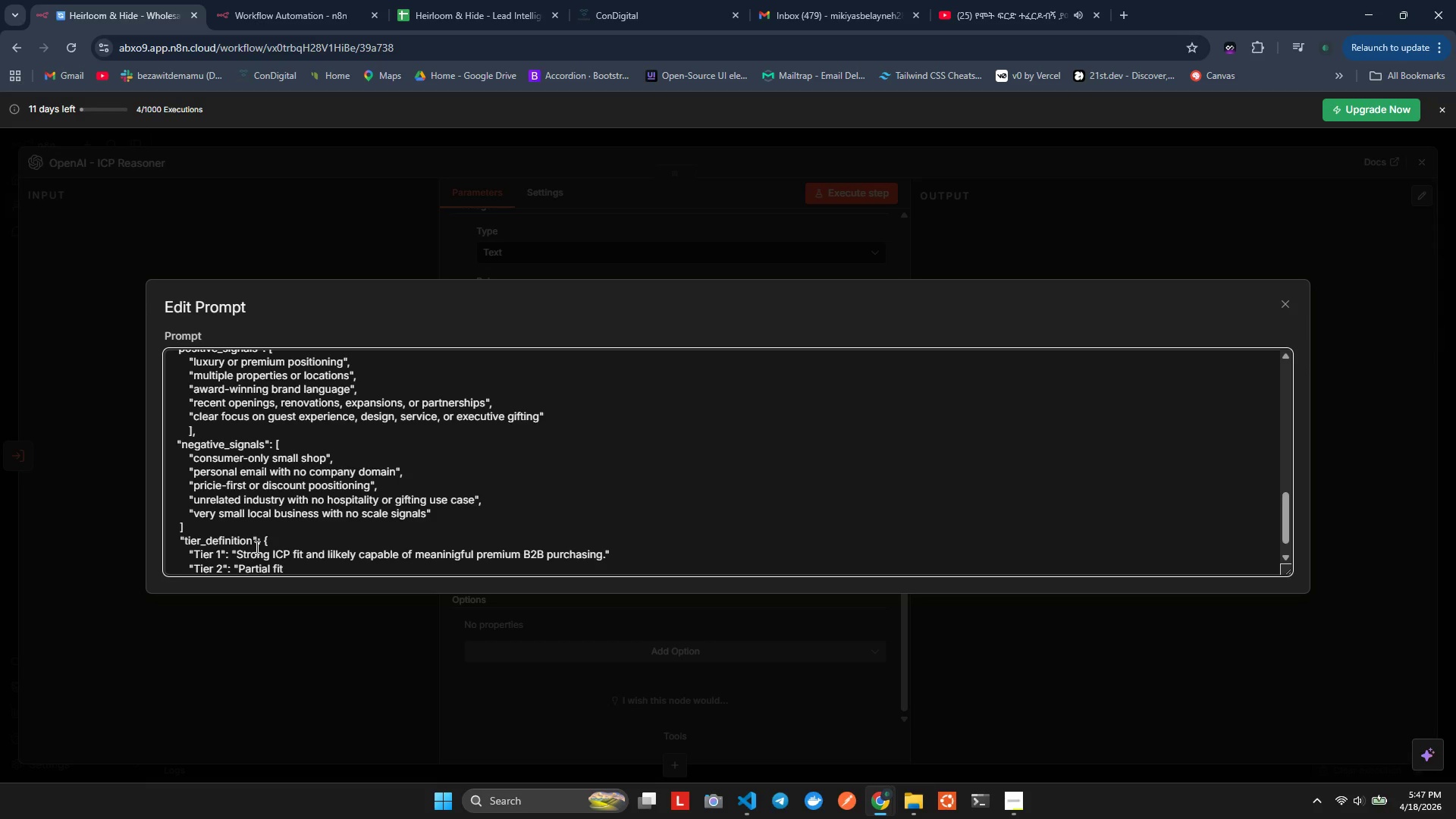 
type(: worth human review before put)
key(Backspace)
key(Backspace)
key(Backspace)
key(Backspace)
type(out)
 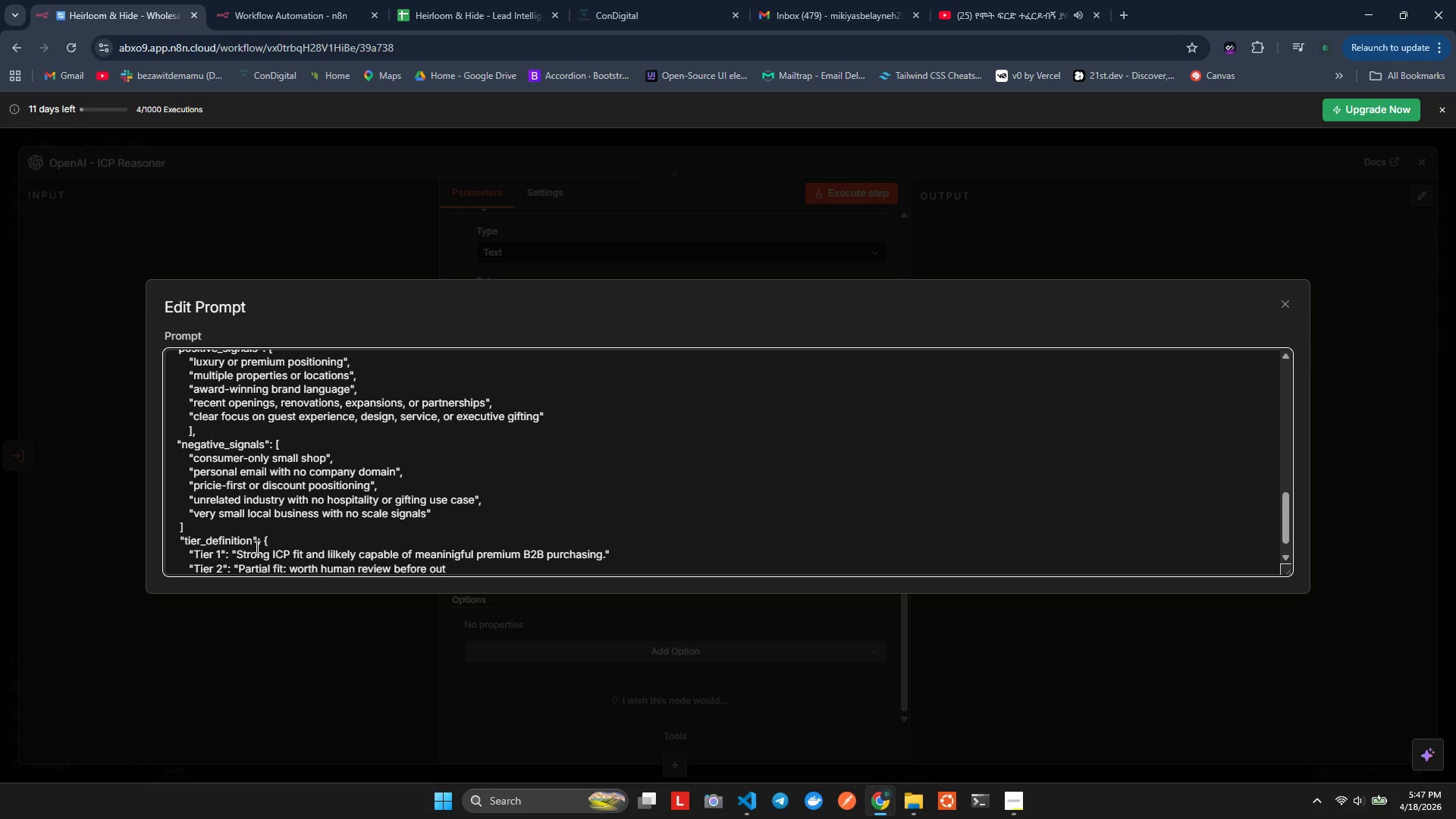 
type(reach.")
 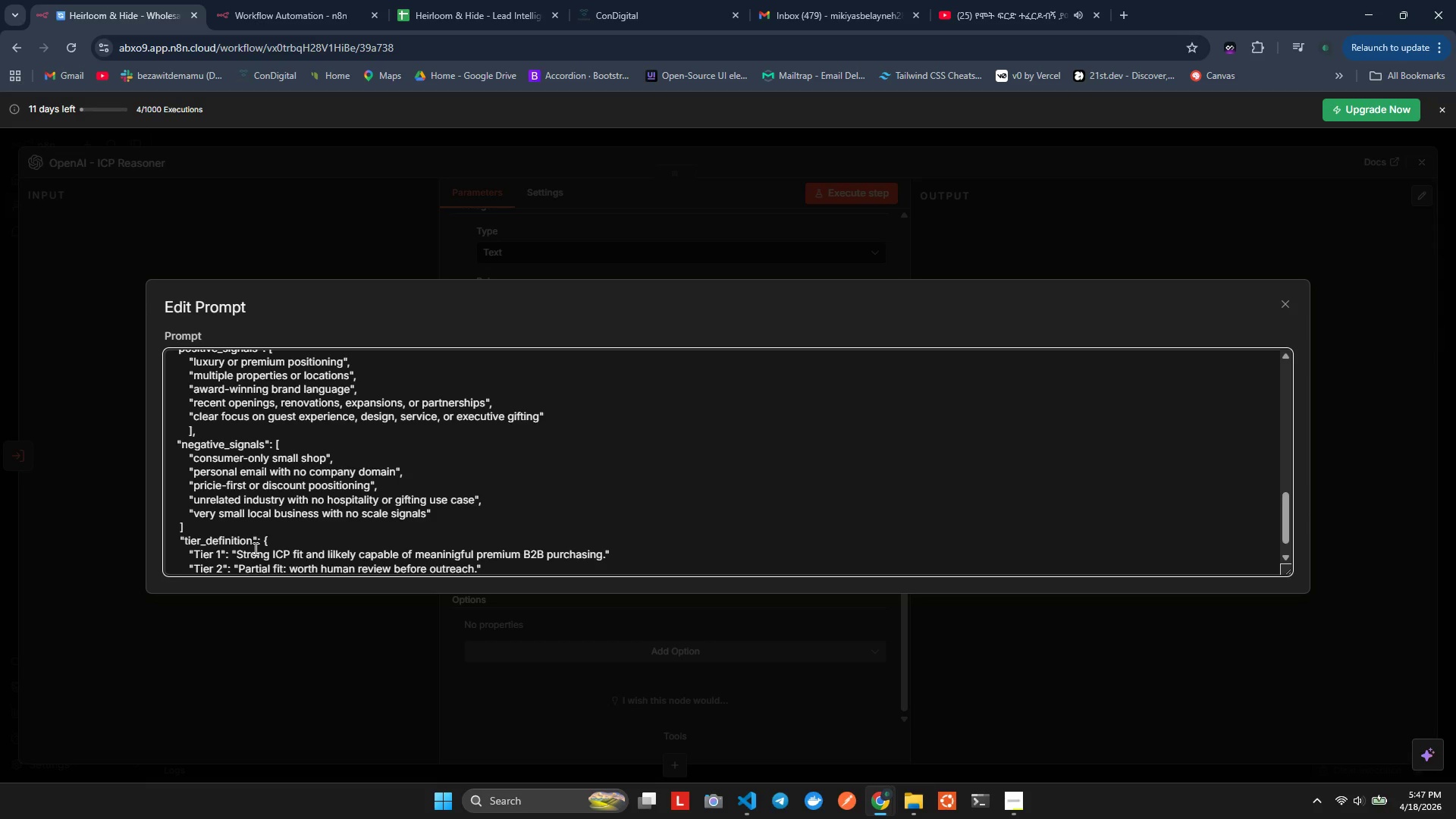 
key(Enter)
 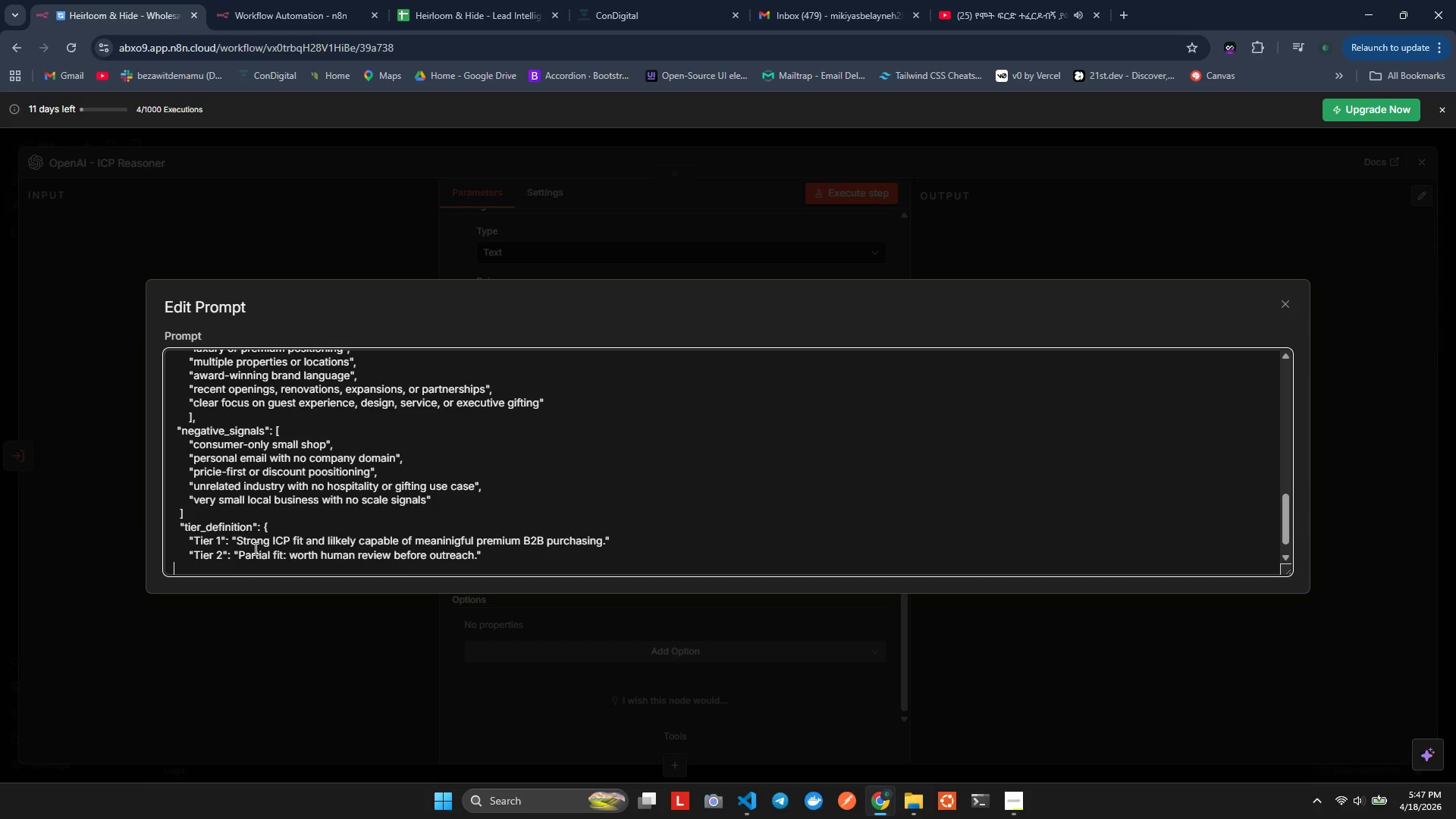 
key(Control+ControlLeft)
 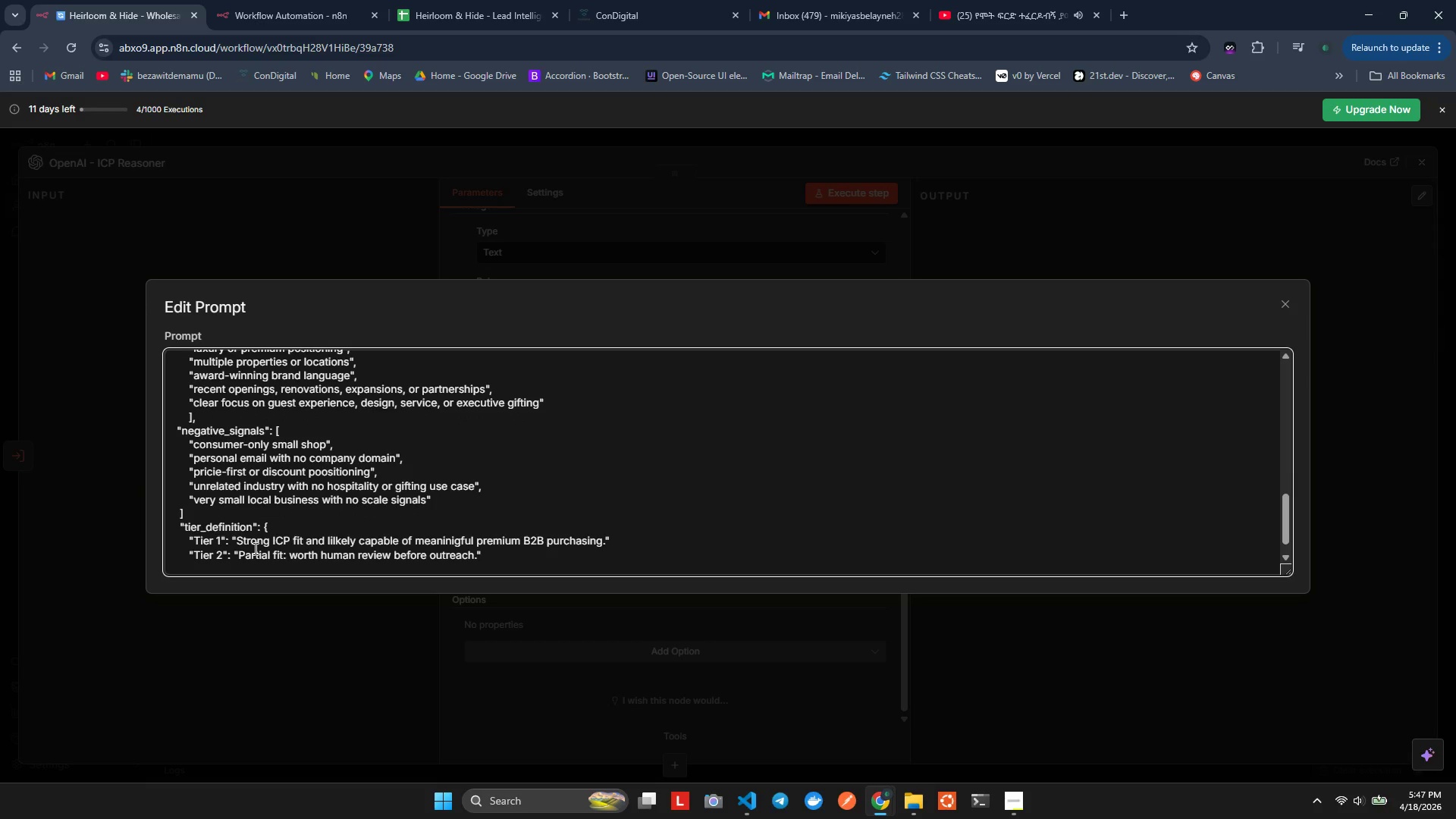 
key(Control+Z)
 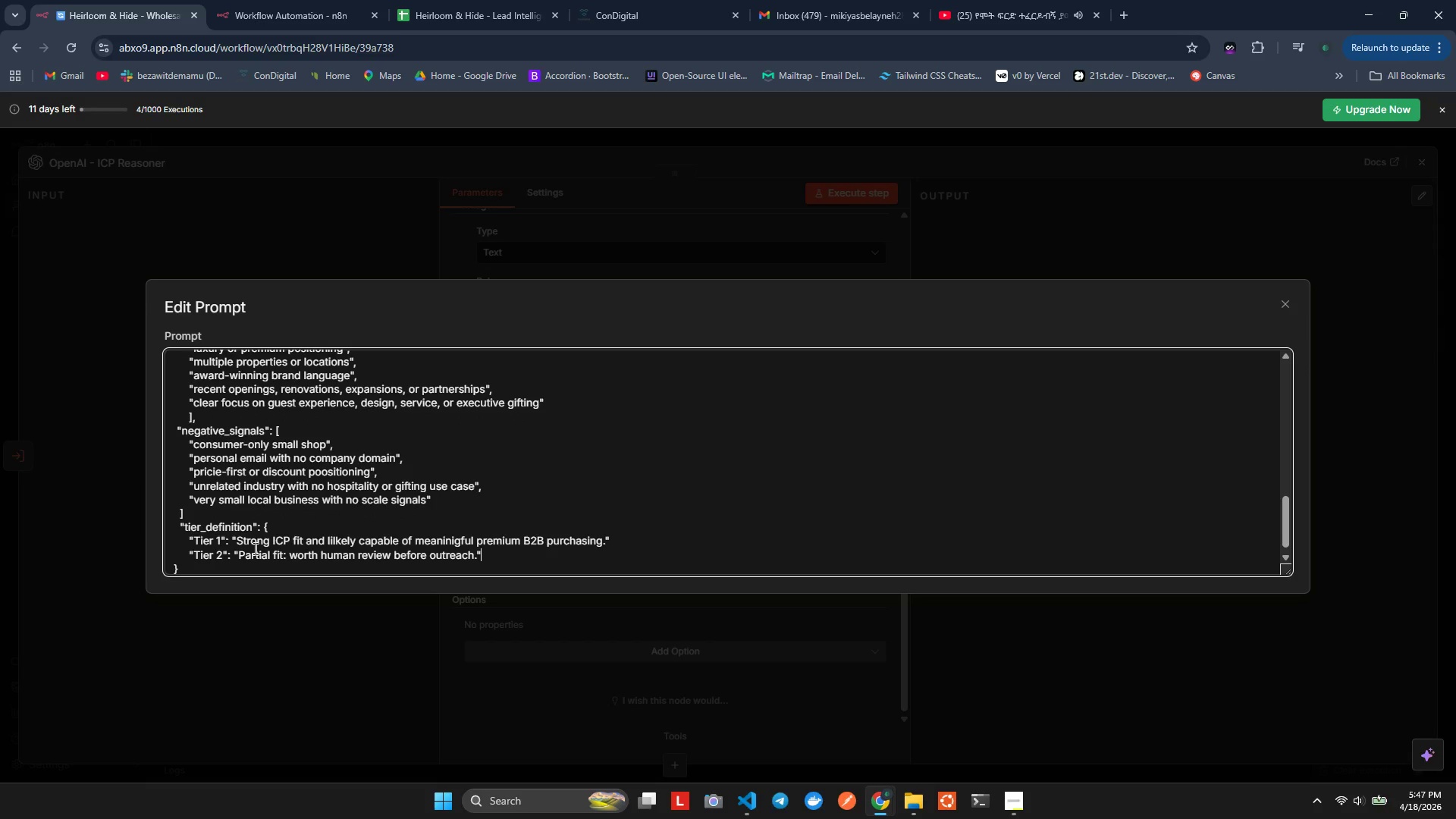 
key(Comma)
 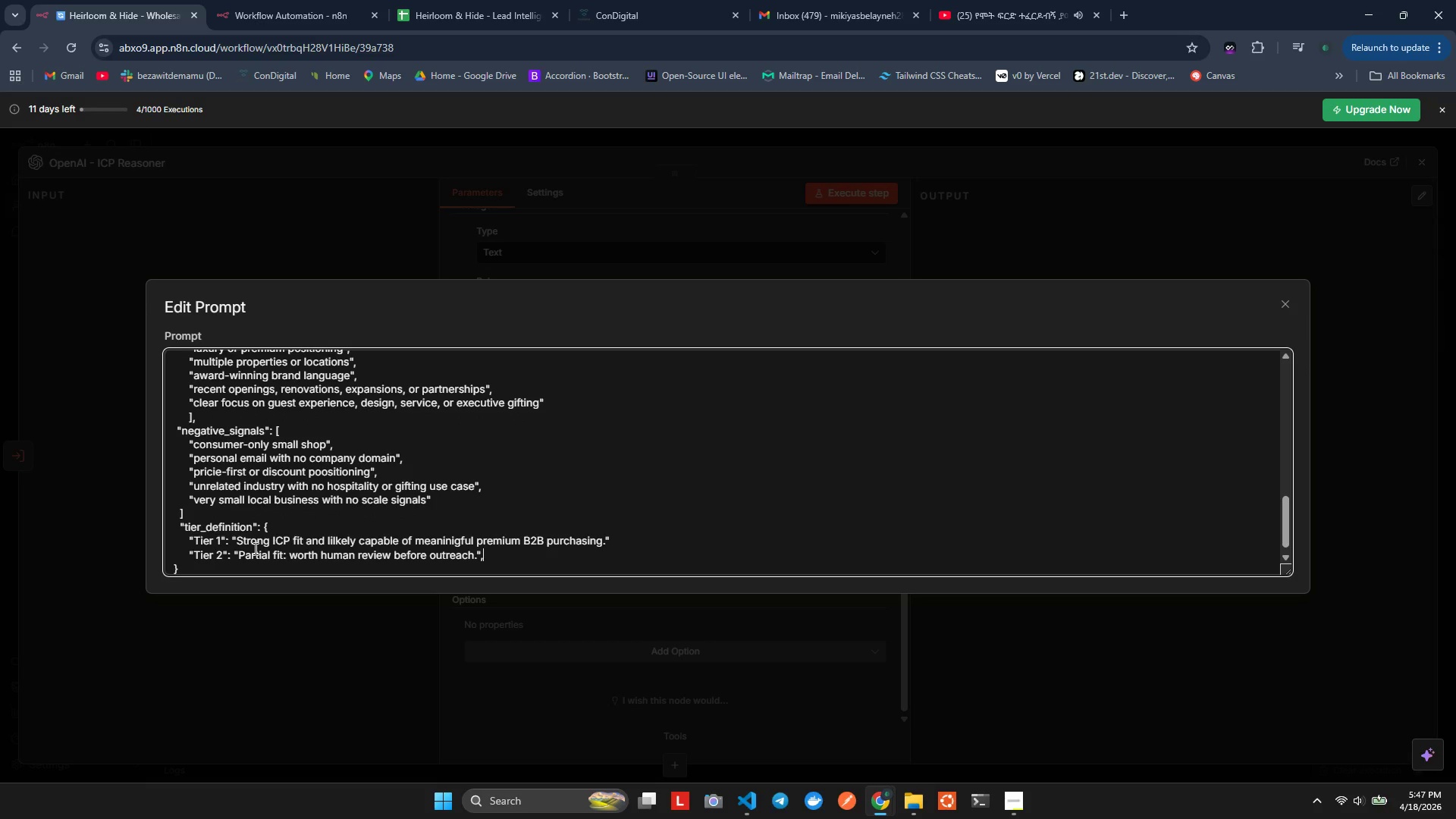 
key(ArrowRight)
 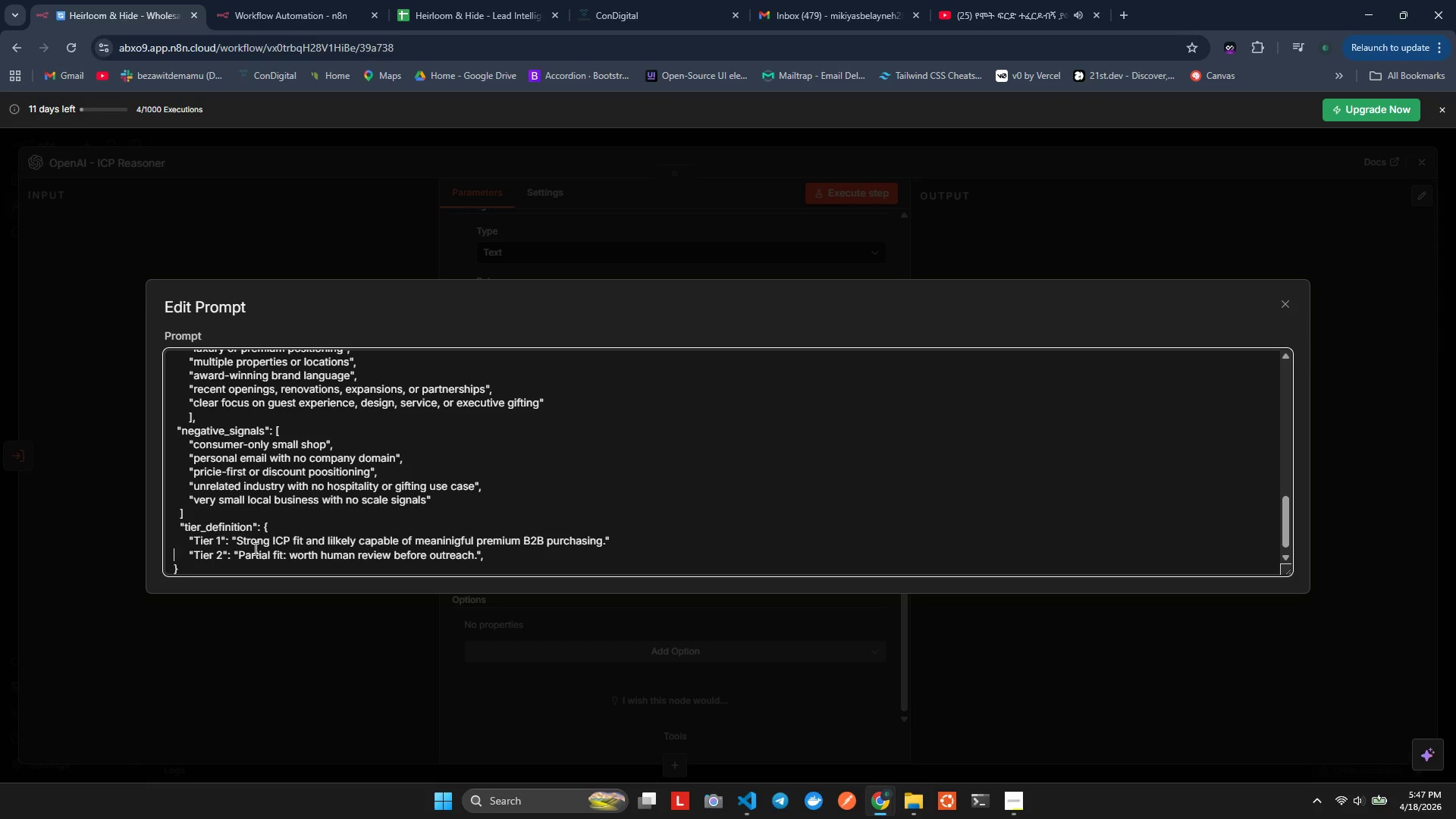 
key(ArrowUp)
 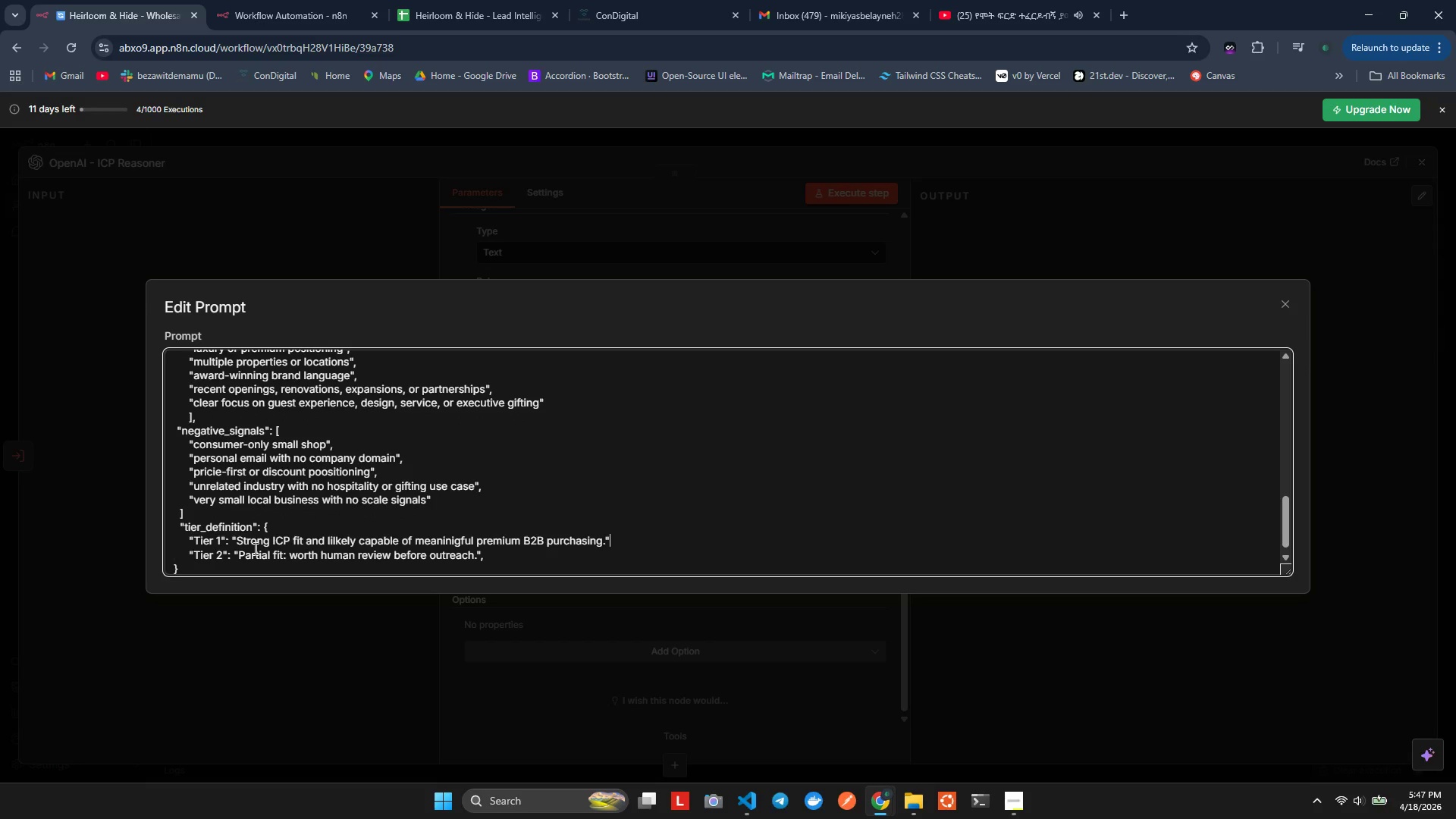 
key(ArrowLeft)
 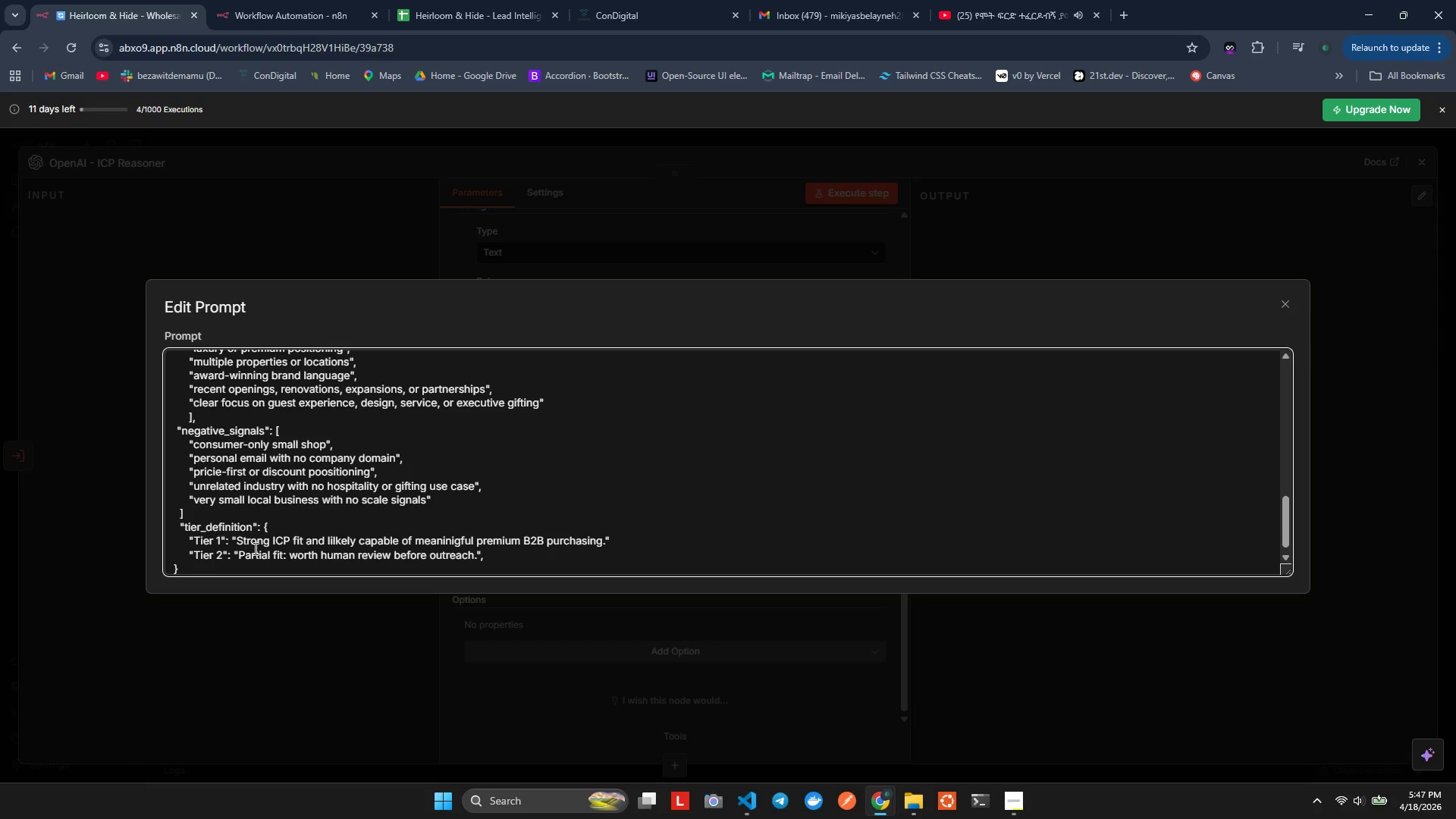 
key(Comma)
 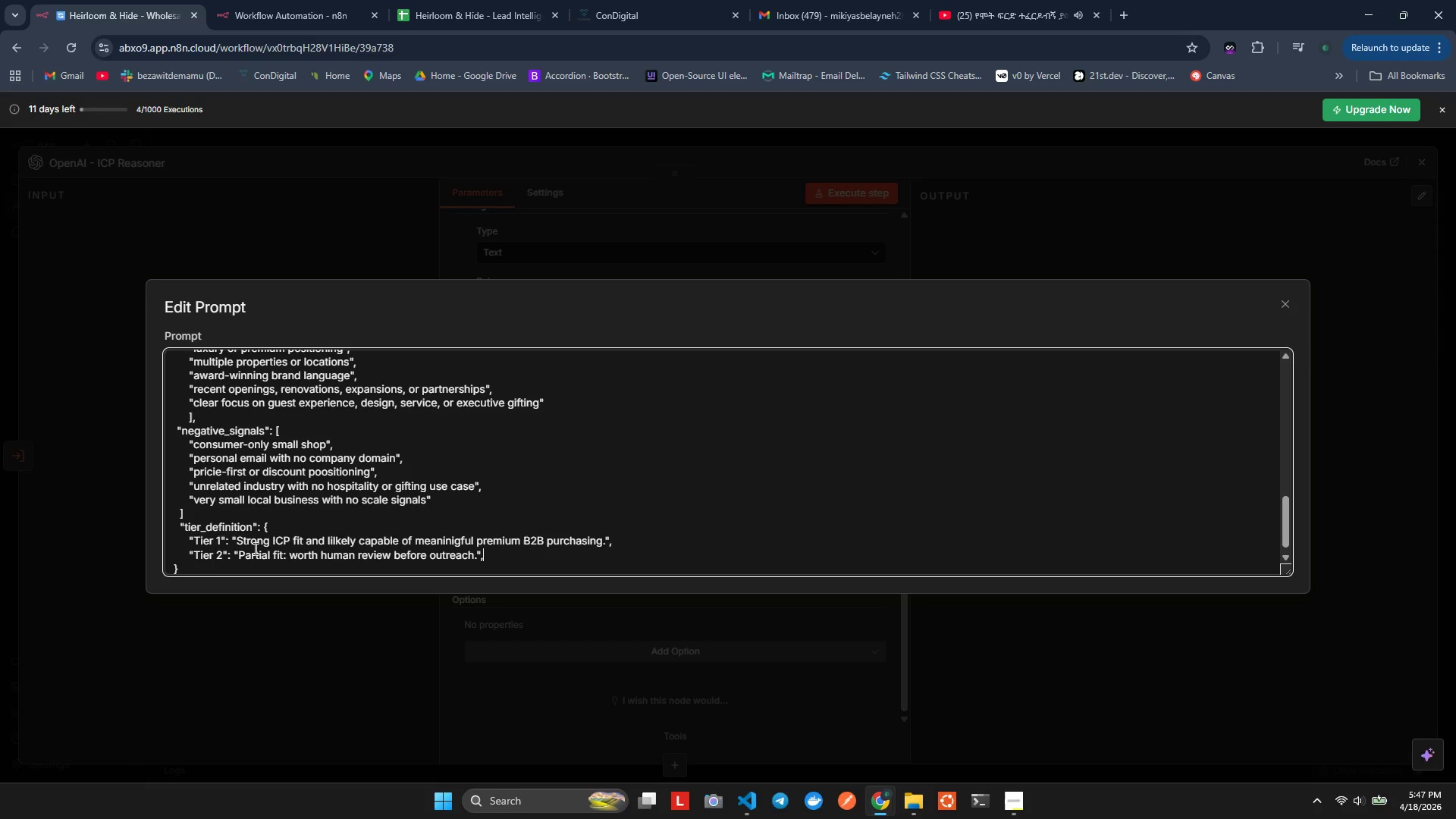 
key(ArrowDown)
 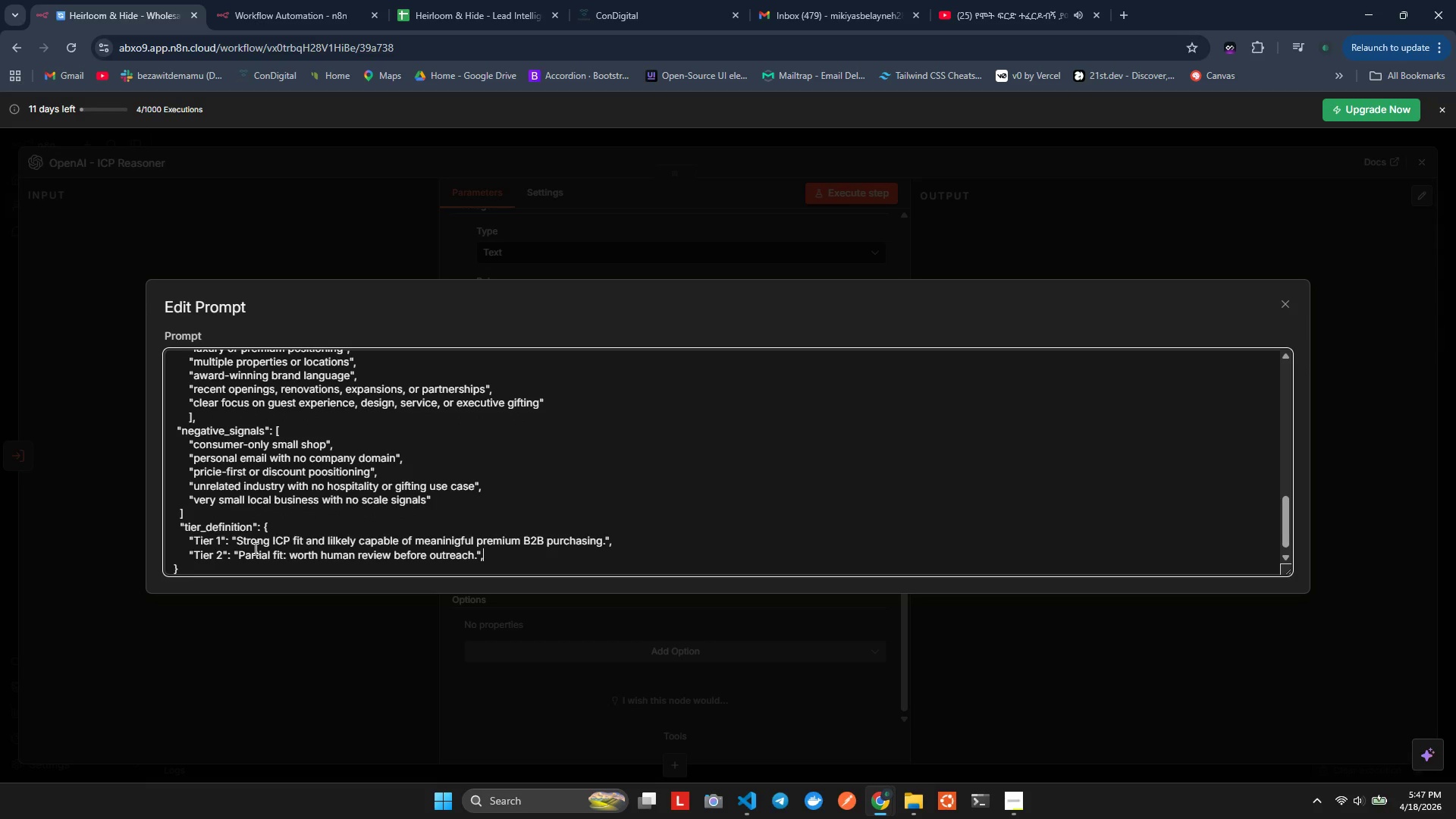 
key(Enter)
 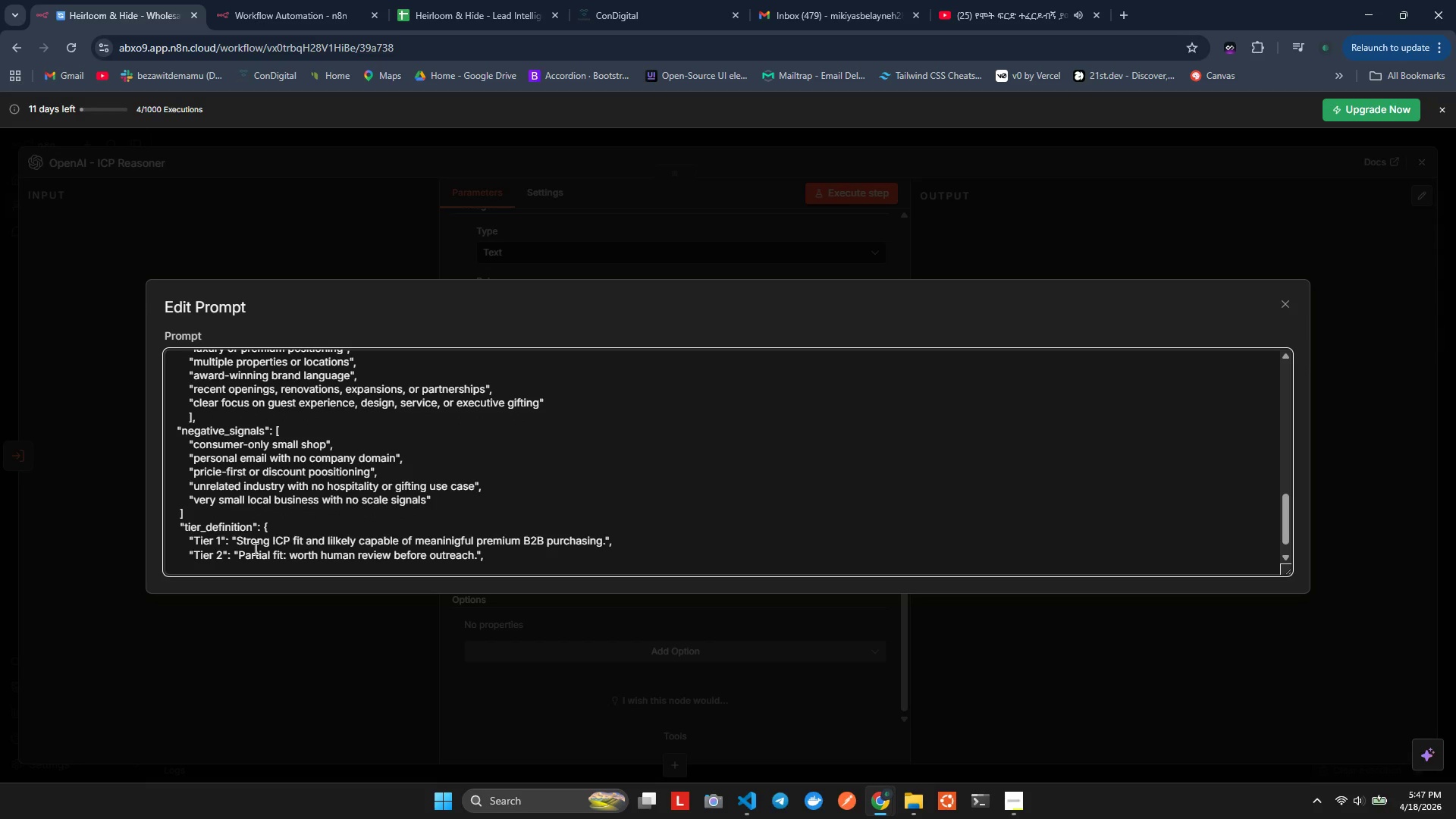 
key(Control+ControlLeft)
 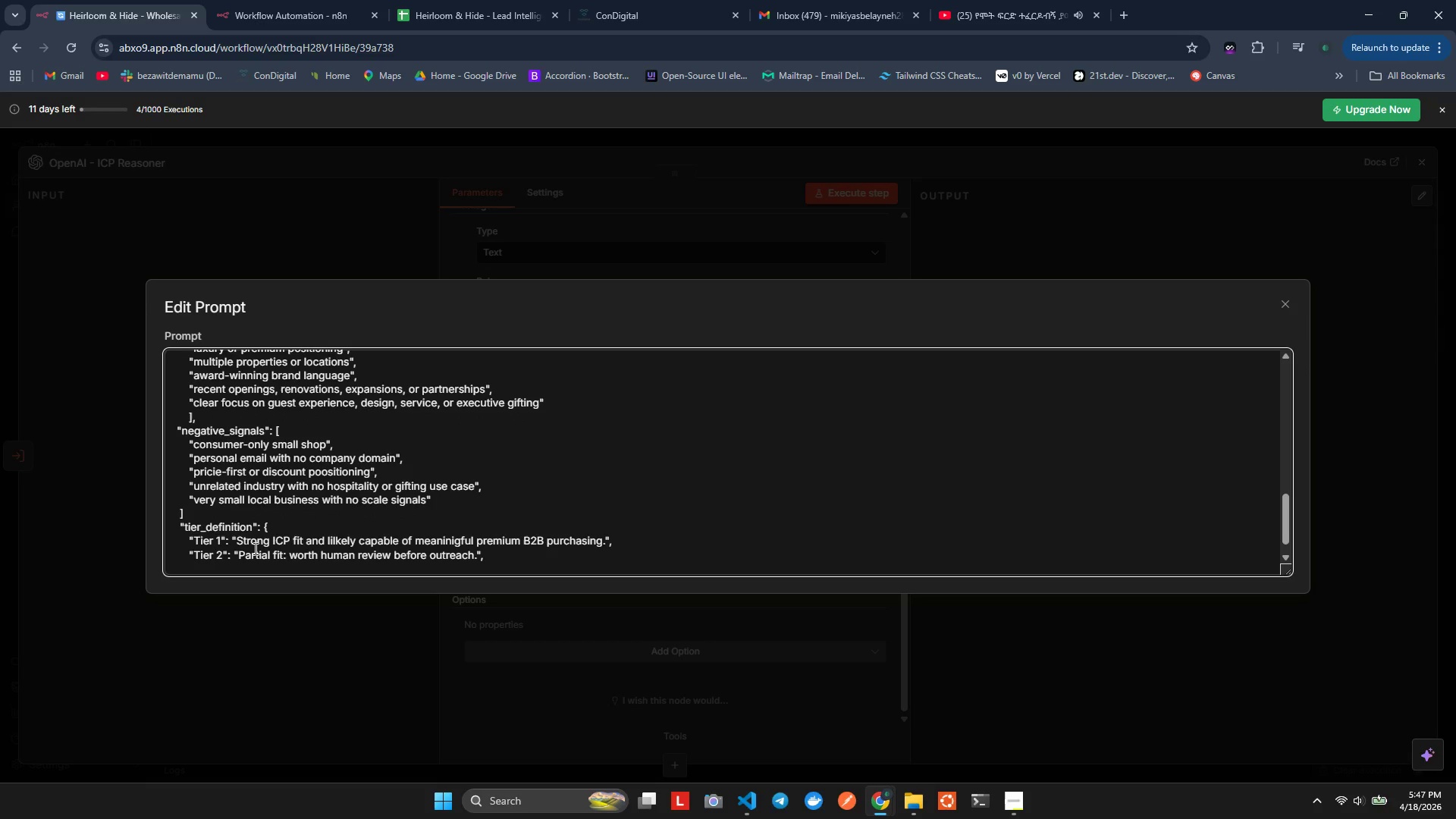 
key(Control+V)
 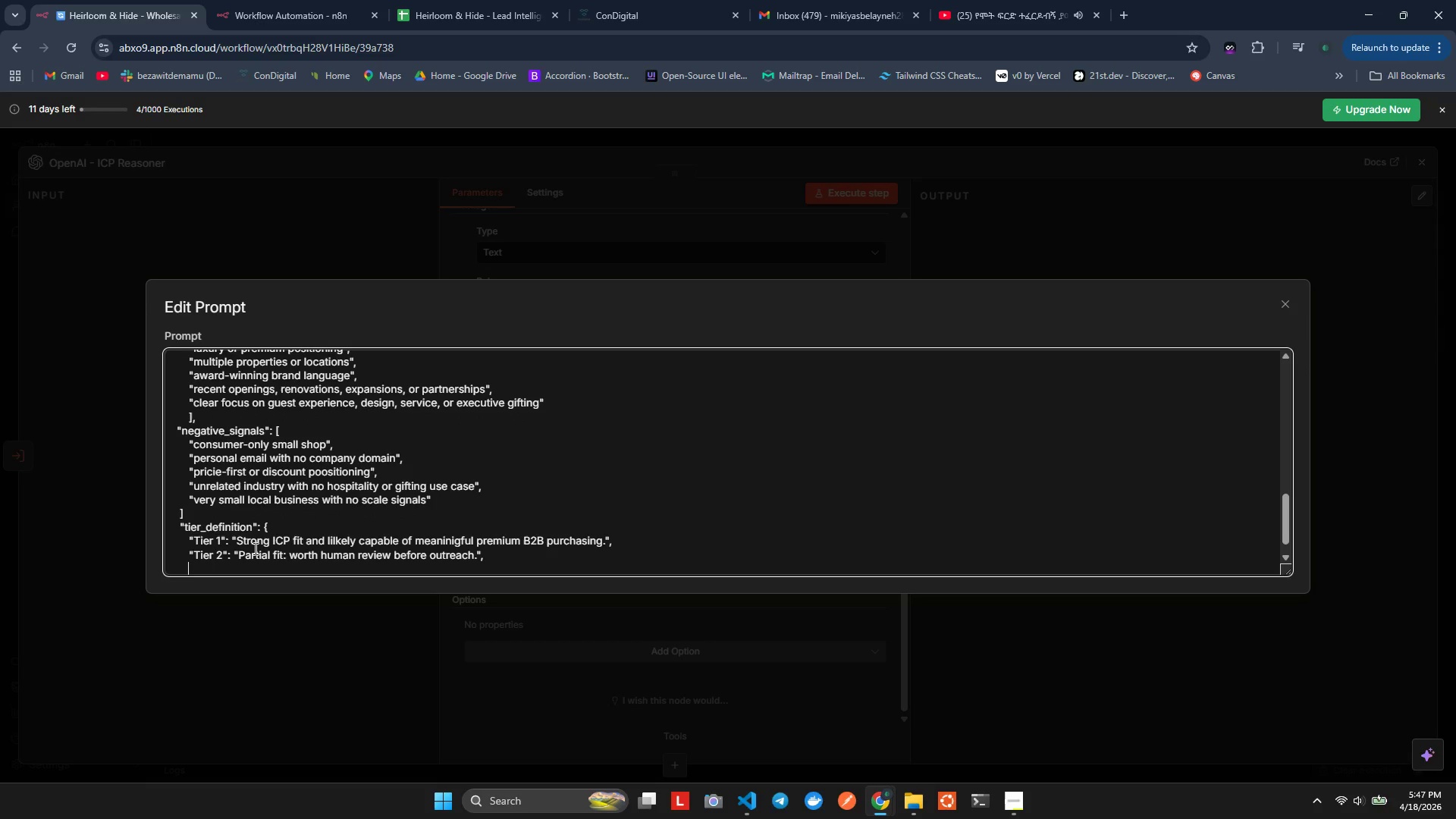 
type("Tier 3": "Weal)
key(Backspace)
type(k fit, weak buying otental, or inisufi)
key(Backspace)
type(ficent businnes)
key(Backspace)
key(Backspace)
key(Backspace)
type(ess credibily)
key(Backspace)
type(ity.")
 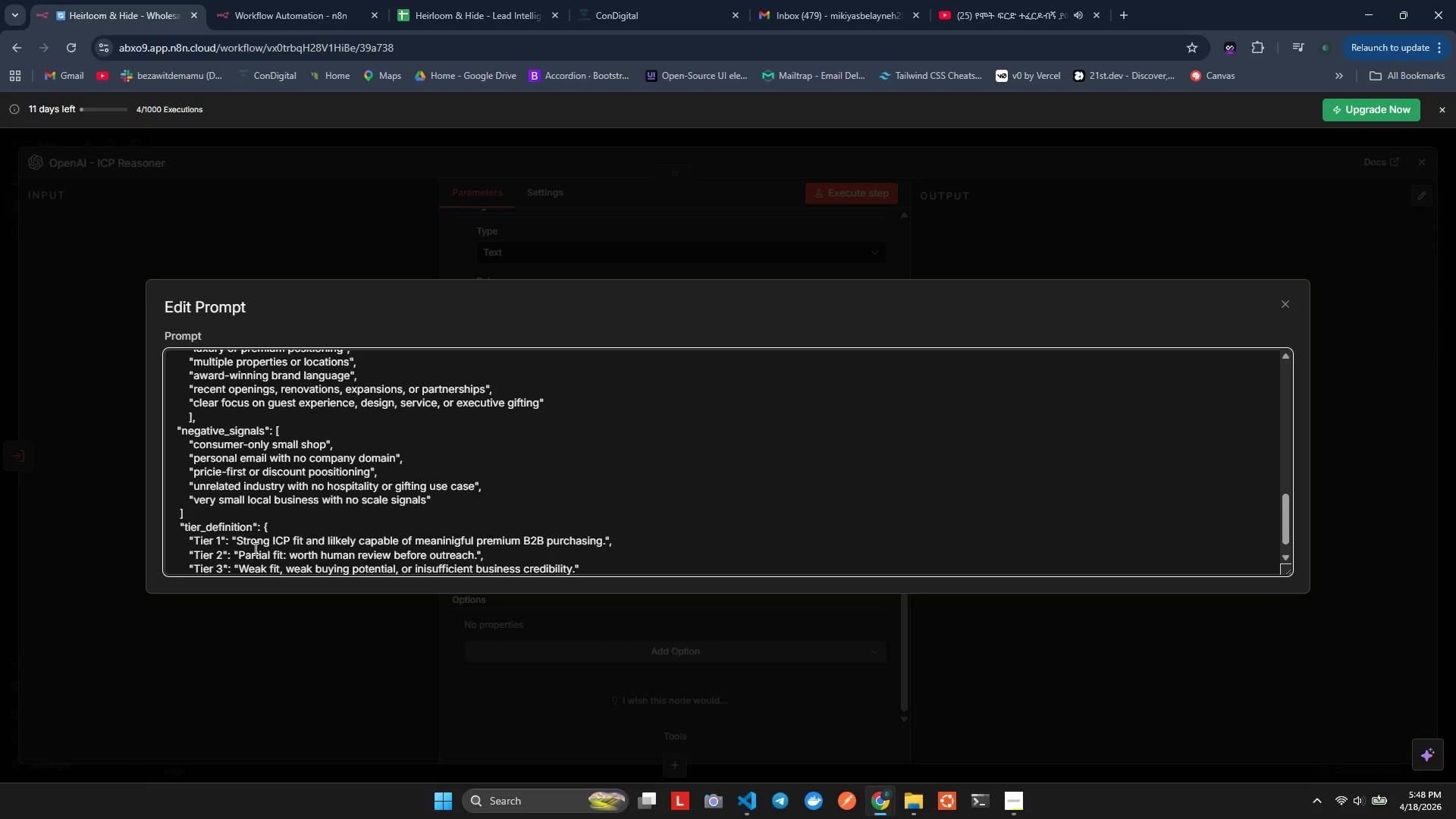 
 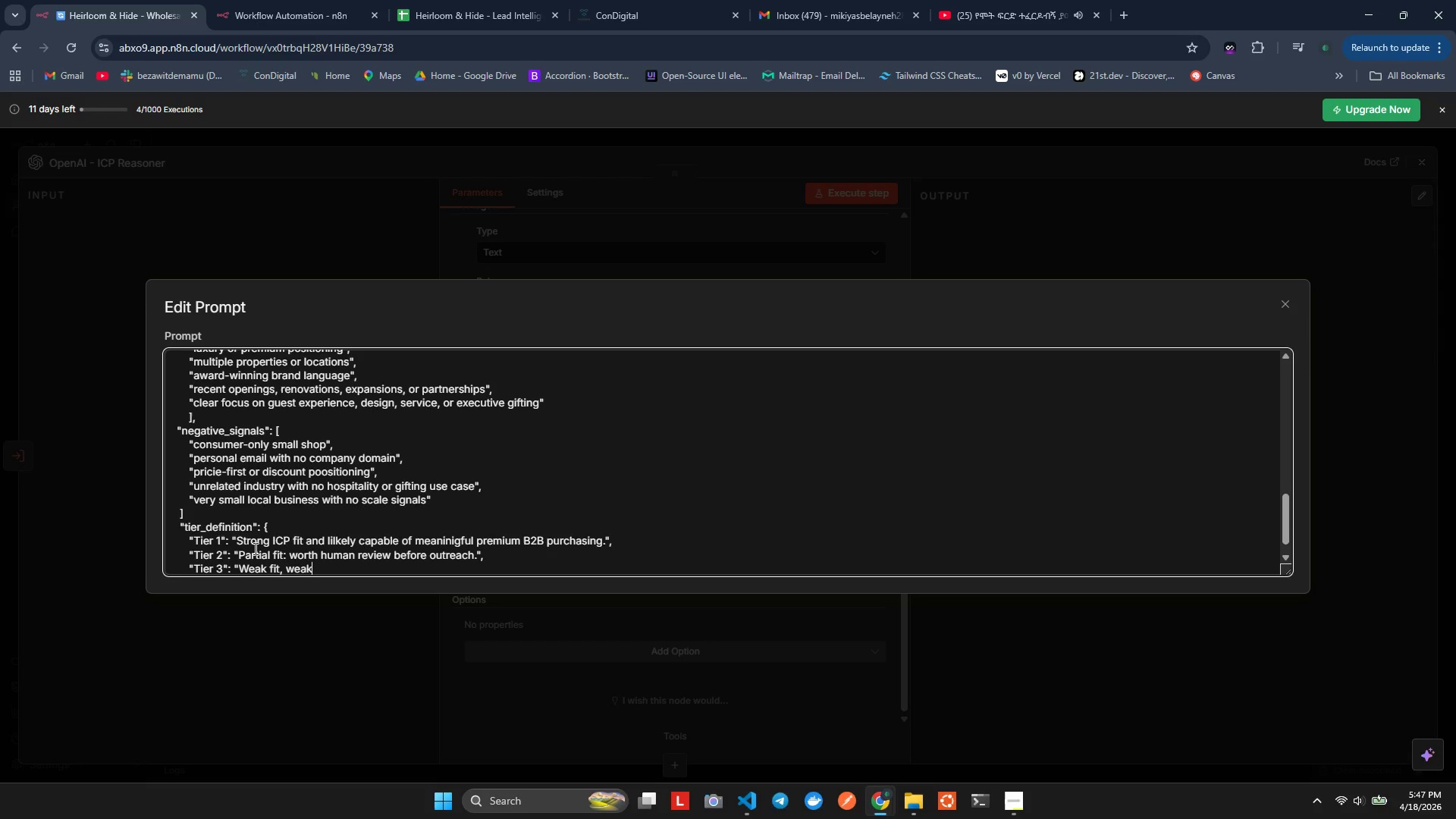 
hold_key(key=P, duration=0.31)
 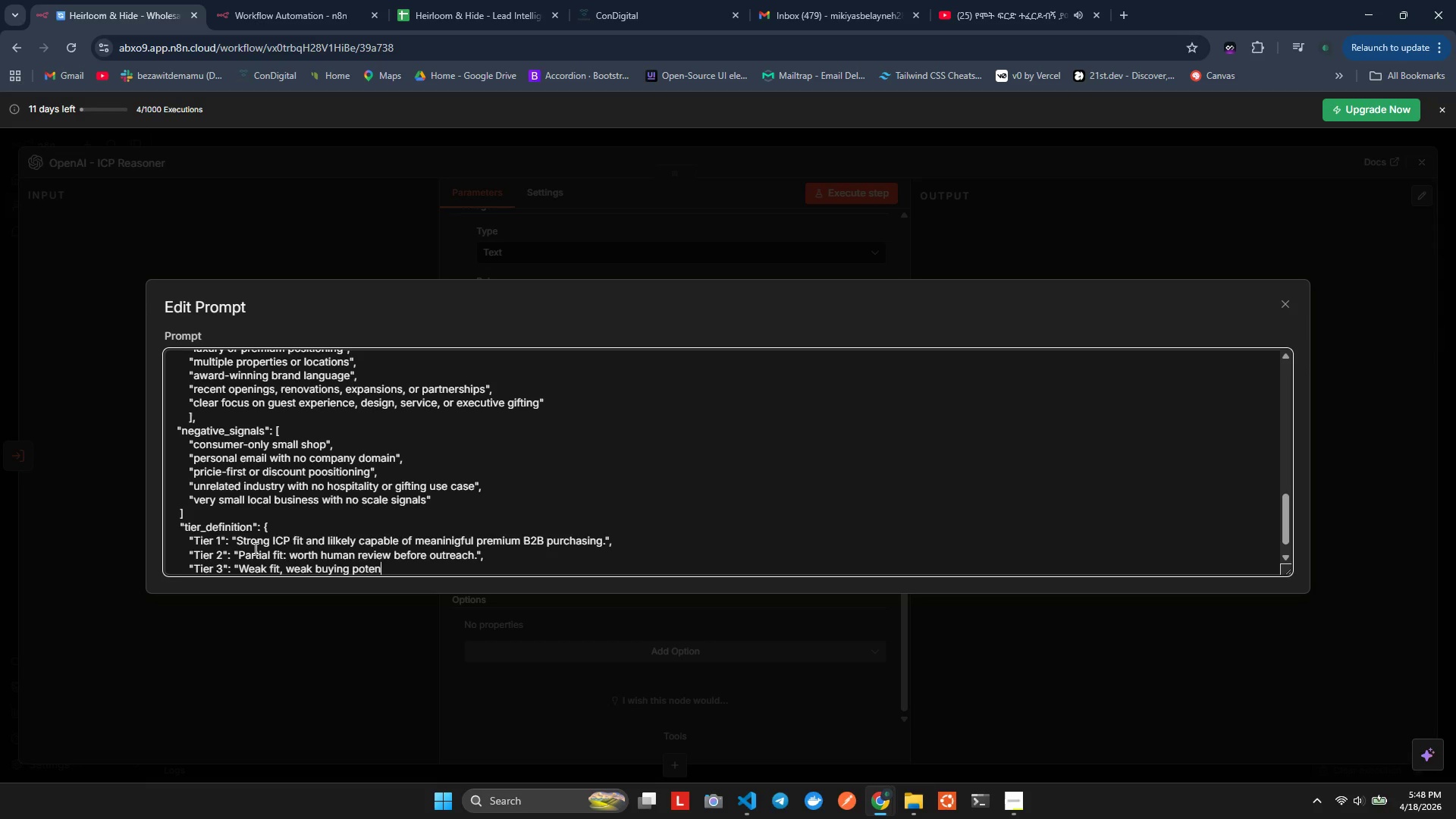 
wait(5.16)
 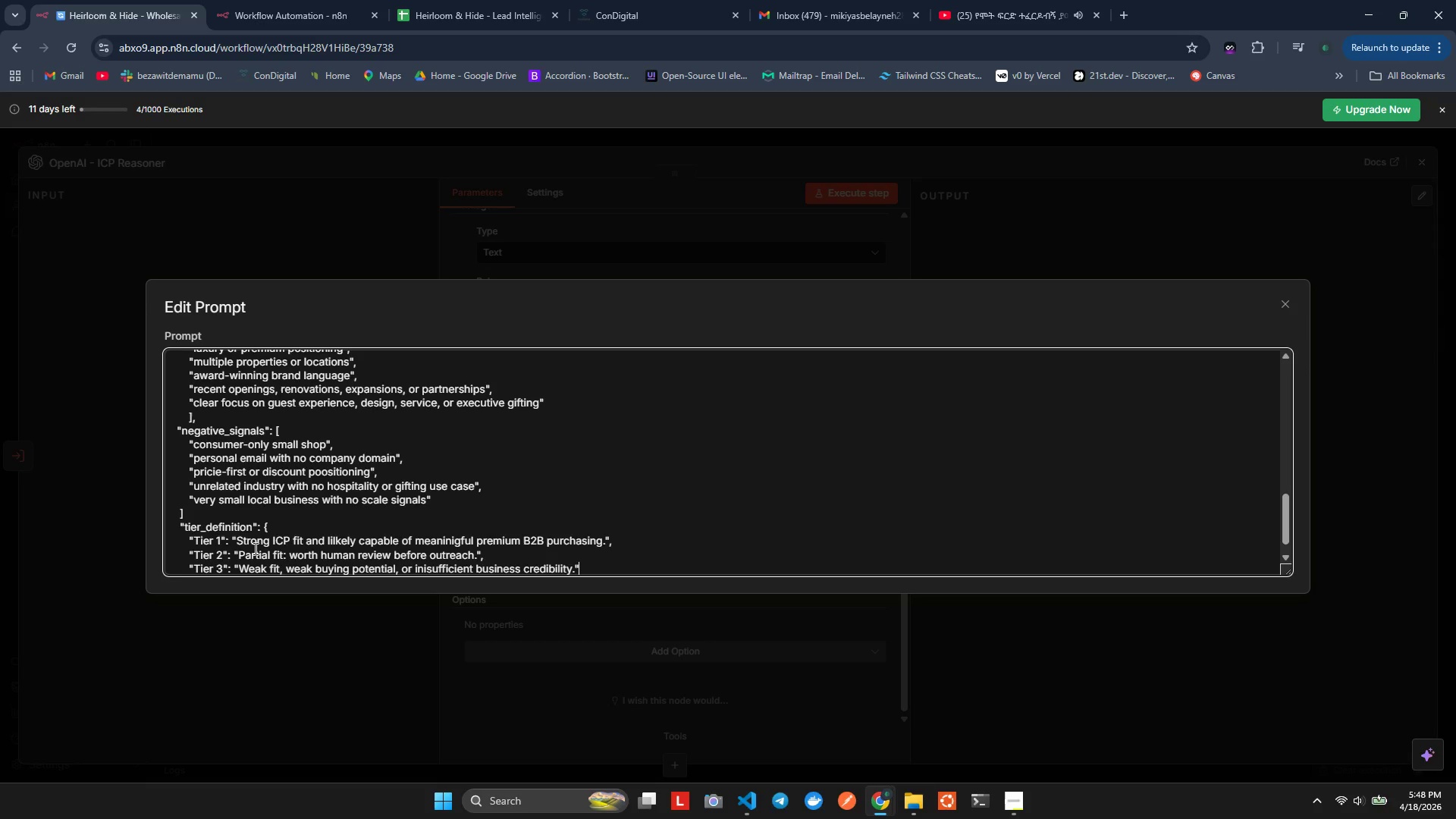 
key(Enter)
 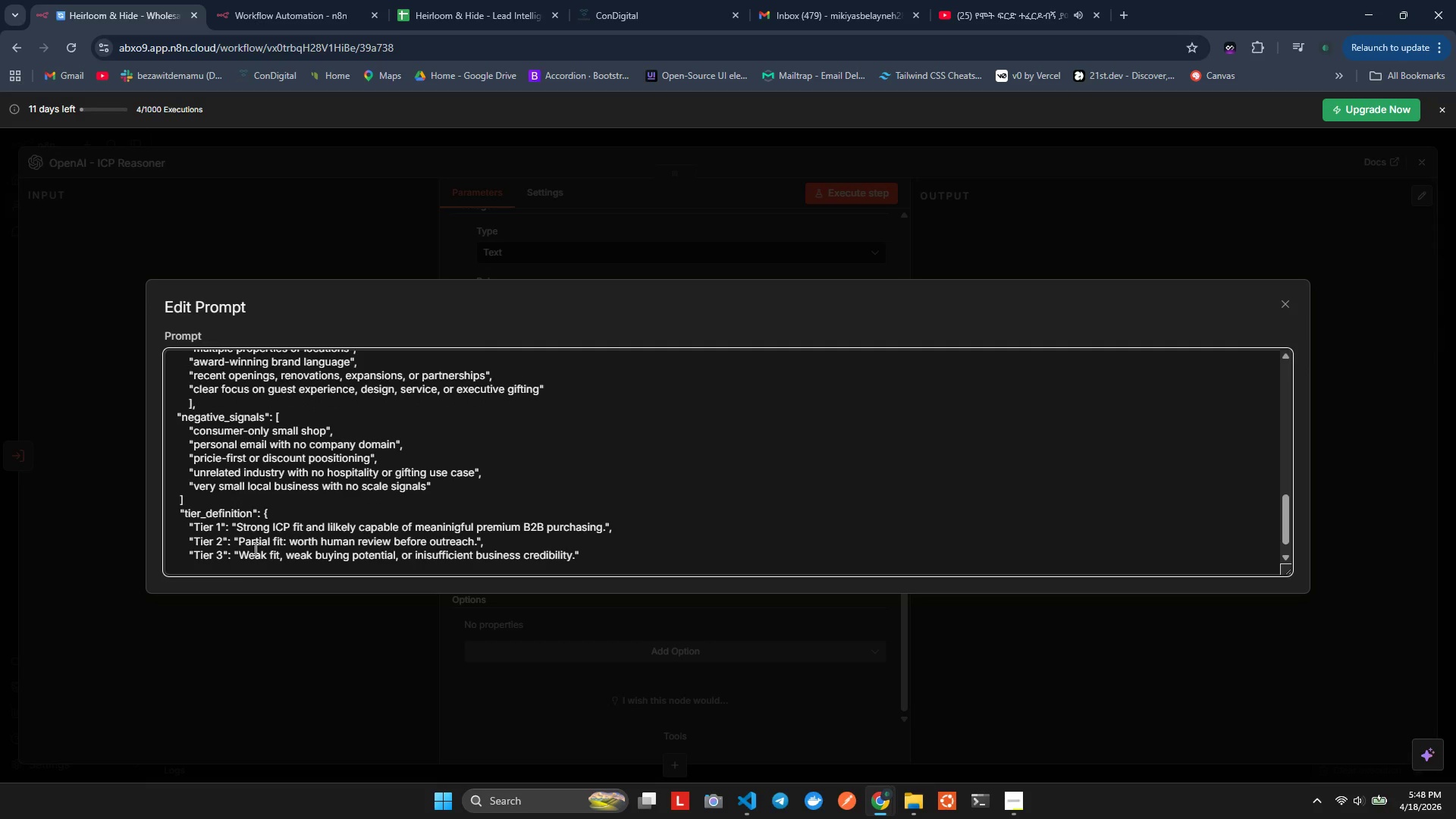 
key(Space)
 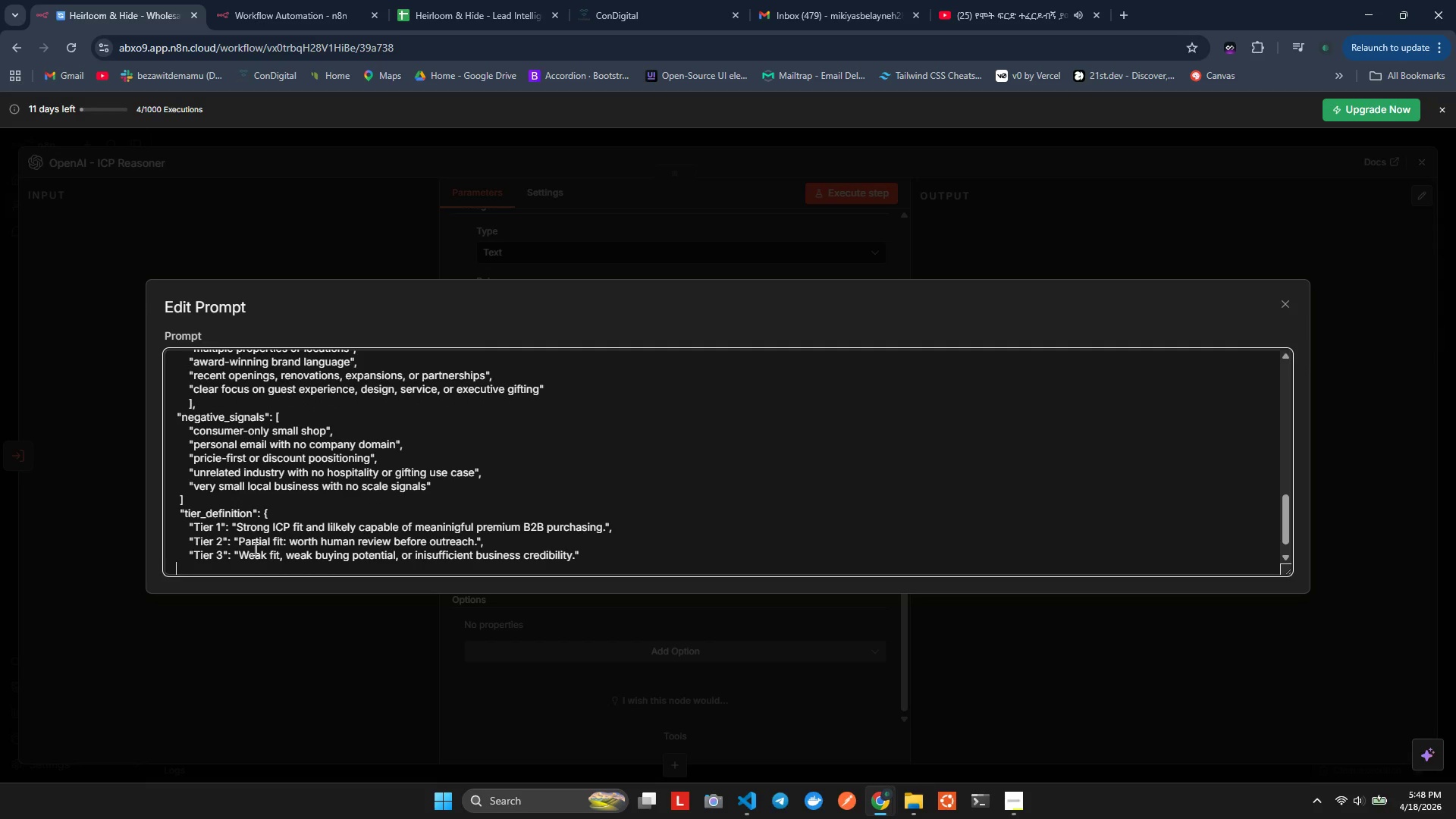 
key(Space)
 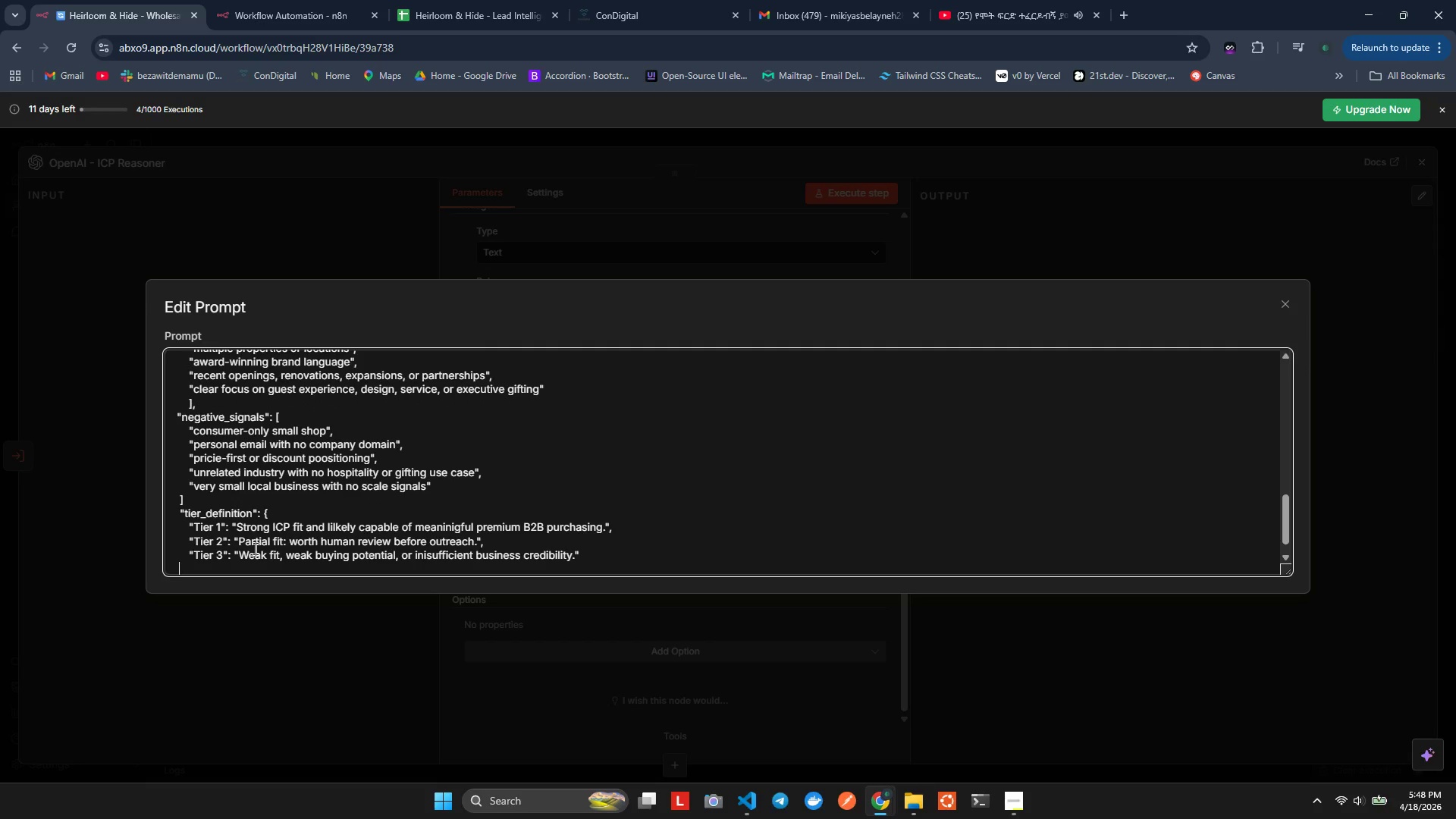 
key(Shift+Quote)
 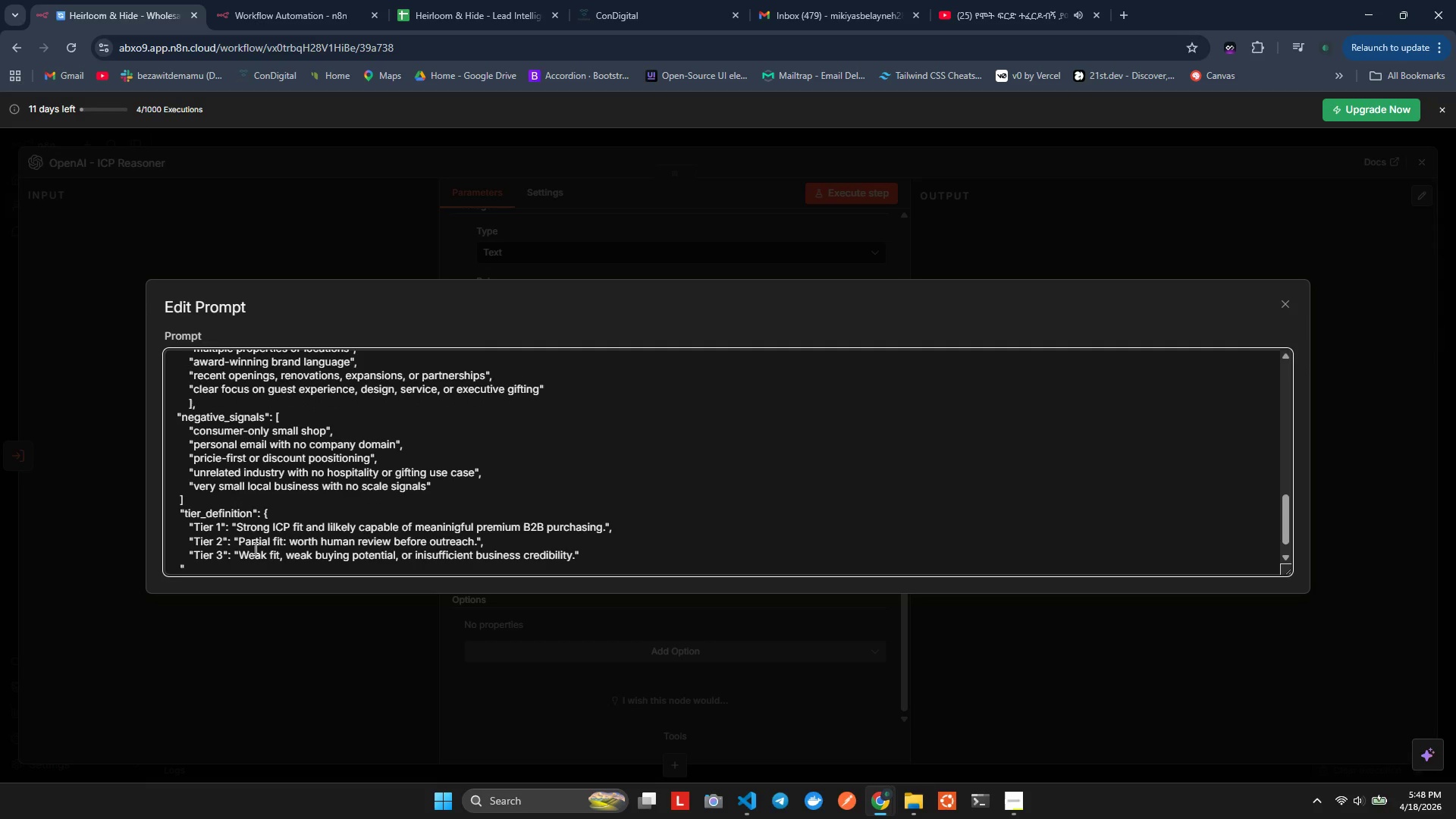 
key(Backspace)
 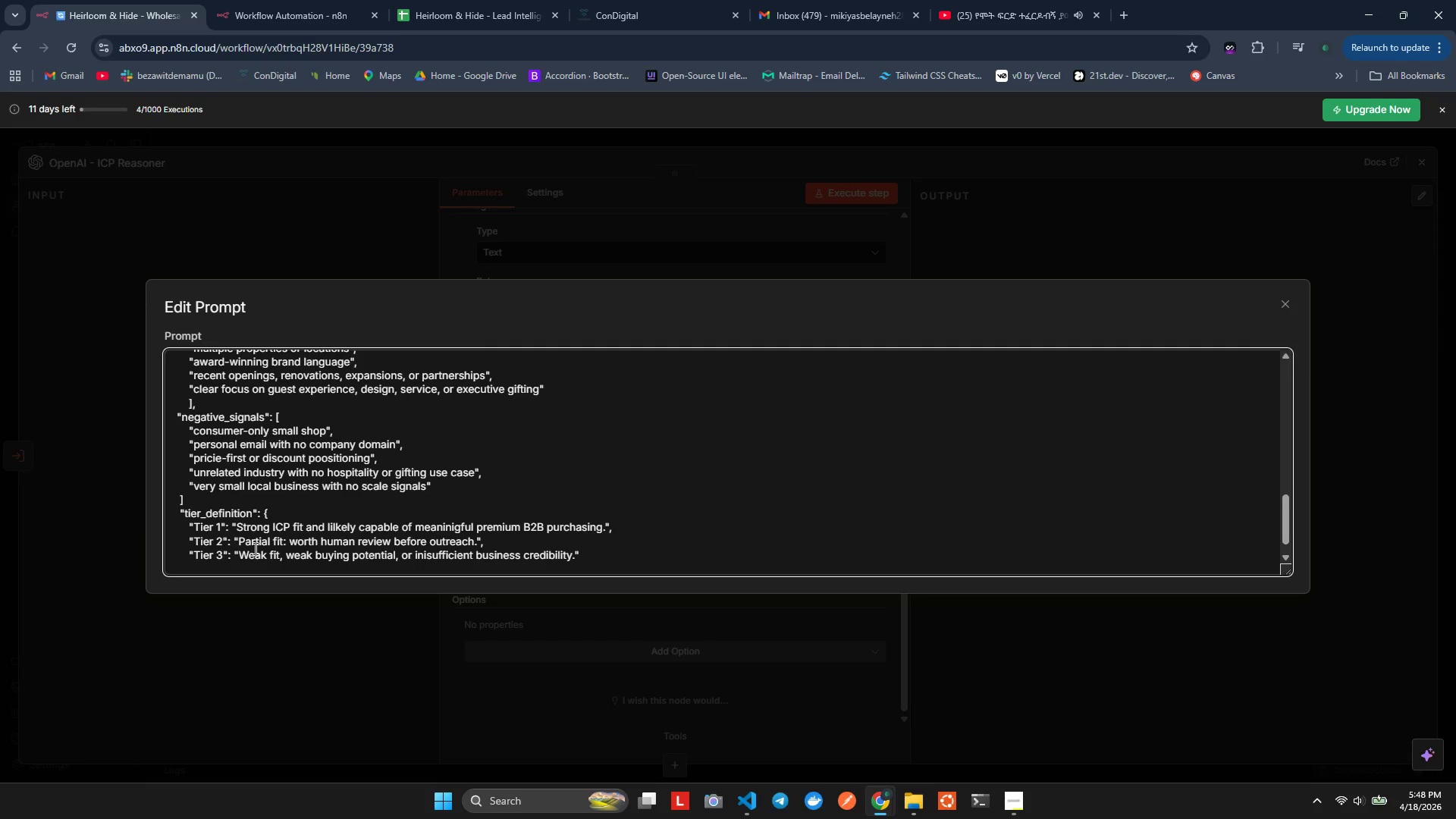 
key(Shift+BracketRight)
 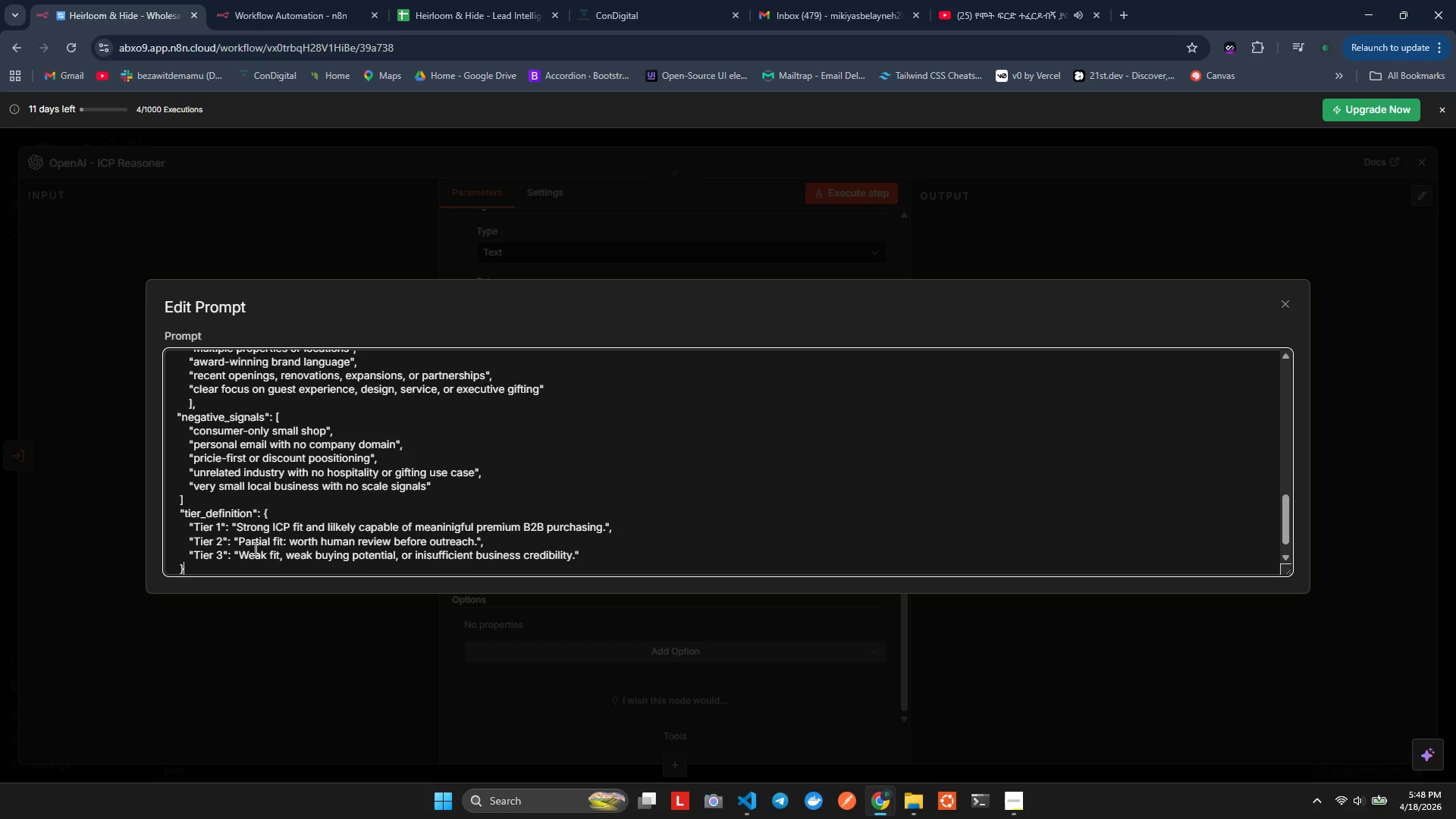 
key(Enter)
 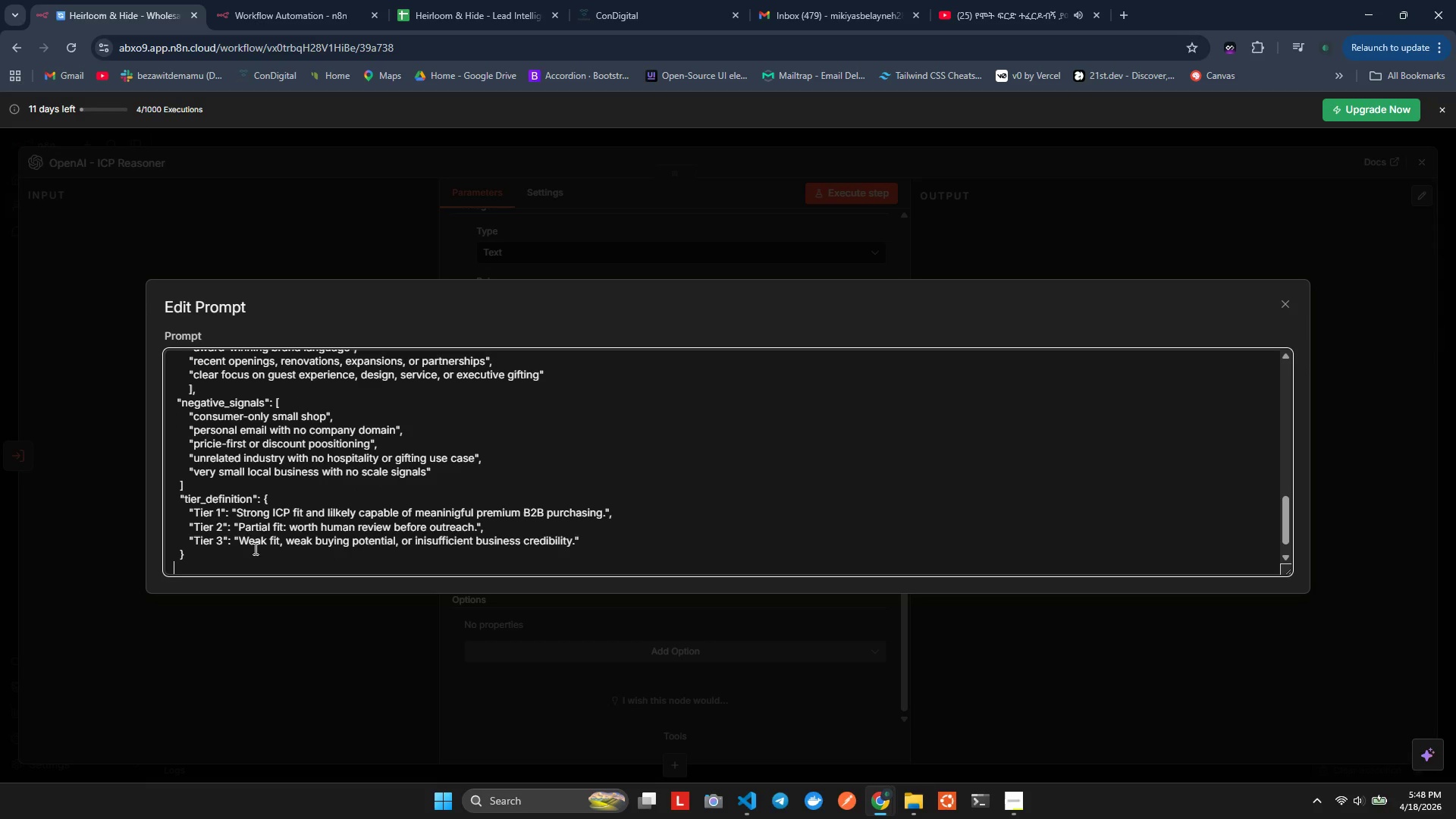 
key(Shift+BracketRight)
 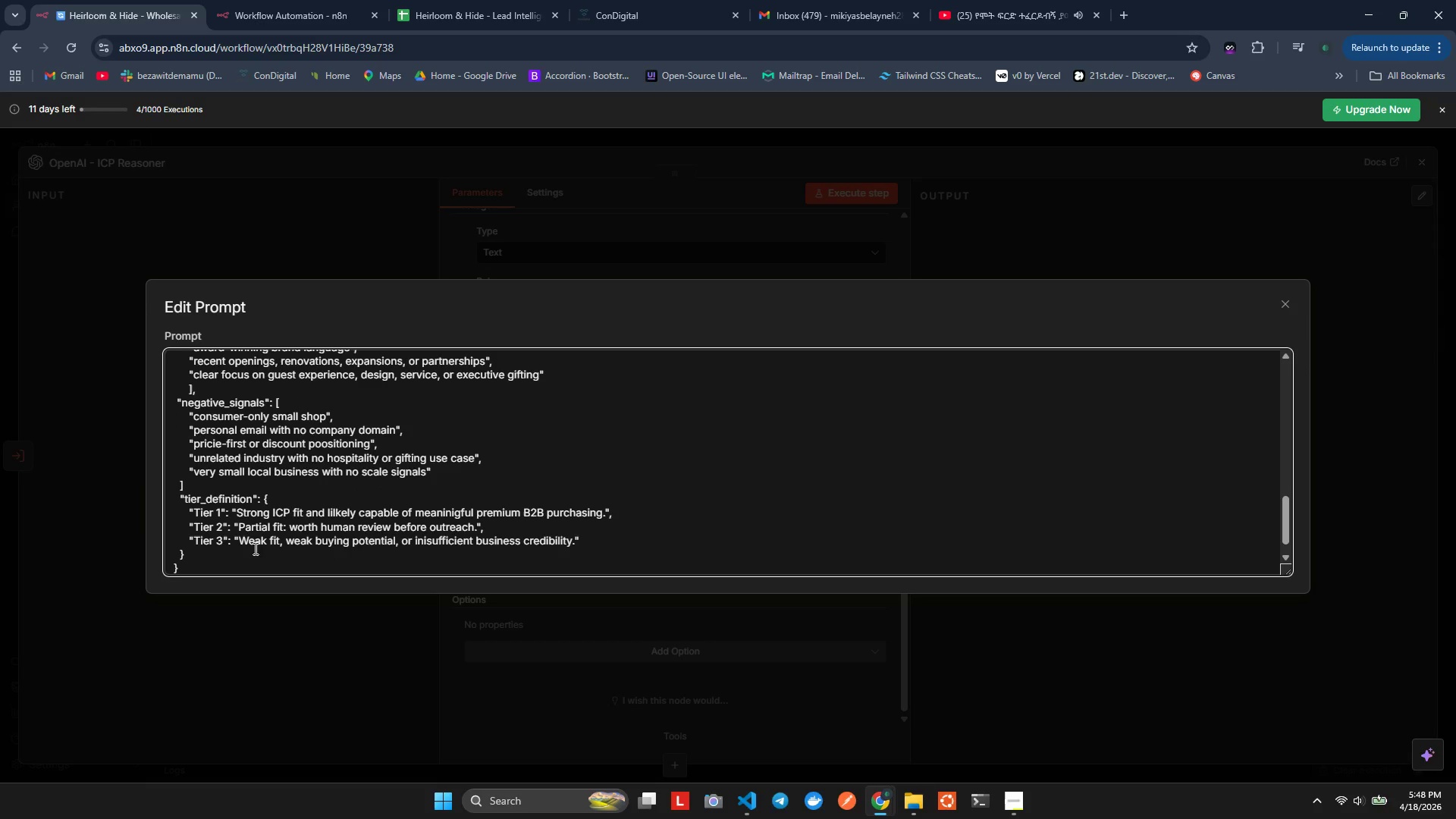 
key(Enter)
 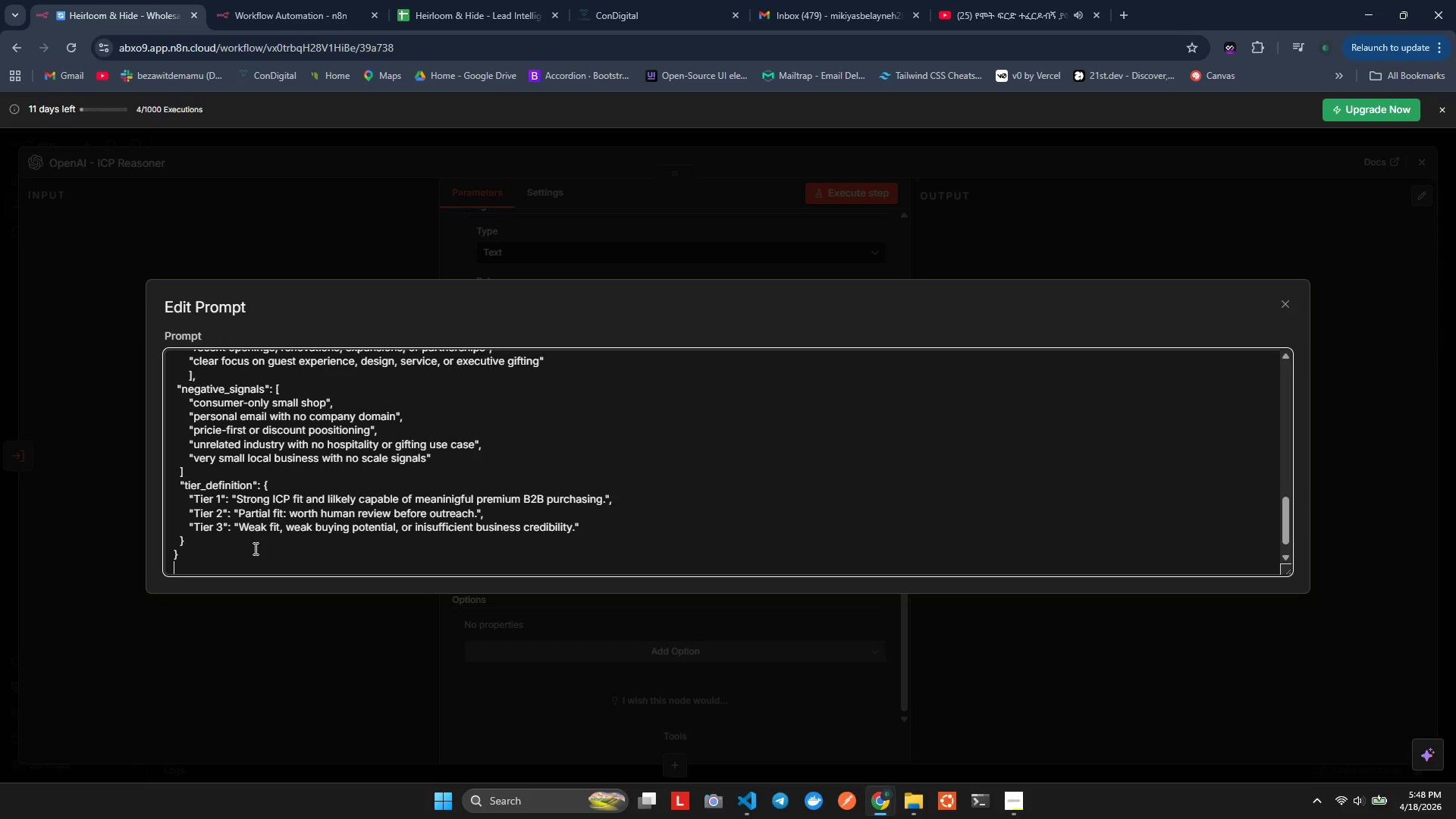 
key(Enter)
 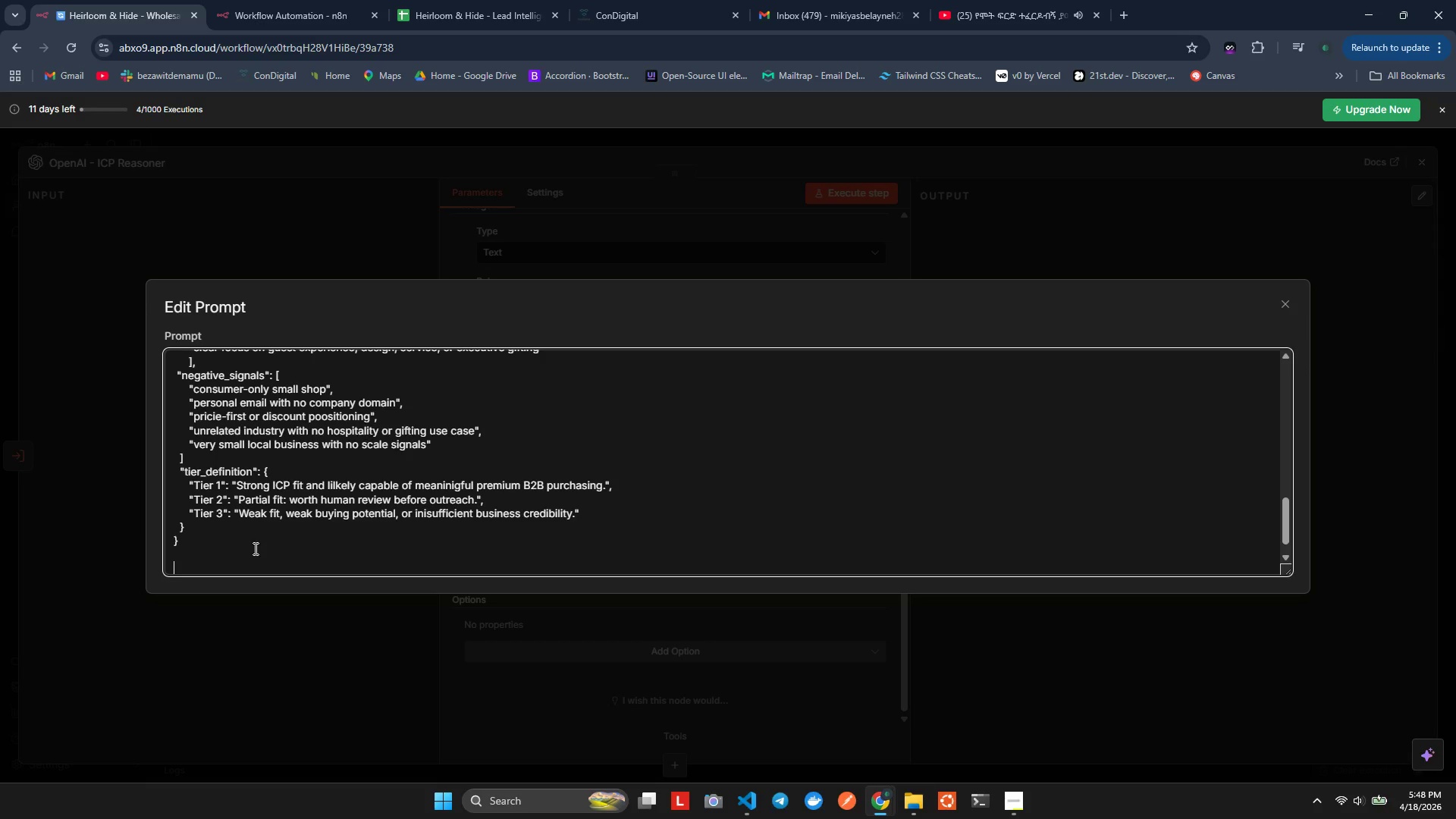 
key(Backspace)
 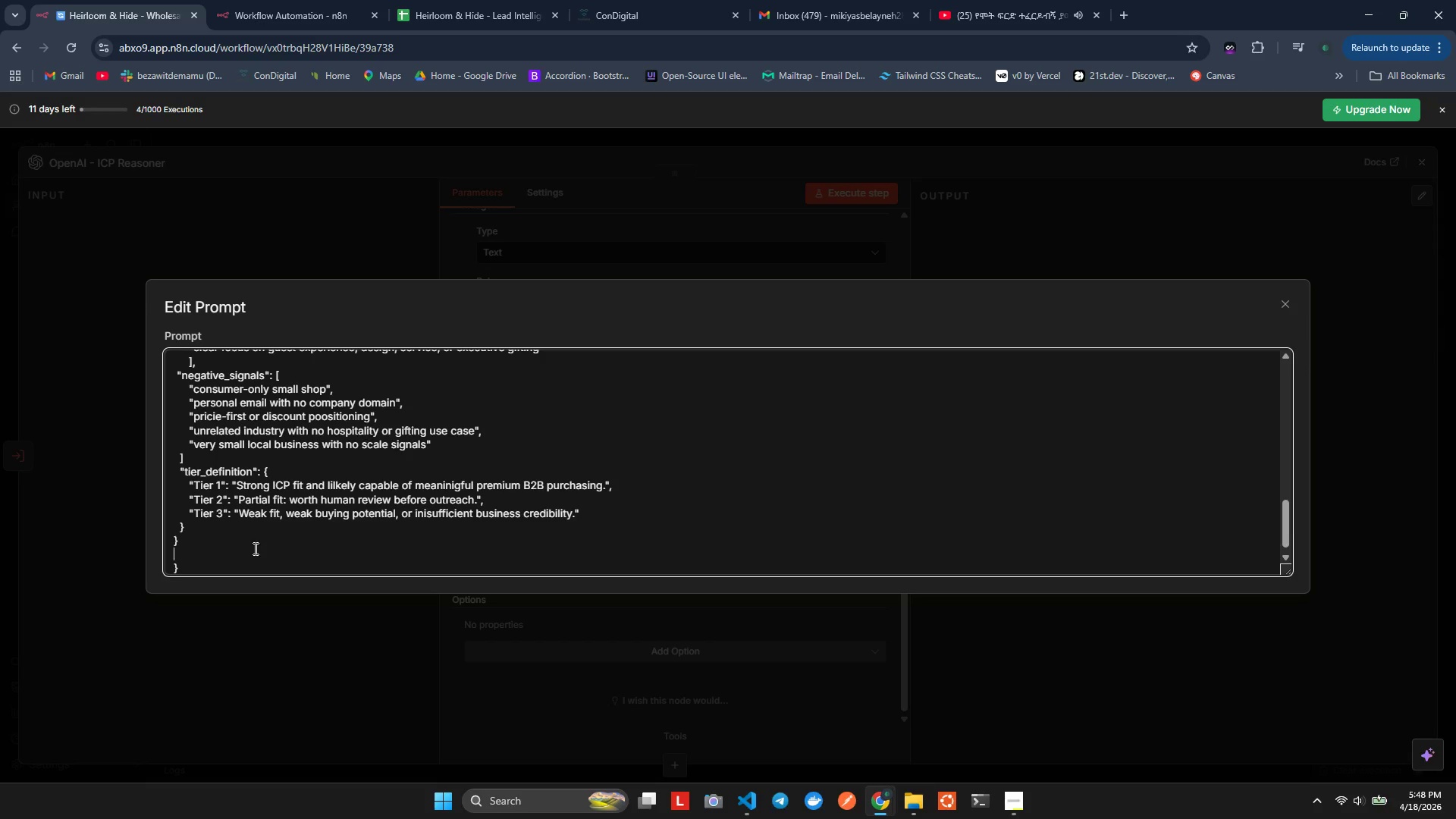 
key(Backspace)
 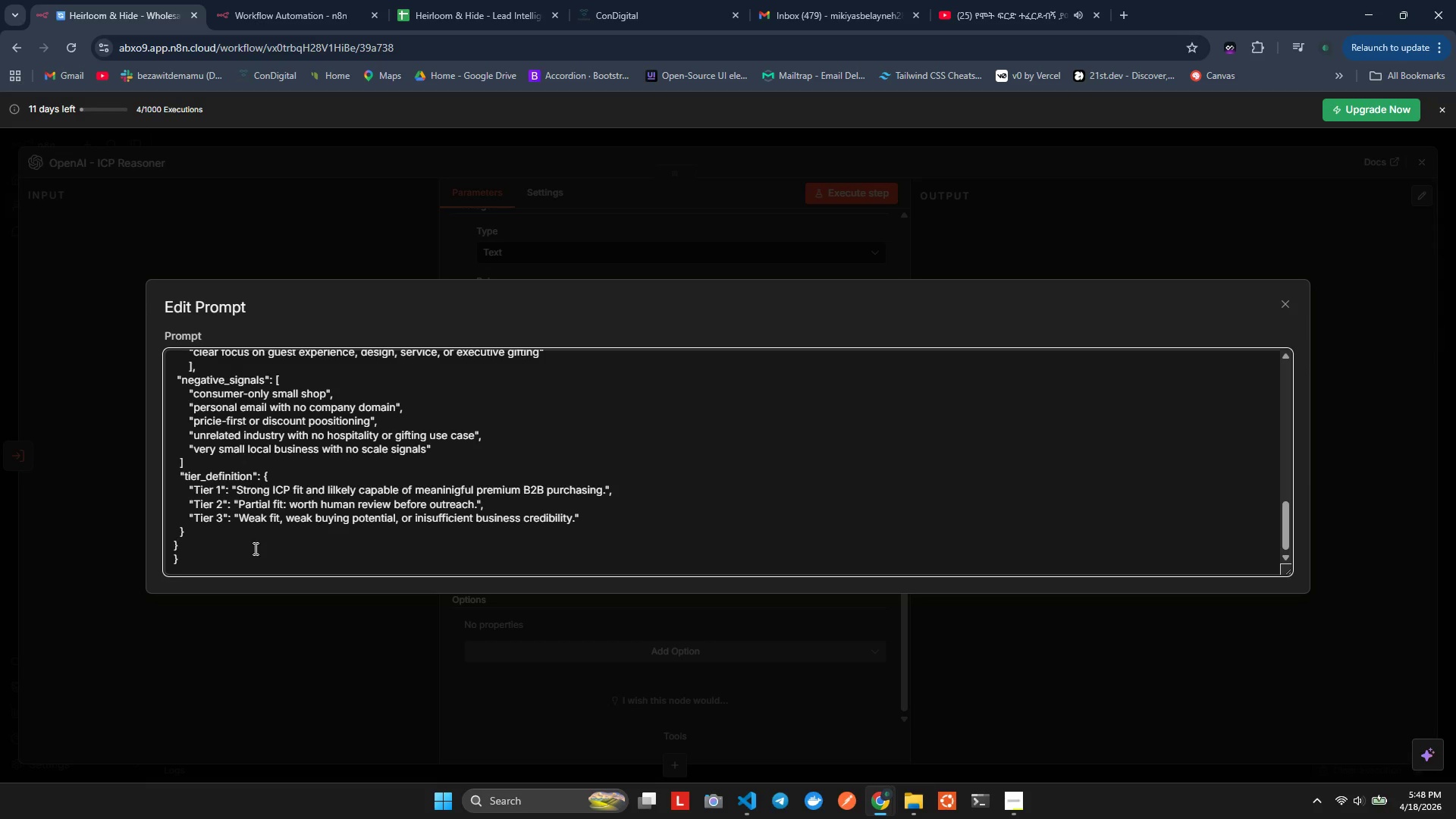 
key(ArrowDown)
 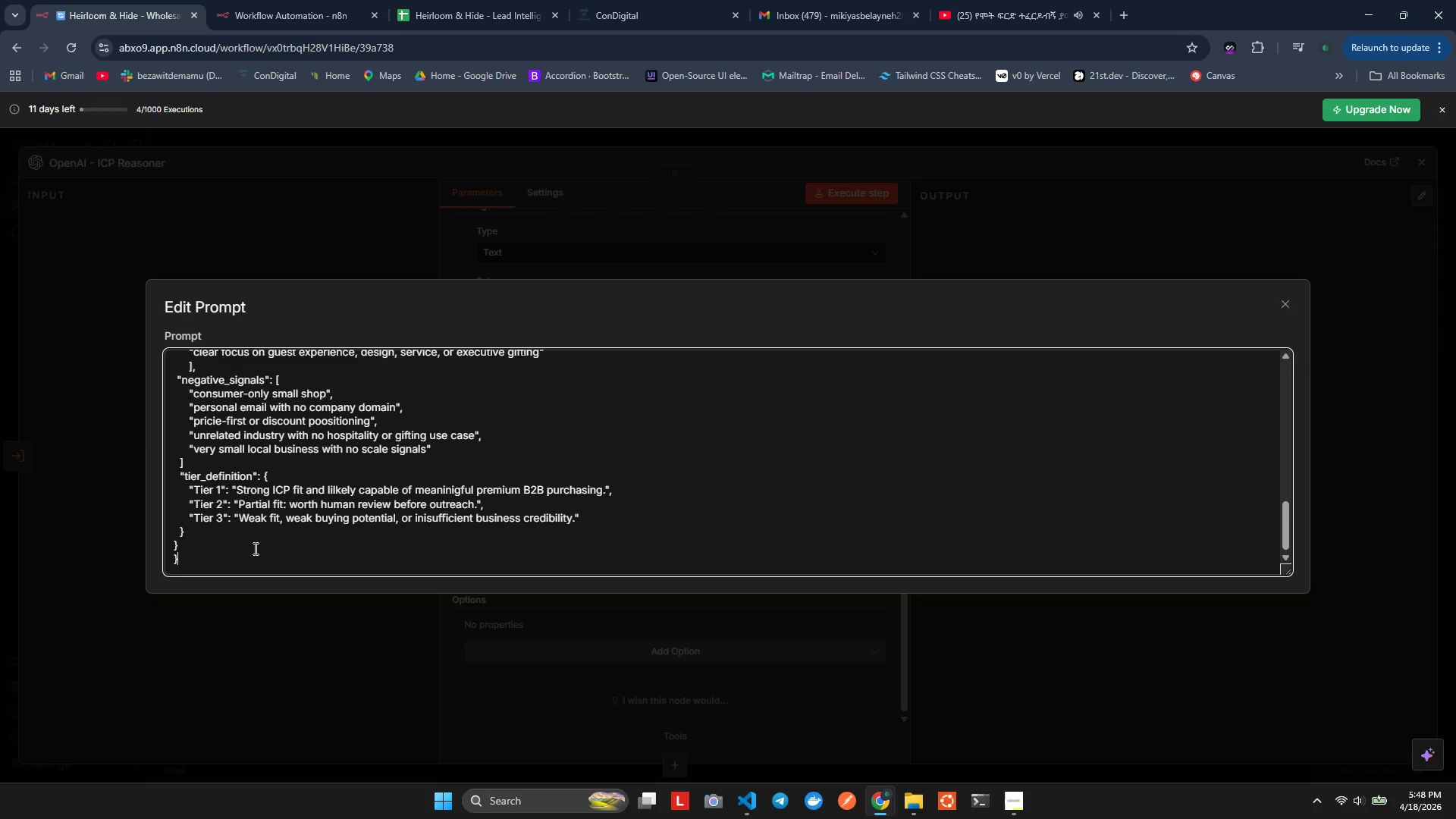 
key(Backspace)
 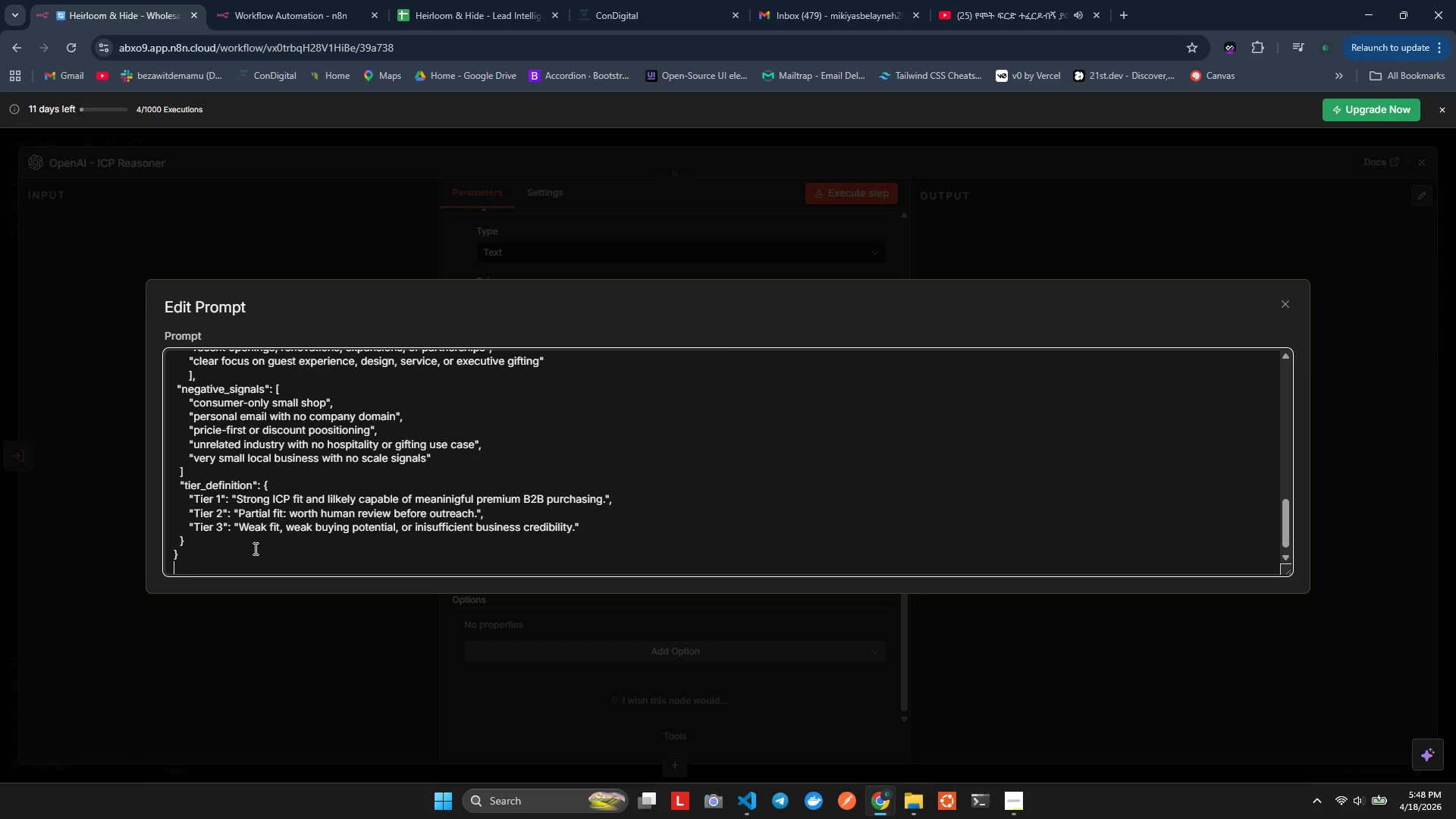 
wait(11.64)
 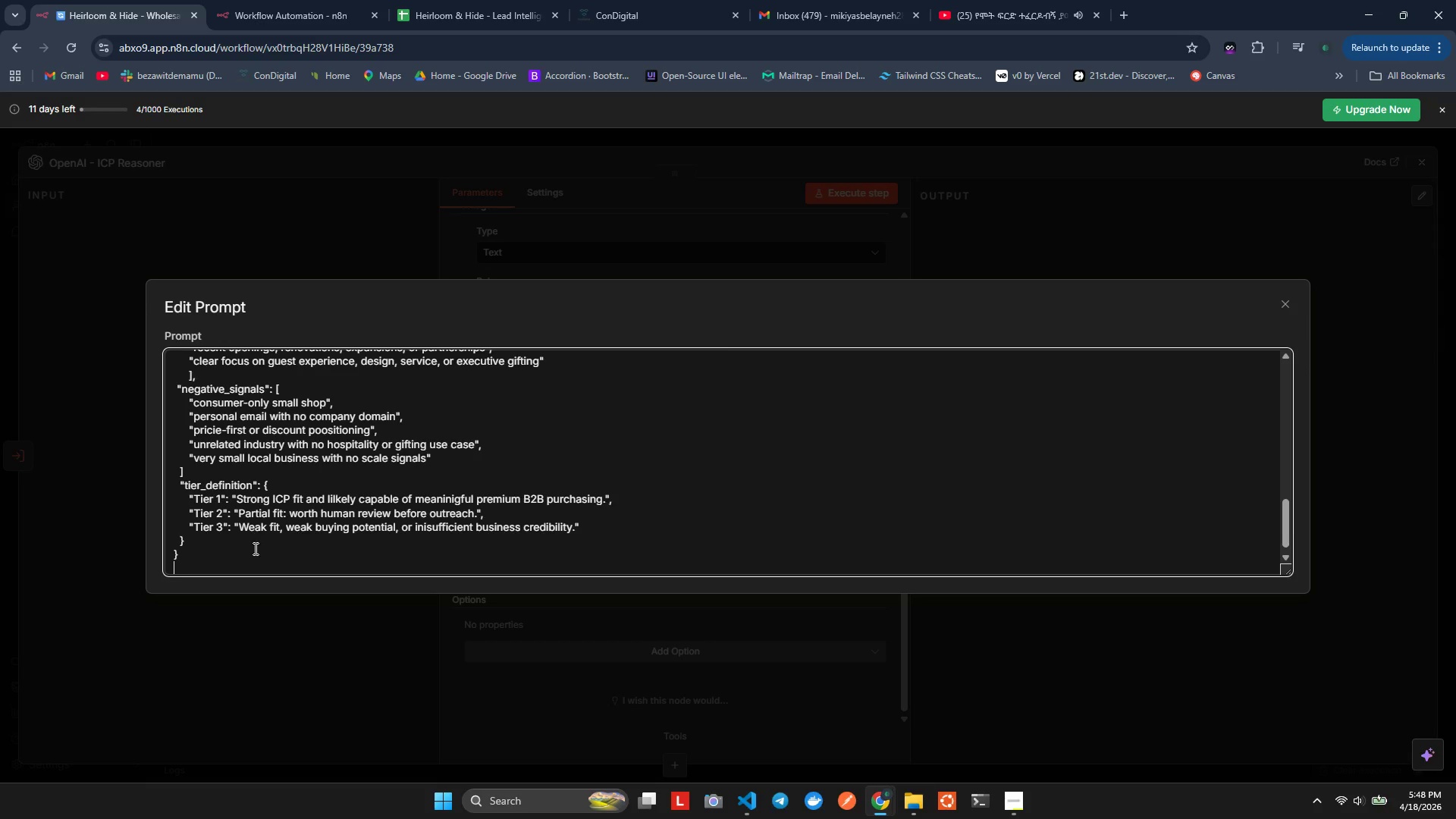 
key(Enter)
 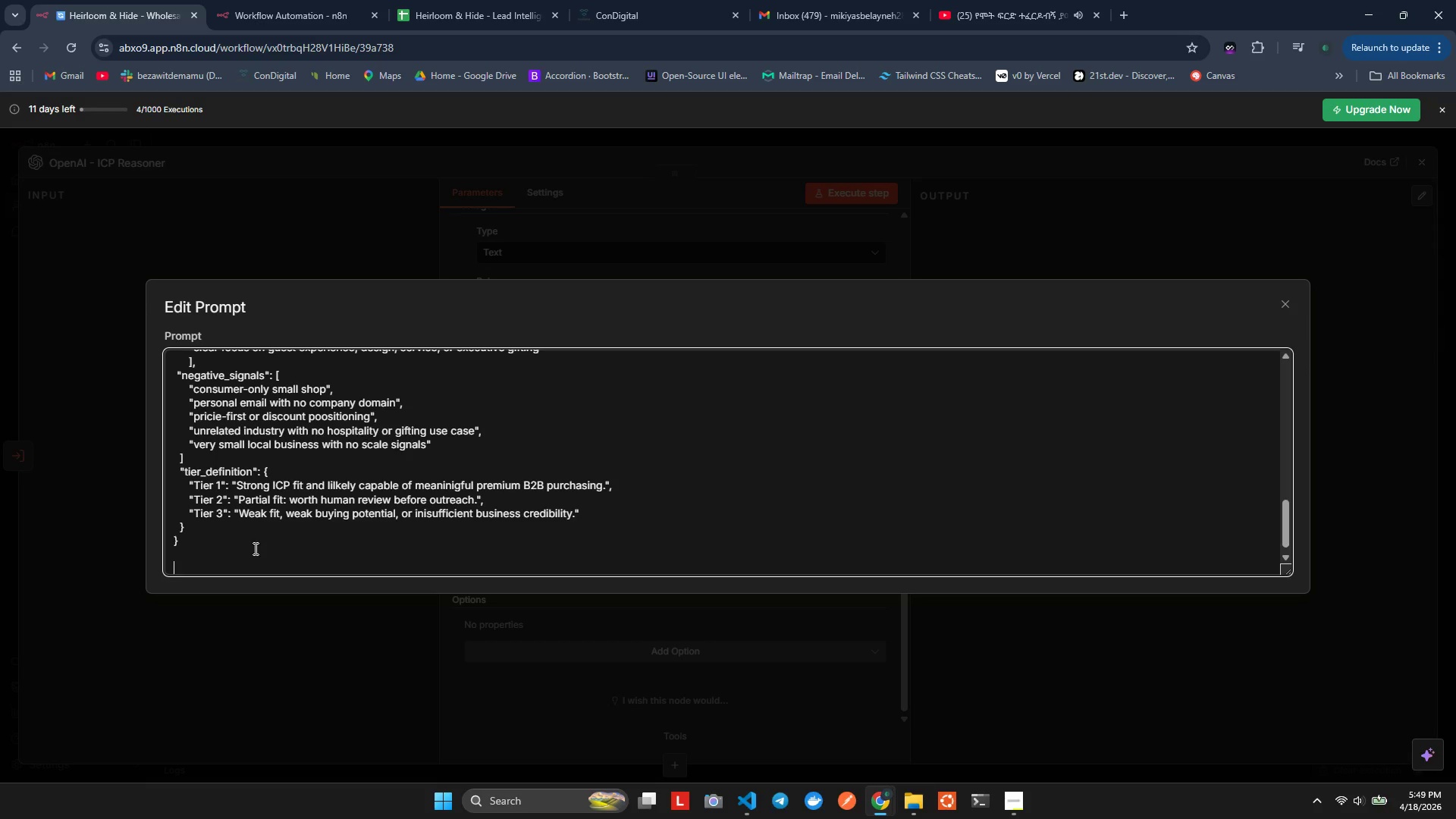 
type(Sorting Rules:)
 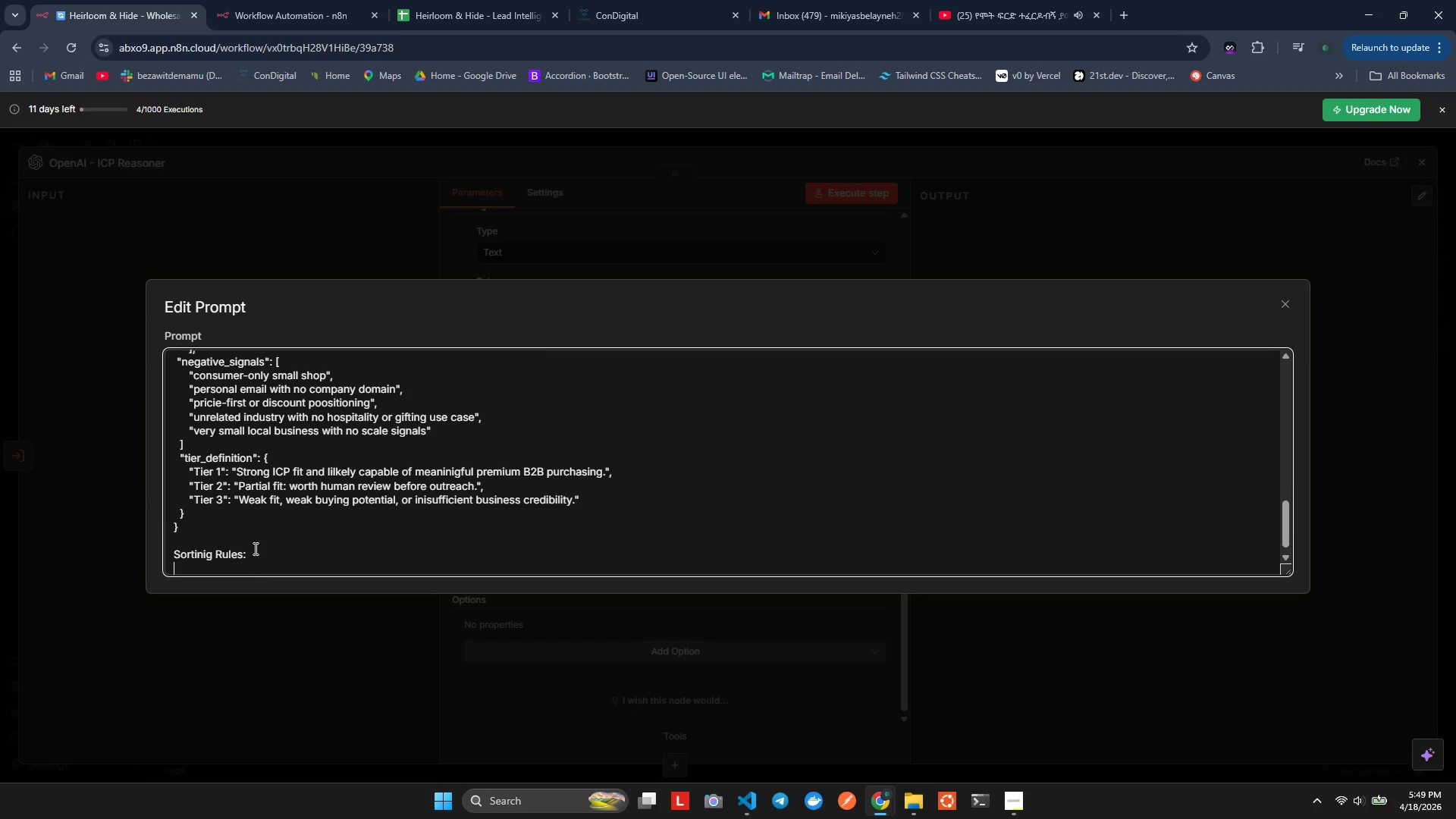 
hold_key(key=I, duration=17.31)
 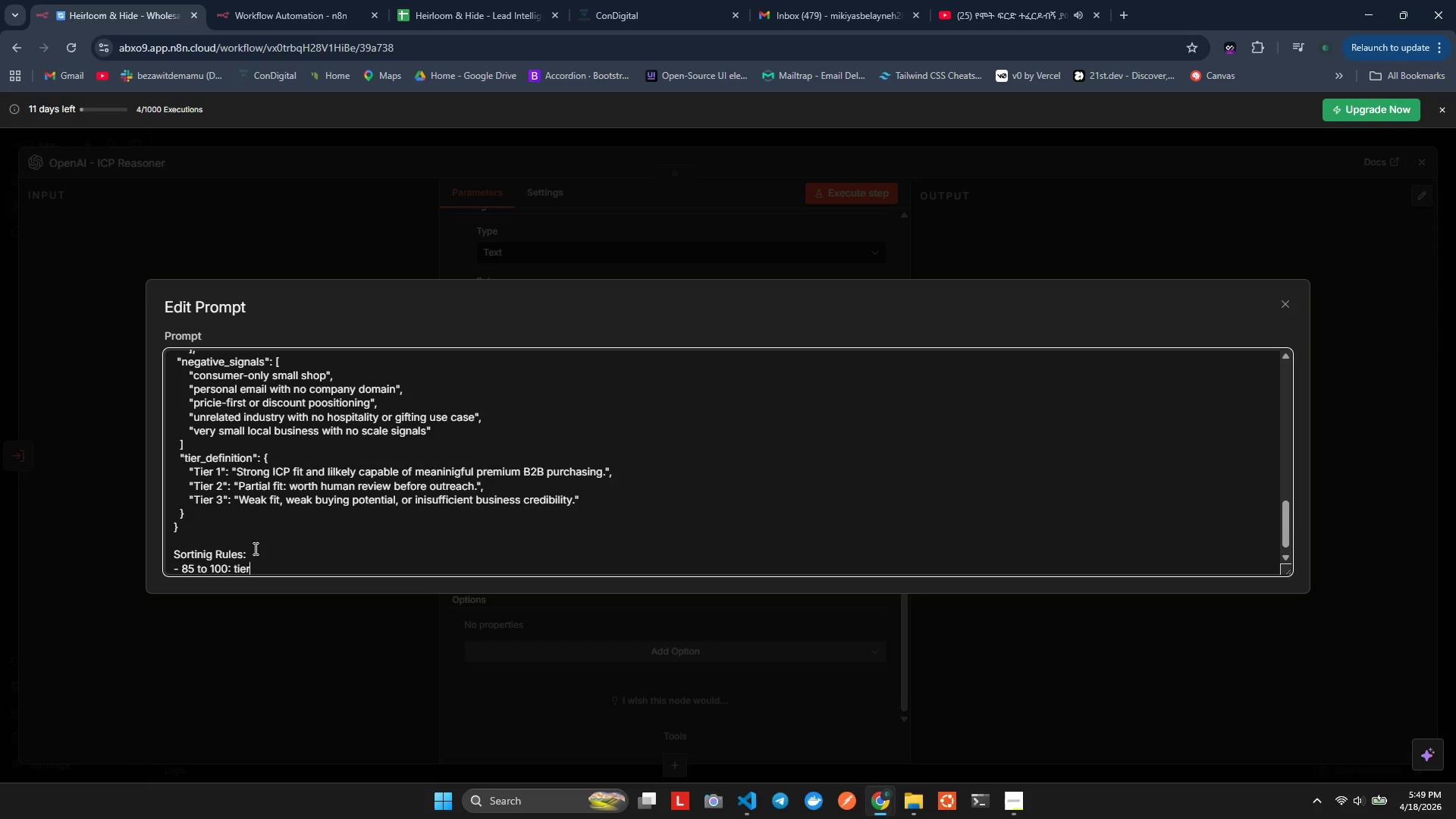 
key(Enter)
 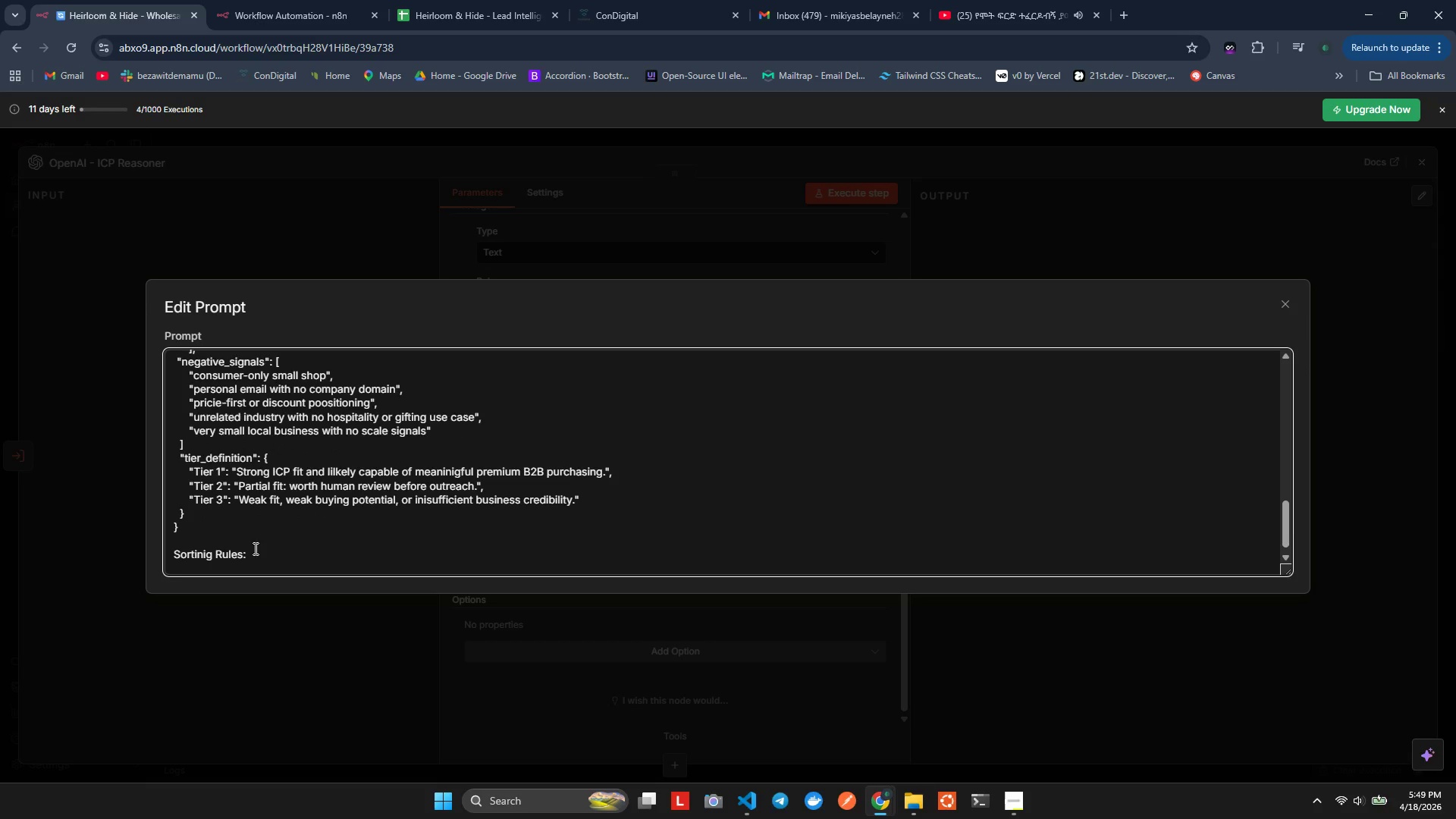 
type(- 9)
key(Backspace)
type(85 to 100: ter )
key(Backspace)
key(Backspace)
key(Backspace)
key(Backspace)
key(Backspace)
type(Tier 1)
 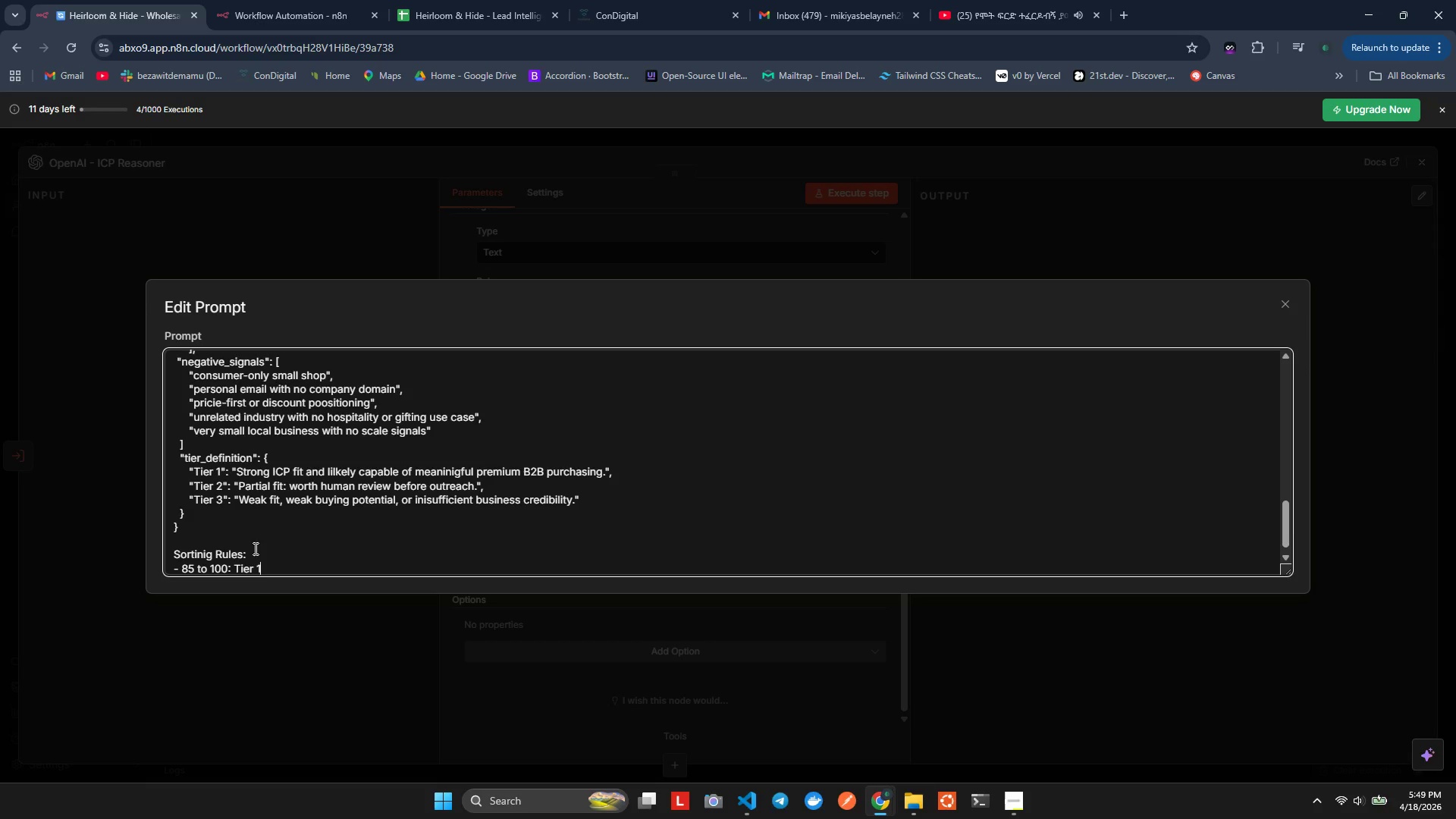 
key(Enter)
 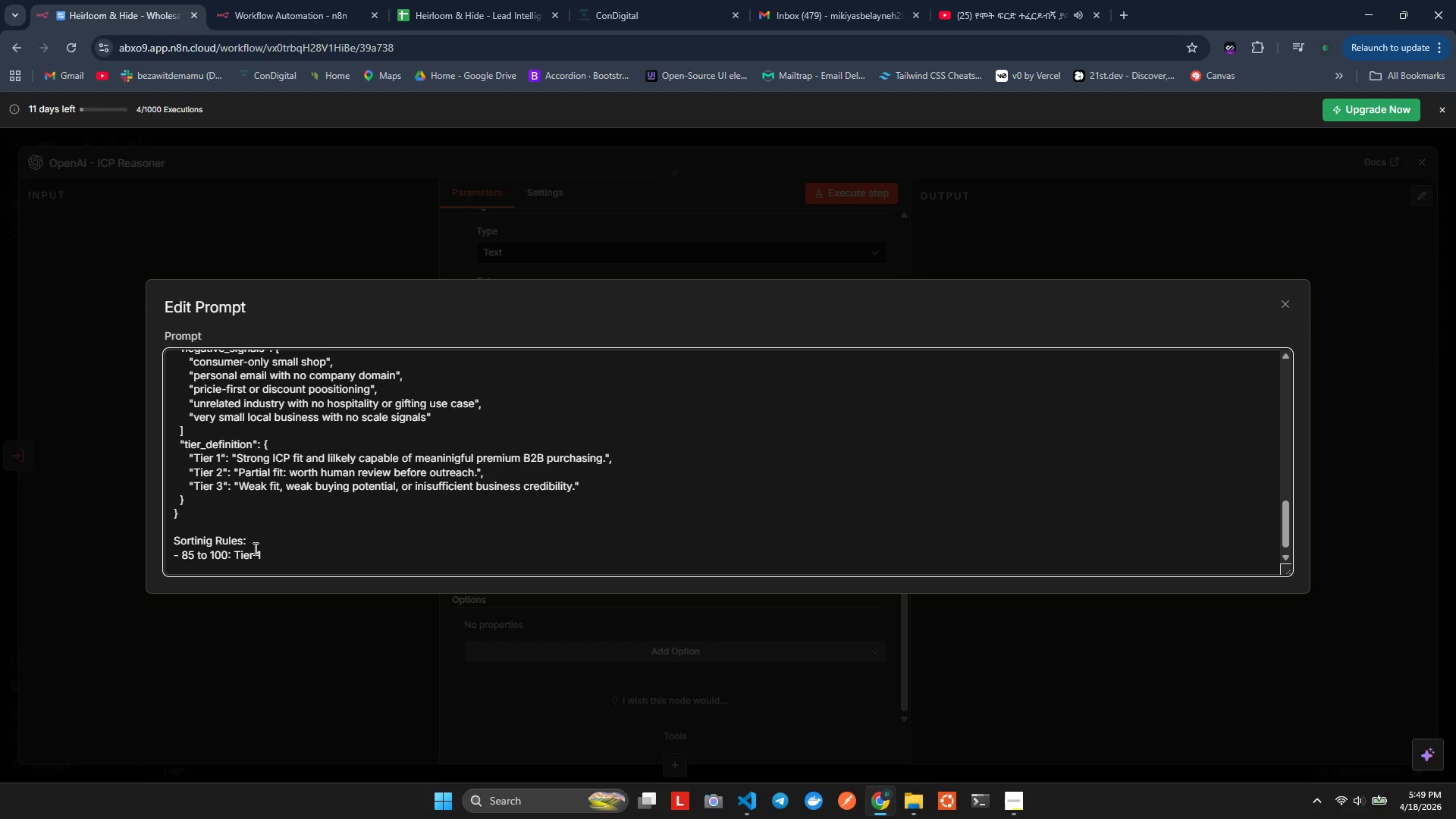 
type(- 50 to 84: Ter 2)
 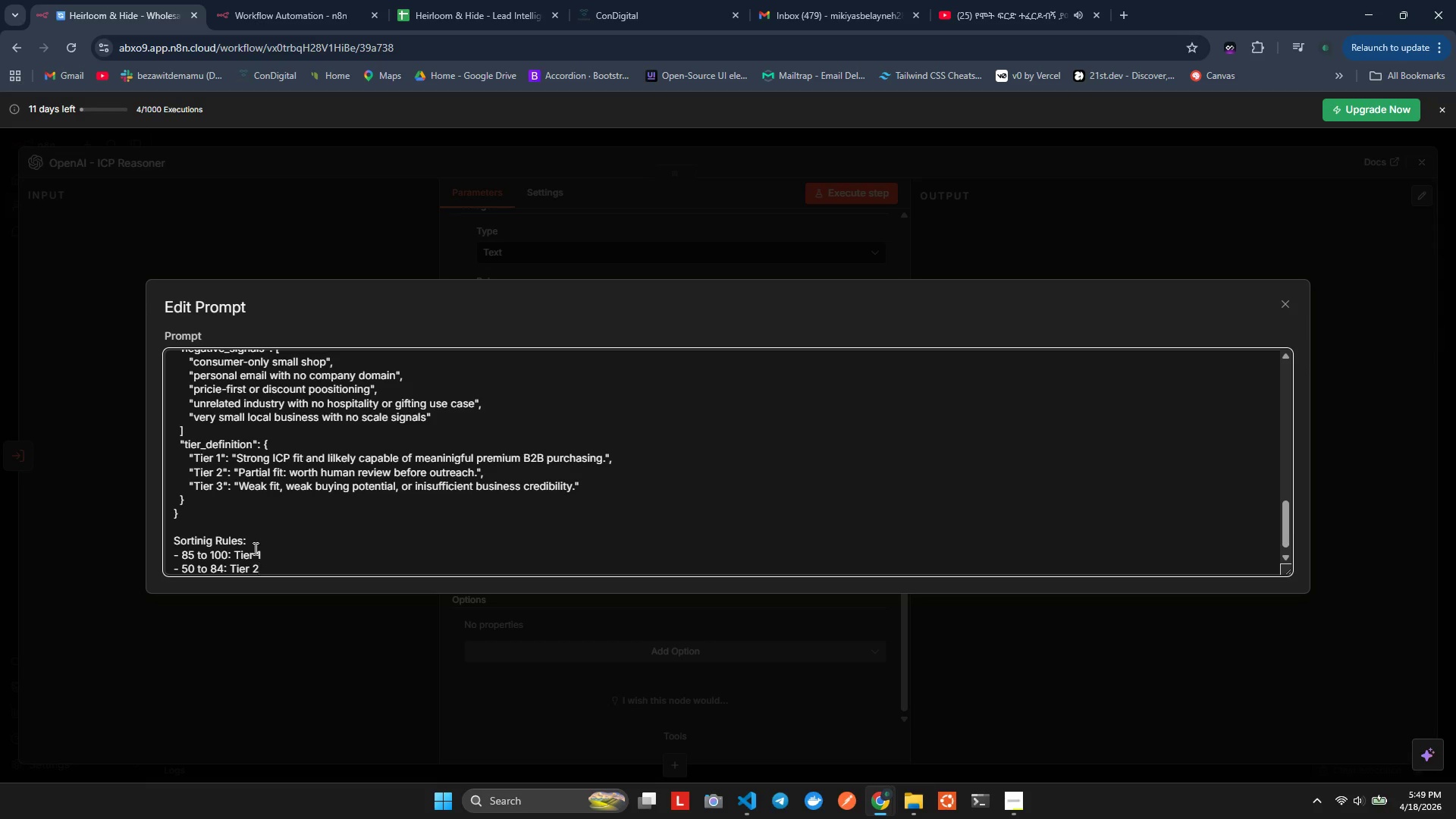 
 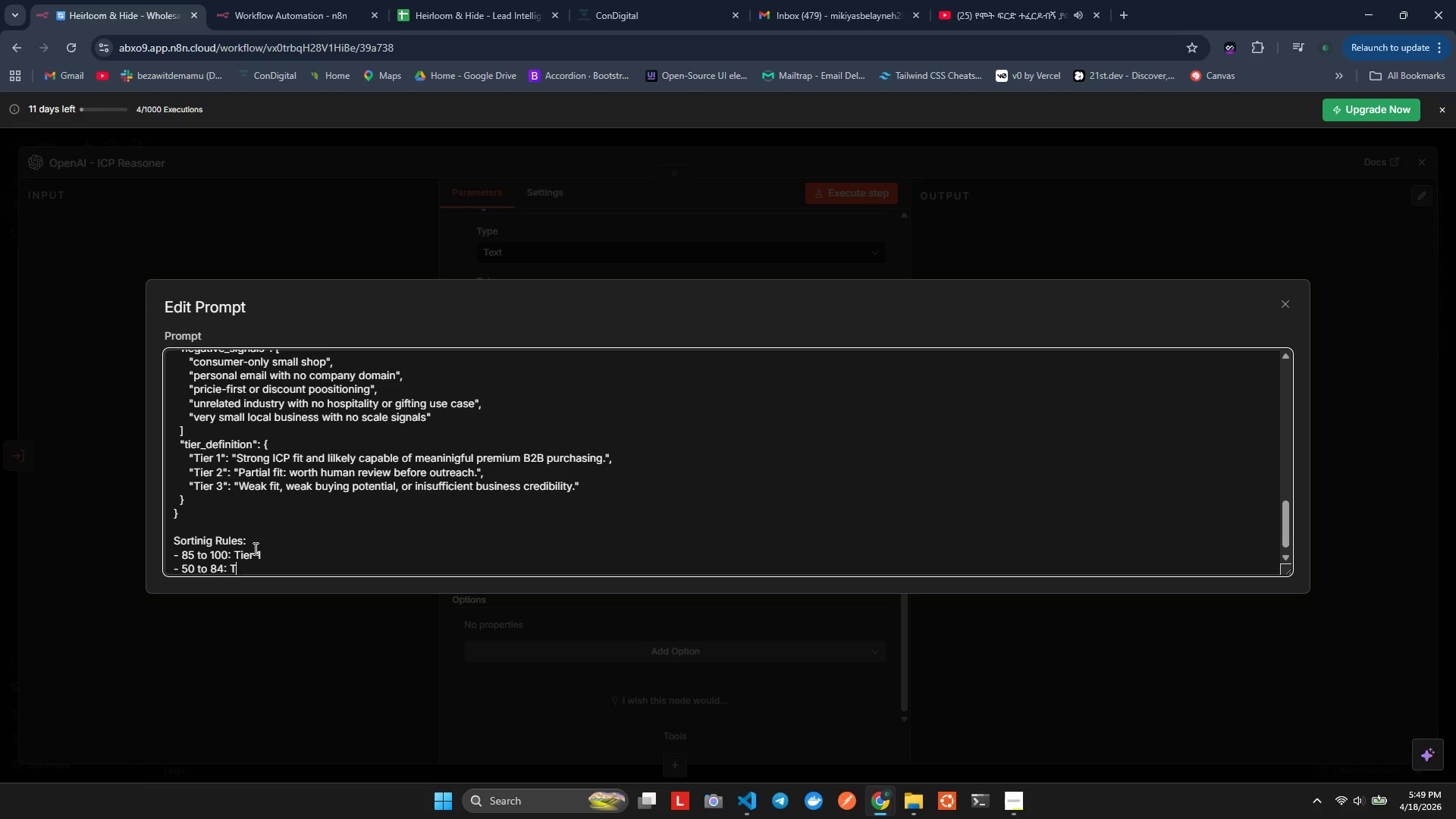 
hold_key(key=I, duration=0.34)
 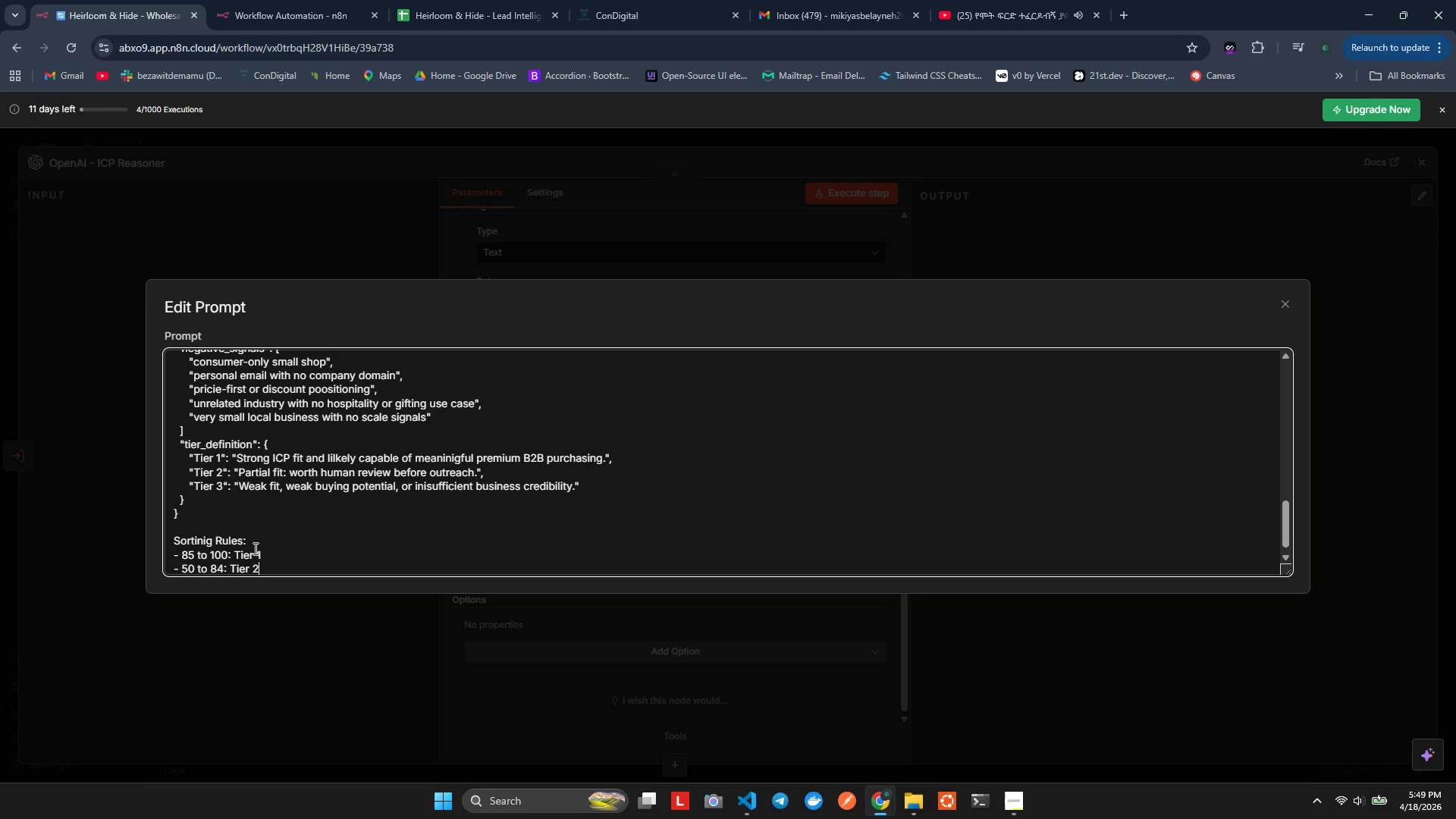 
key(Enter)
 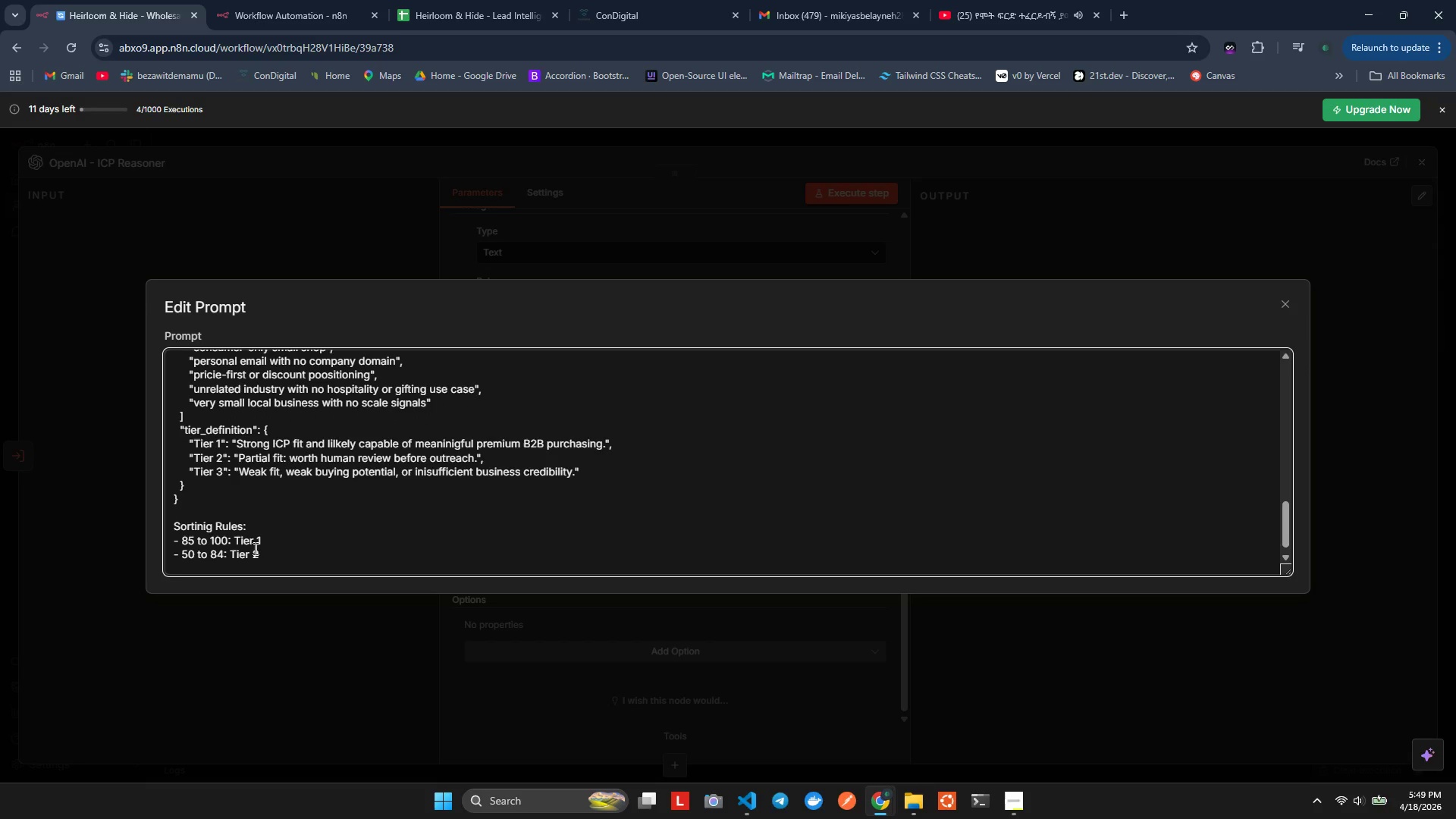 
type(- 0 to 49: Tier 3)
 